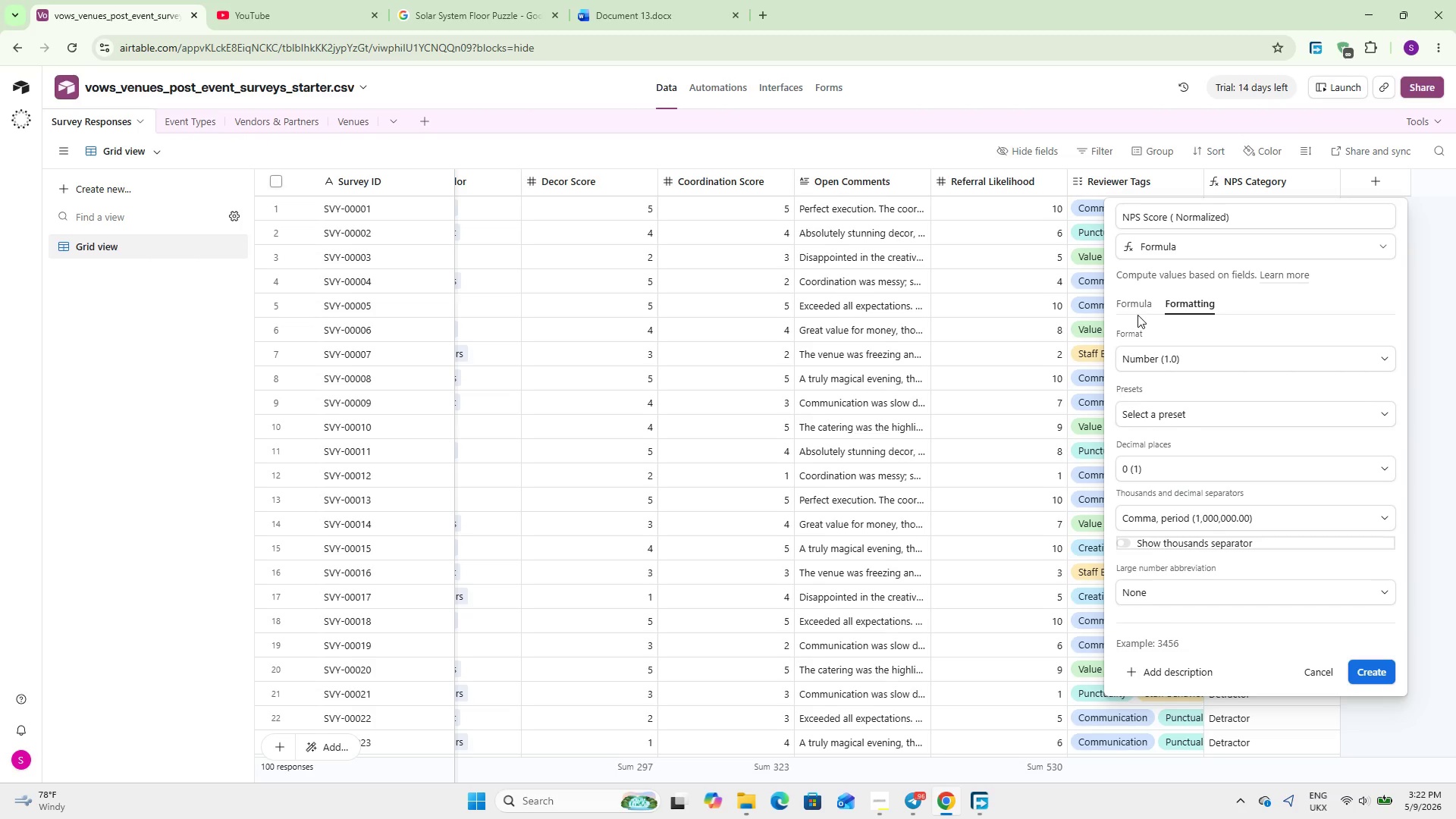 
left_click([1149, 302])
 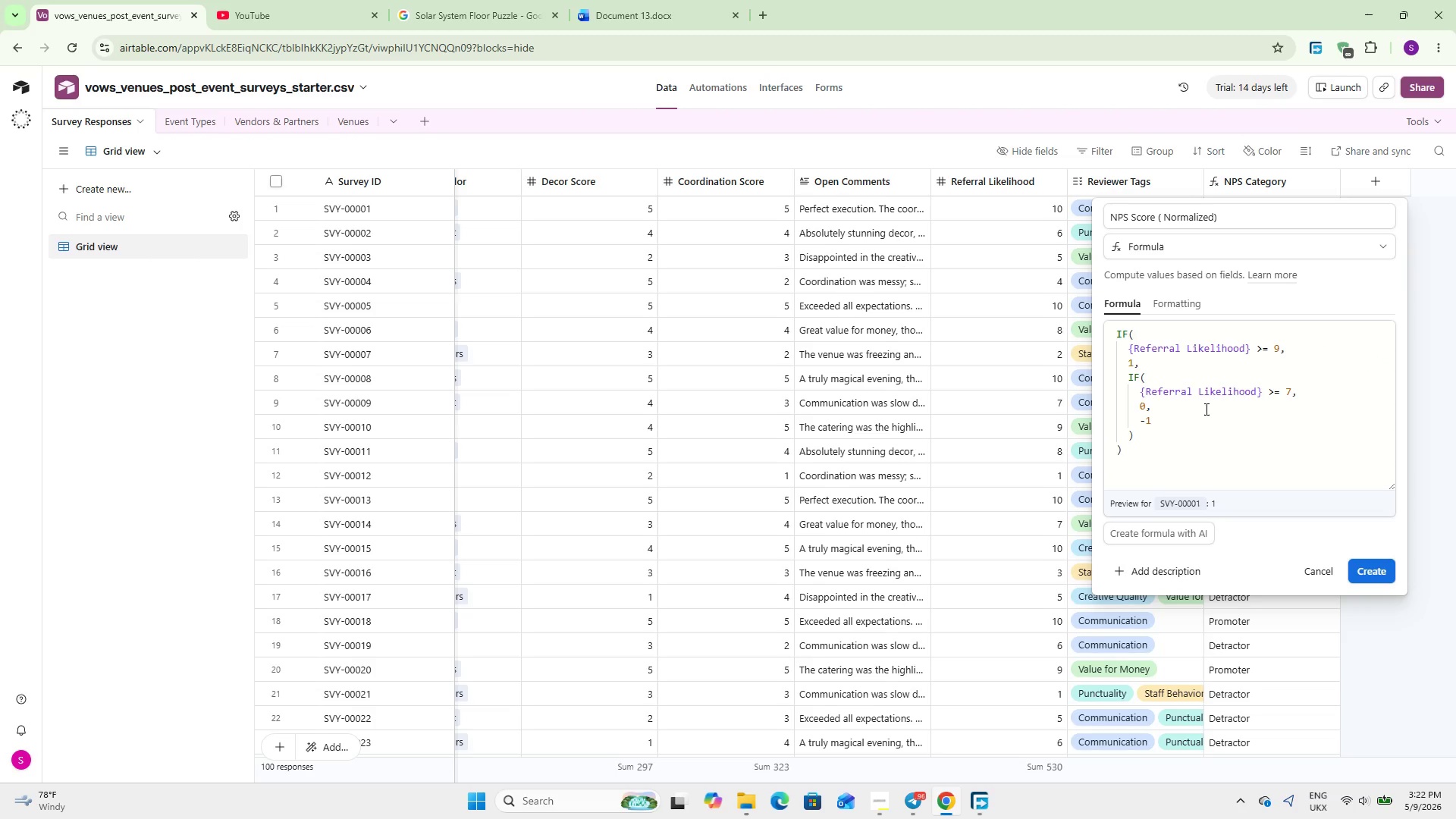 
scroll: coordinate [1189, 425], scroll_direction: down, amount: 4.0
 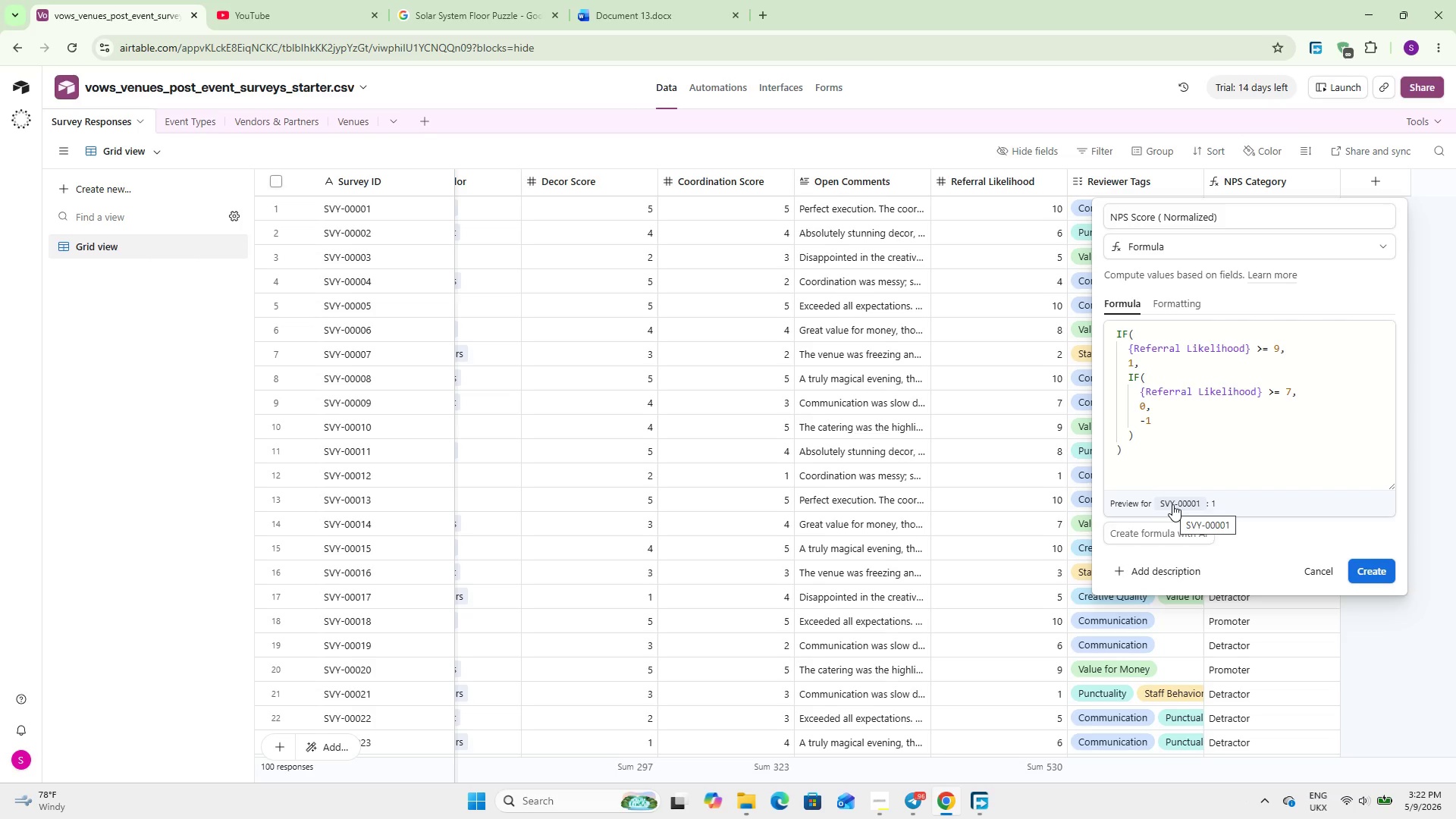 
wait(40.24)
 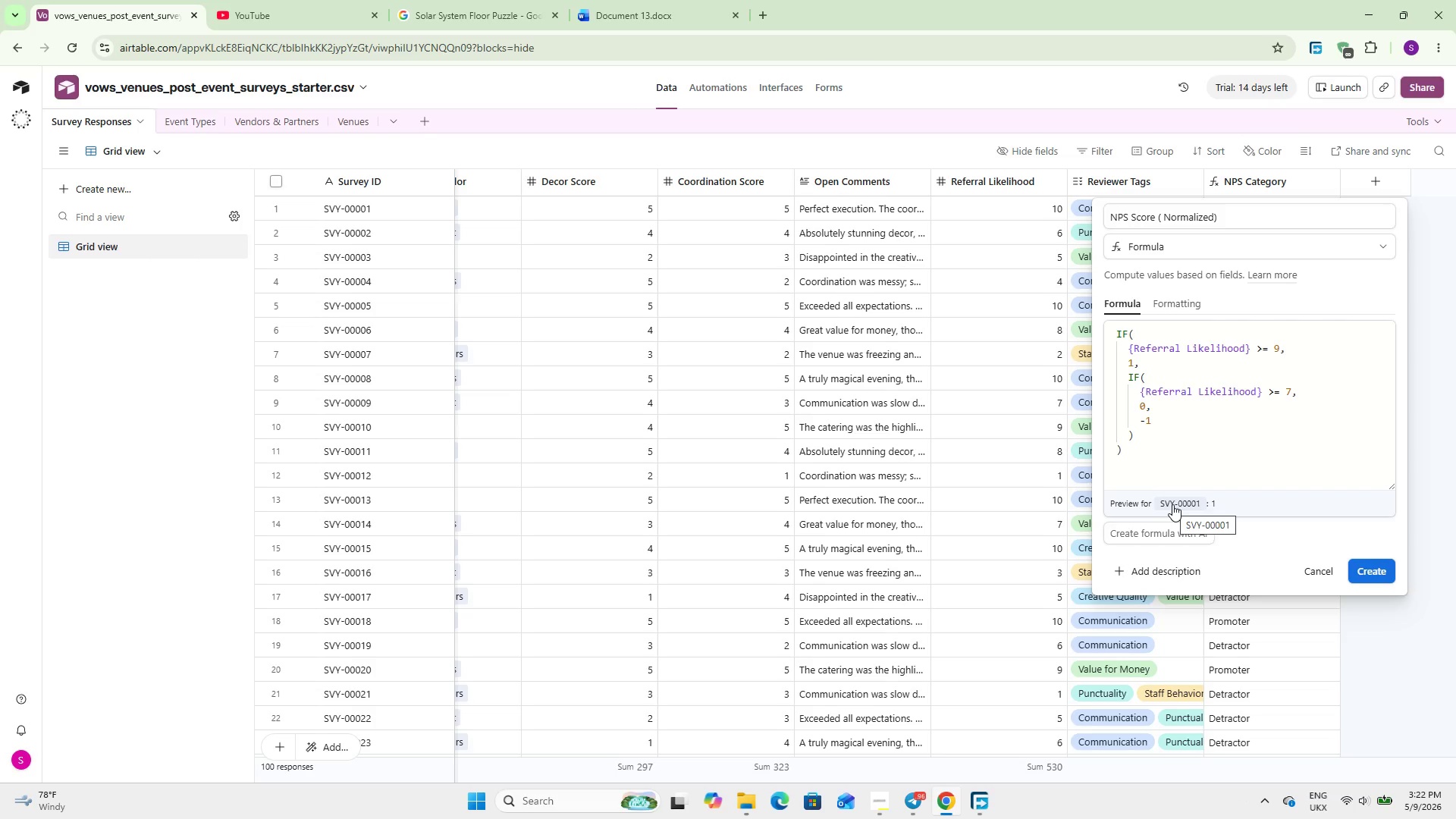 
left_click([1388, 567])
 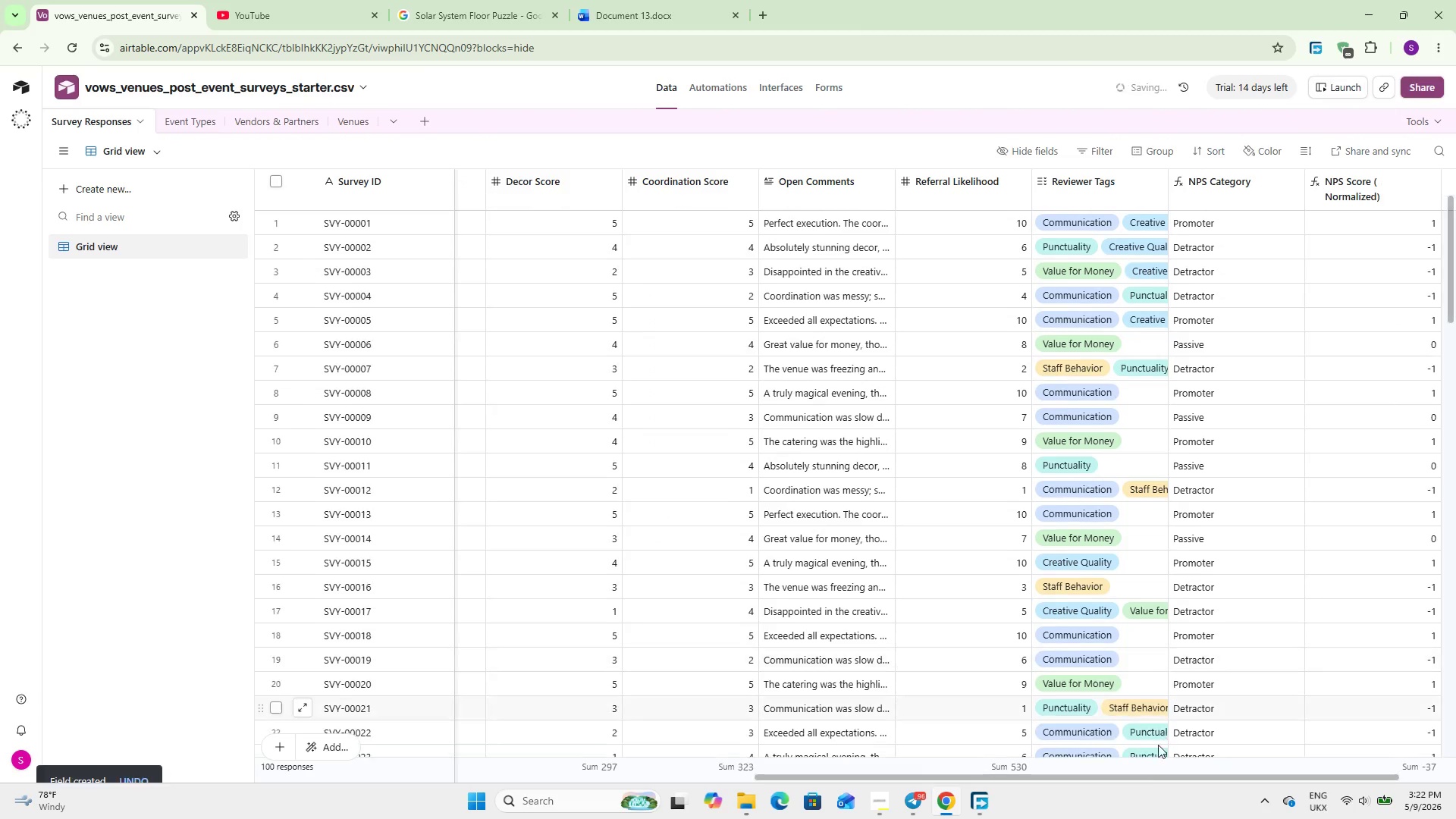 
left_click_drag(start_coordinate=[1149, 774], to_coordinate=[1299, 703])
 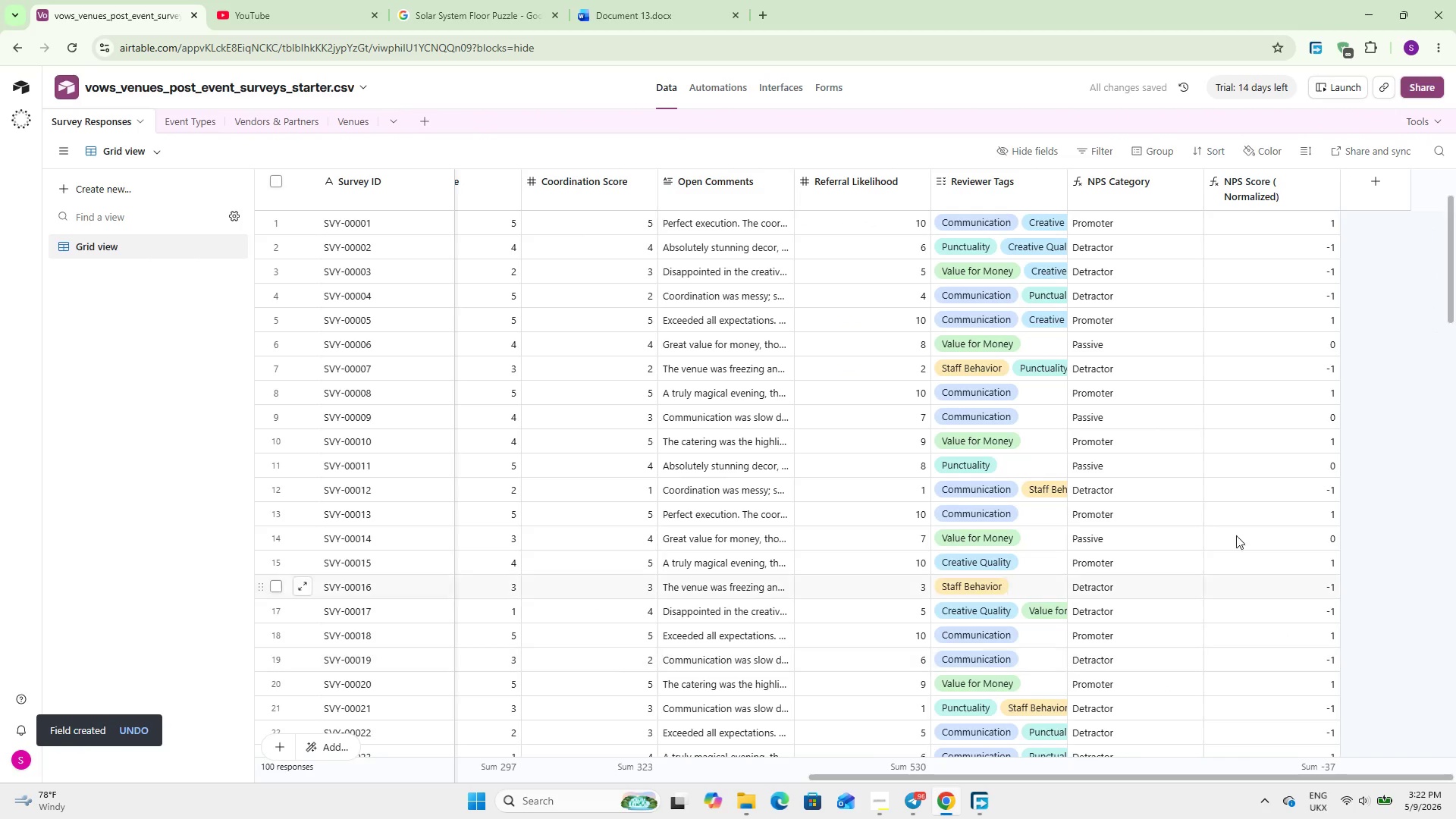 
scroll: coordinate [1230, 499], scroll_direction: down, amount: 7.0
 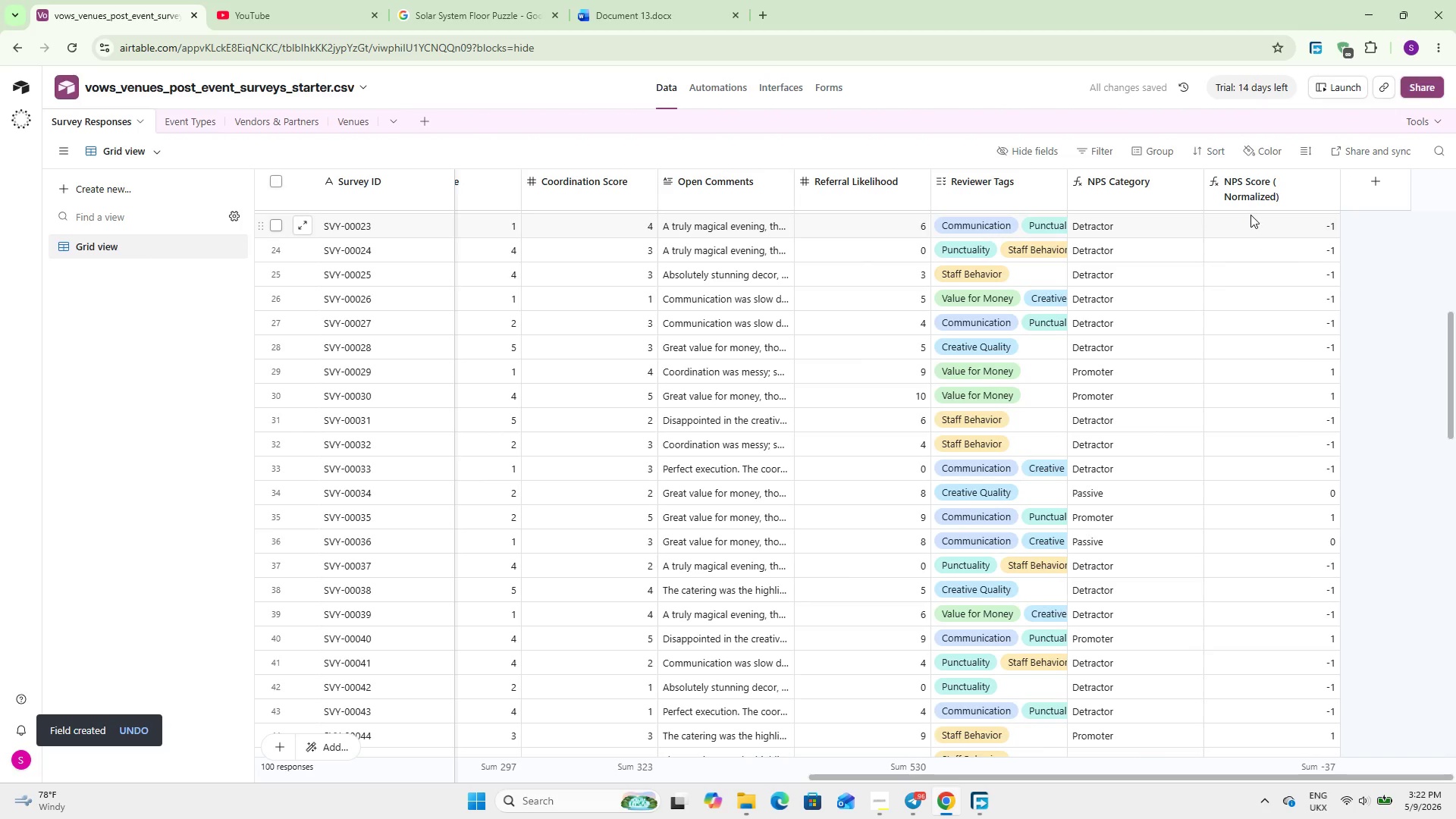 
double_click([1257, 184])
 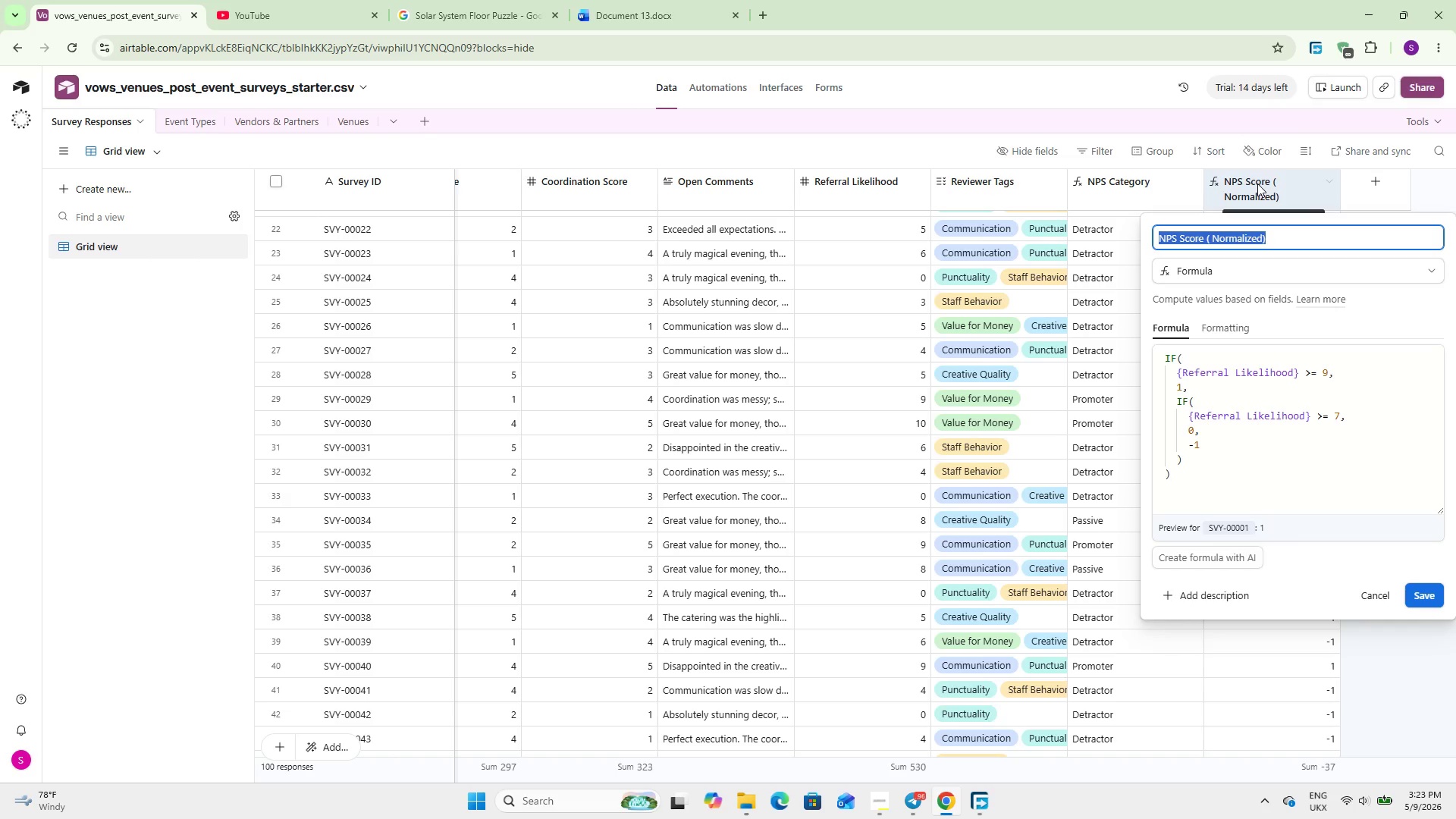 
wait(14.7)
 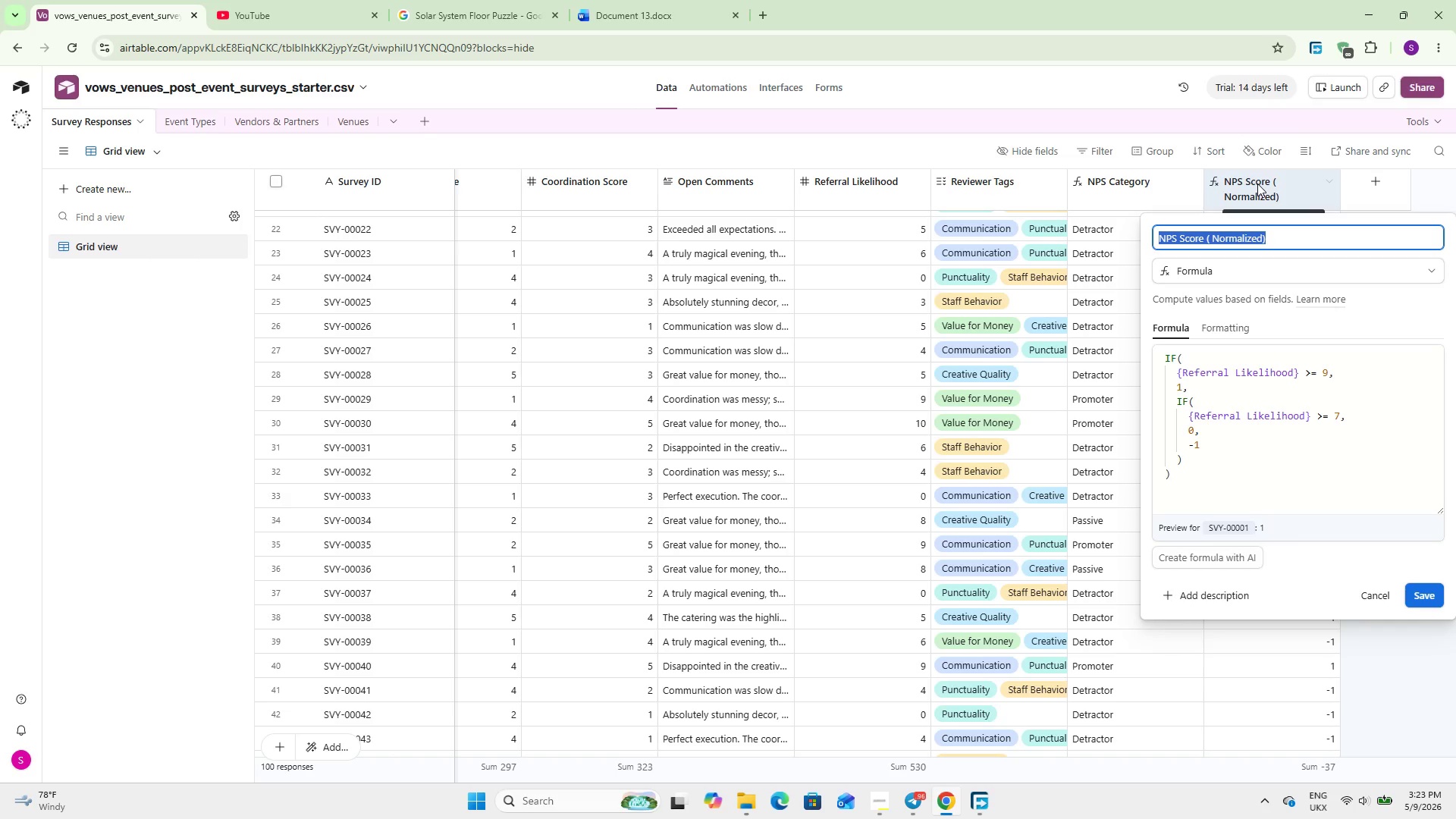 
left_click([1442, 593])
 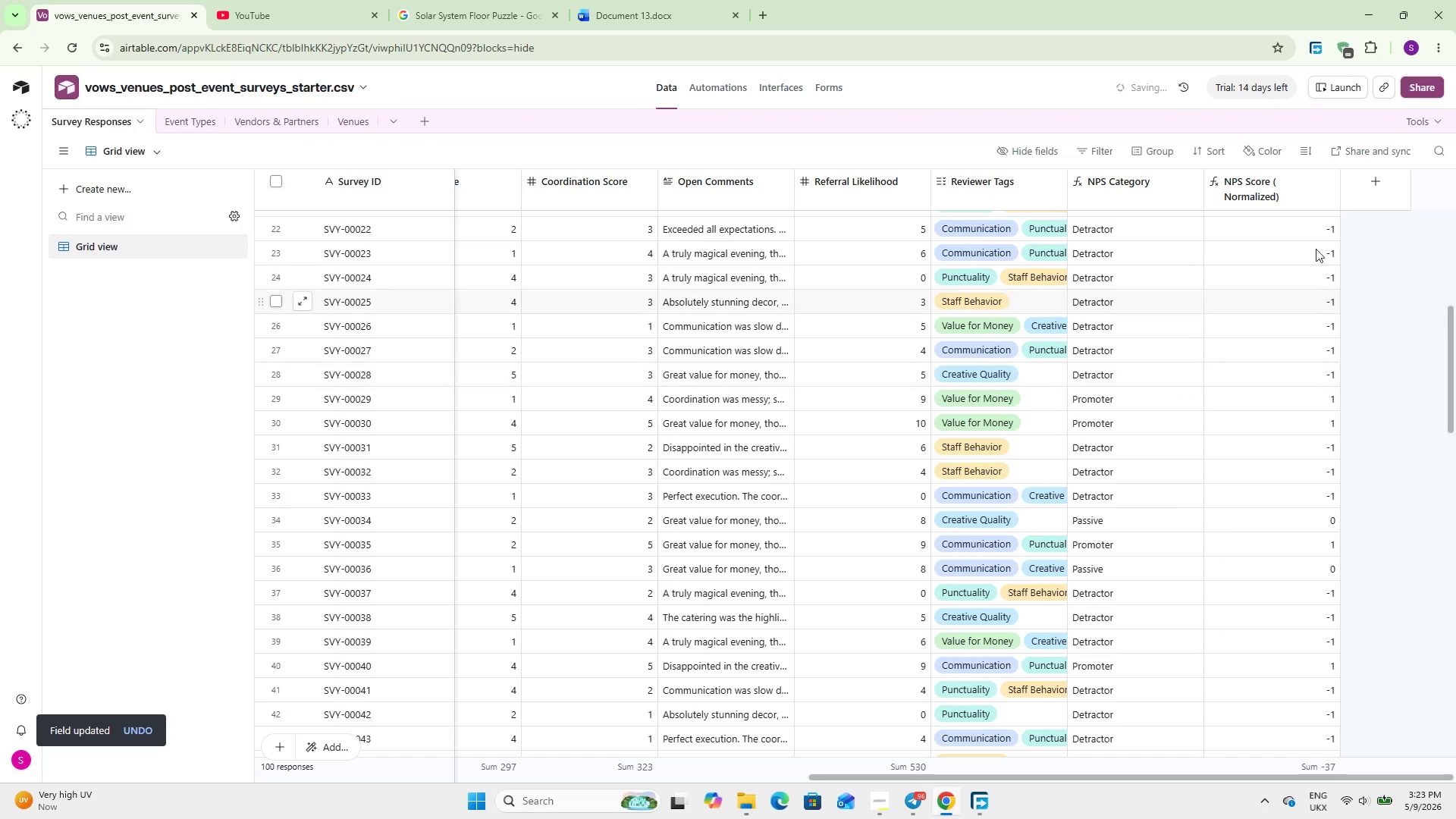 
double_click([1373, 188])
 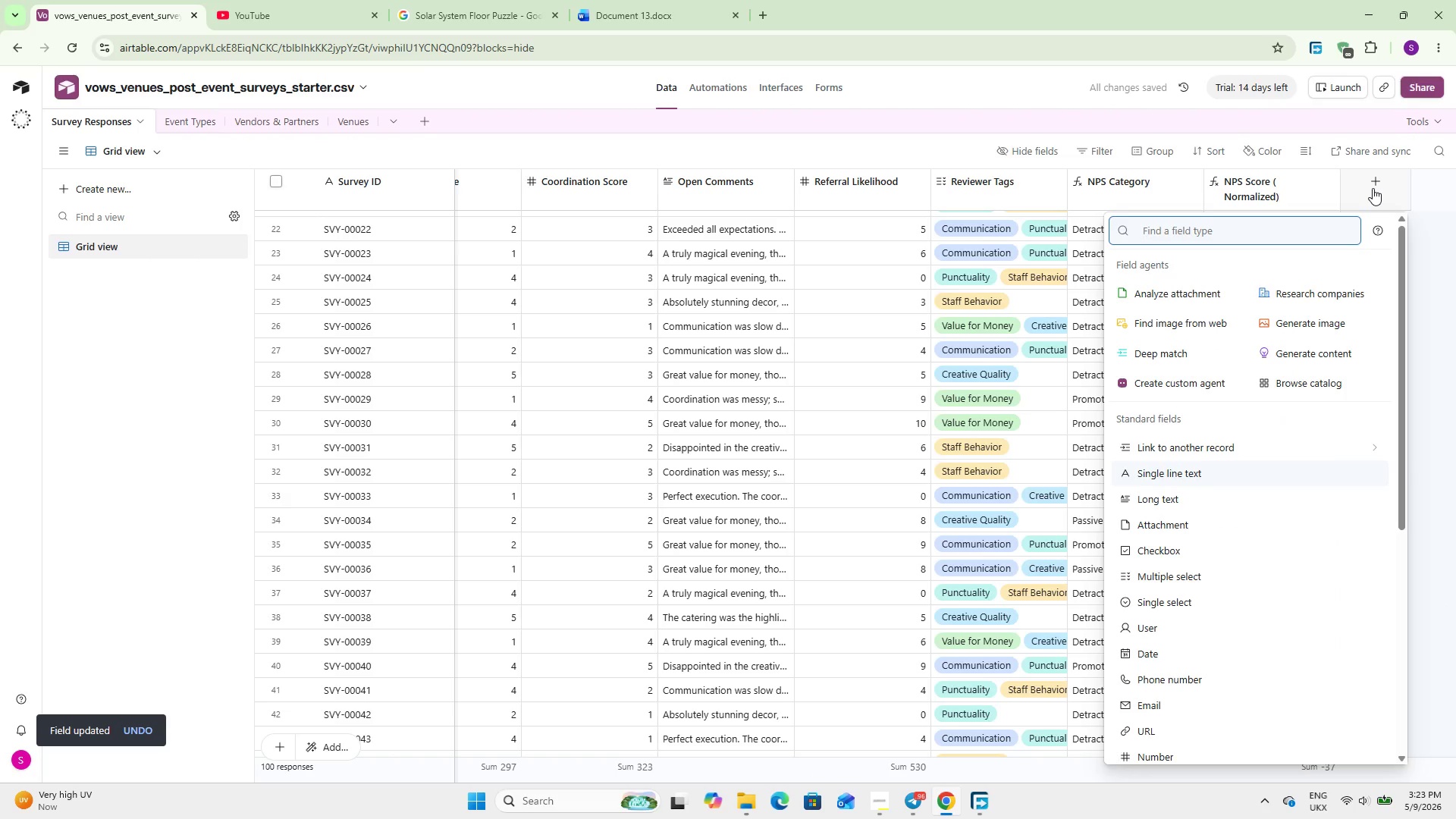 
wait(8.05)
 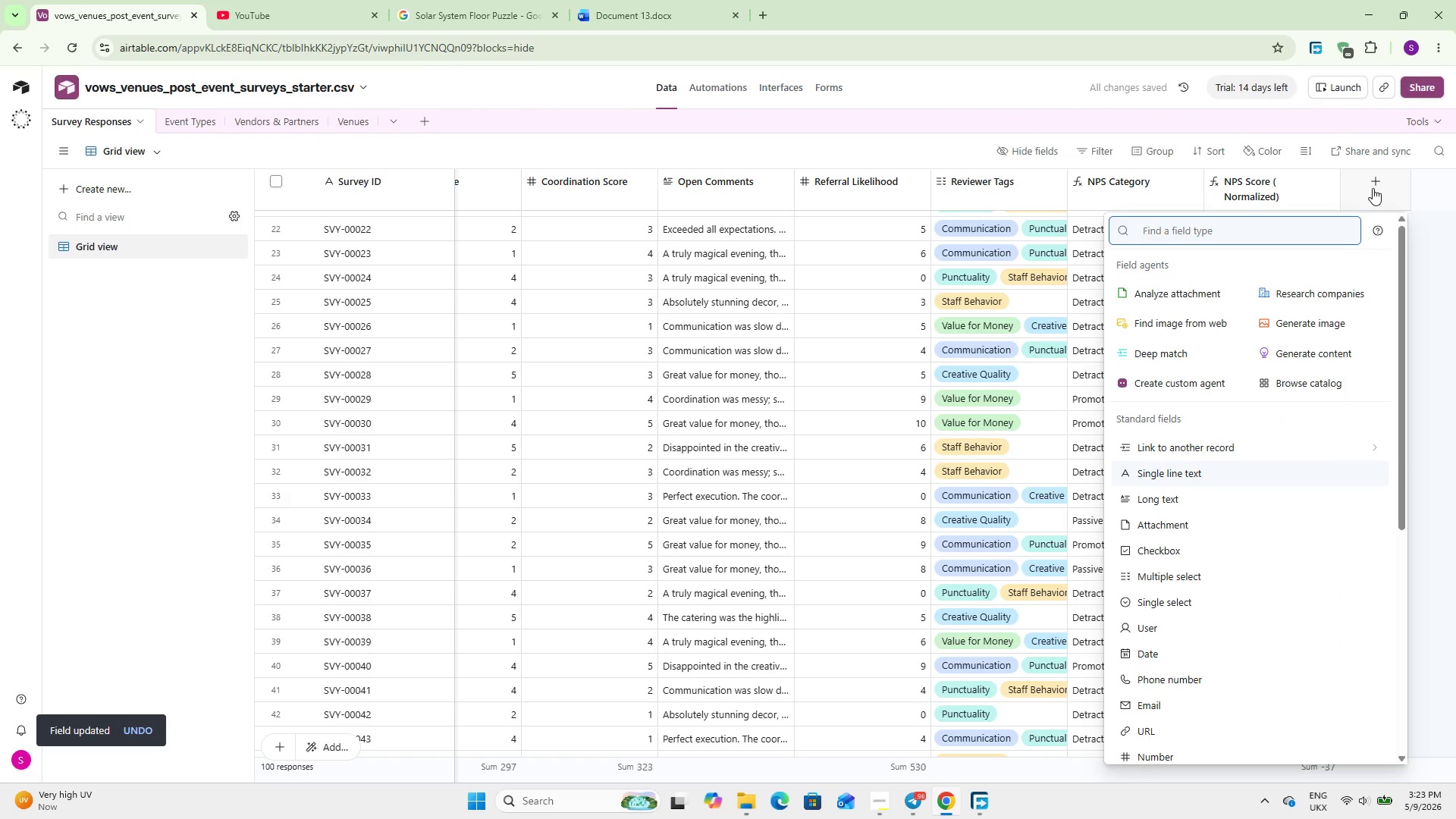 
type(for)
 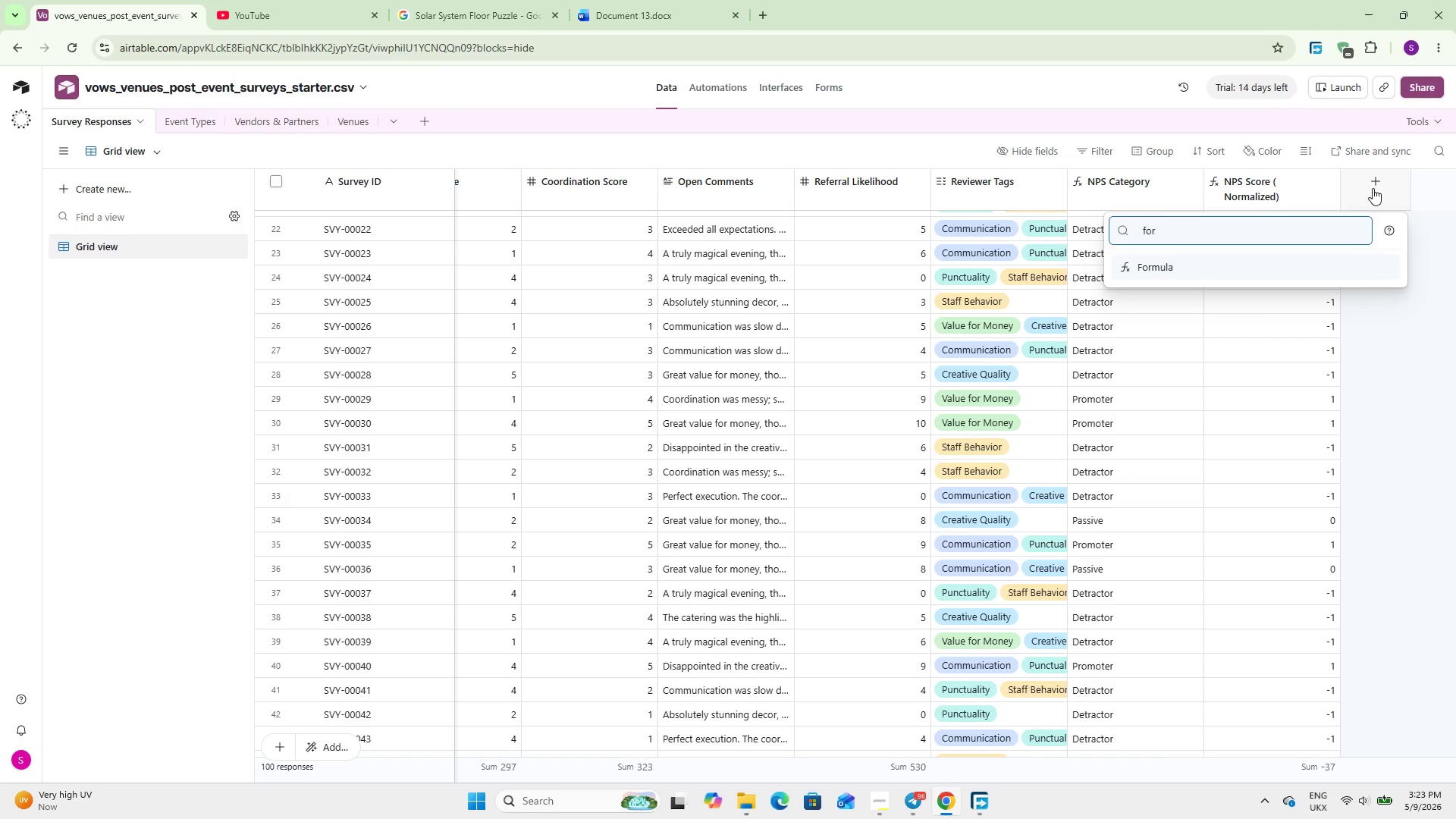 
key(Enter)
 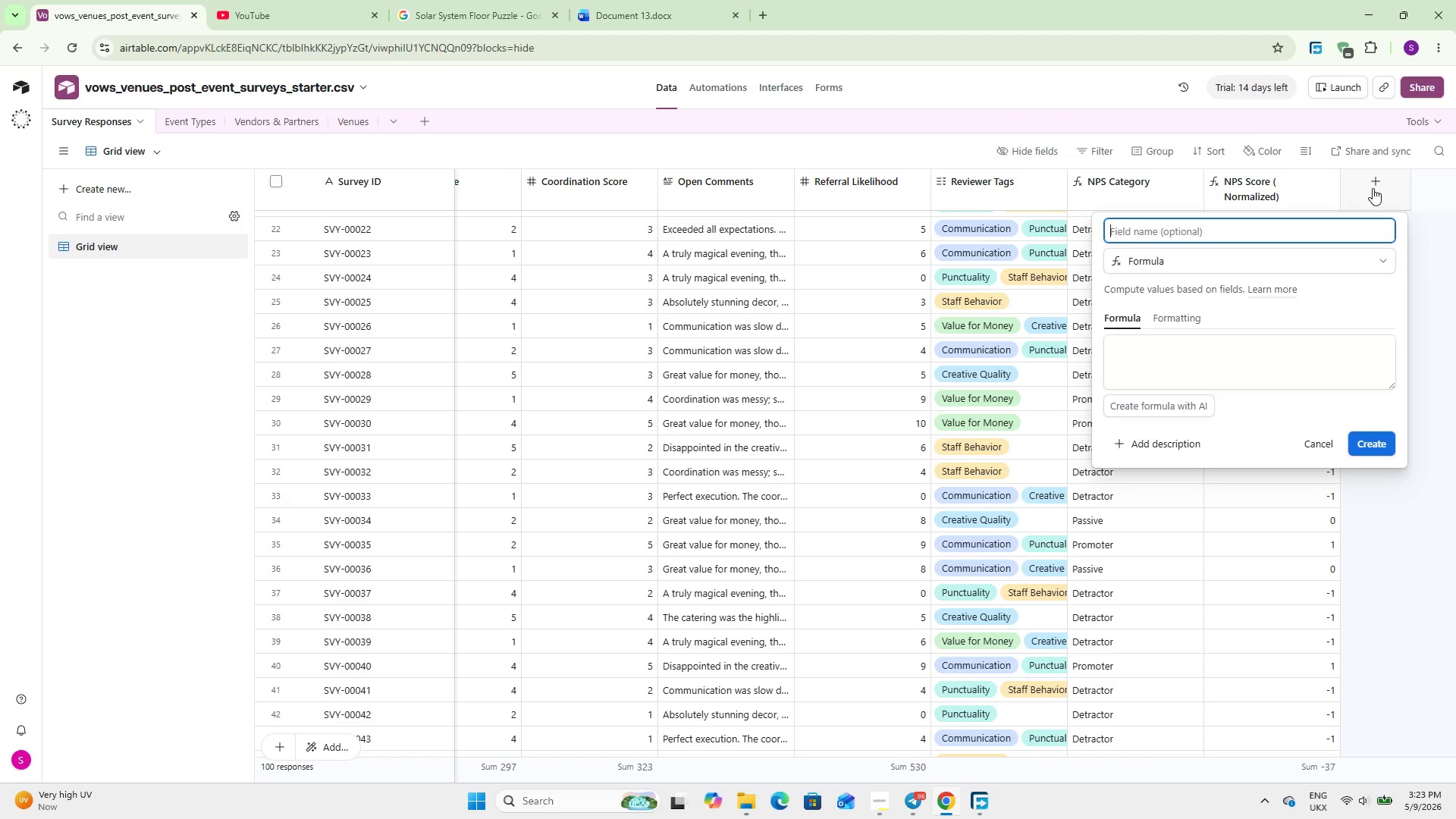 
wait(6.31)
 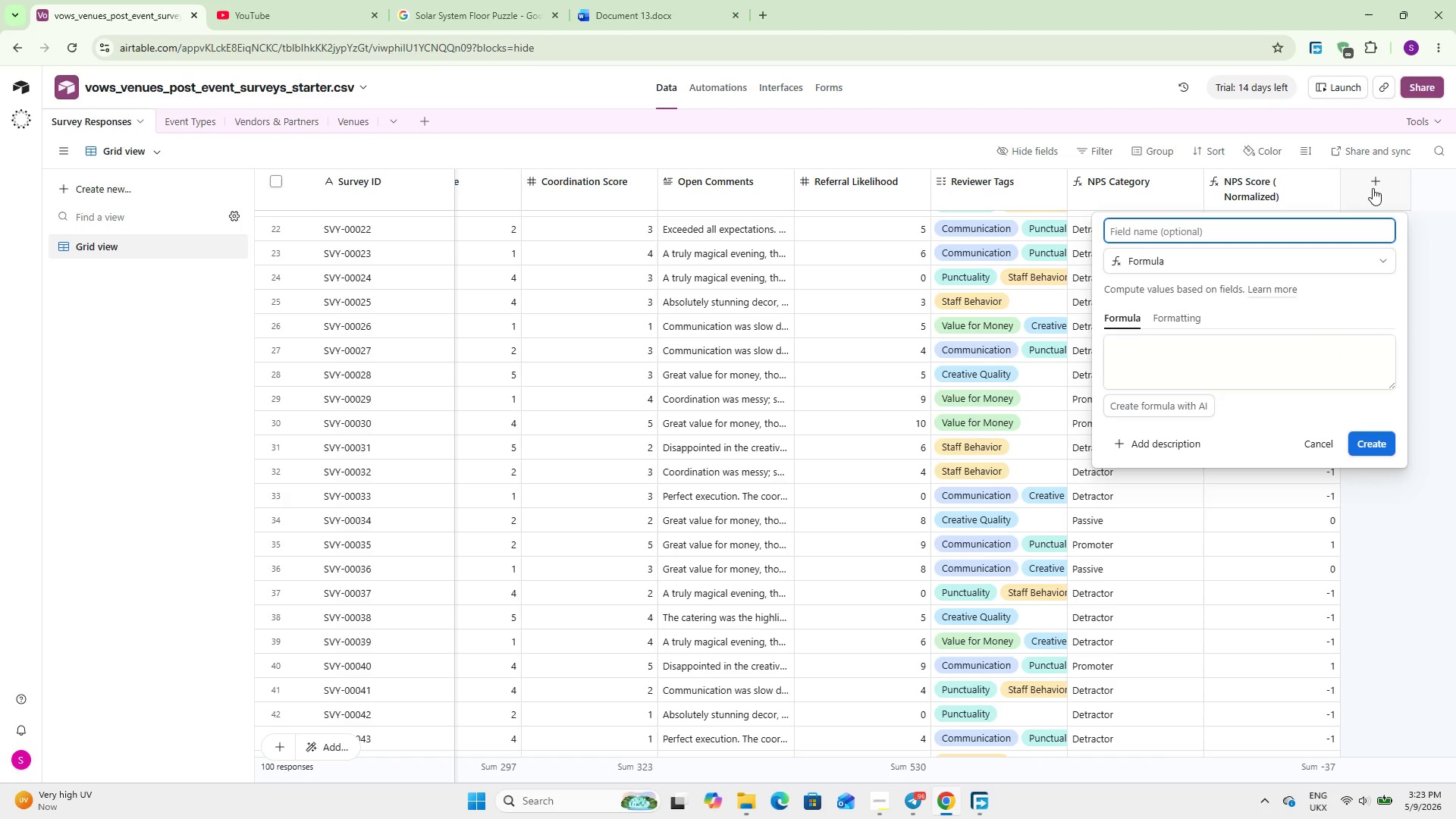 
type(Avg Category Score)
 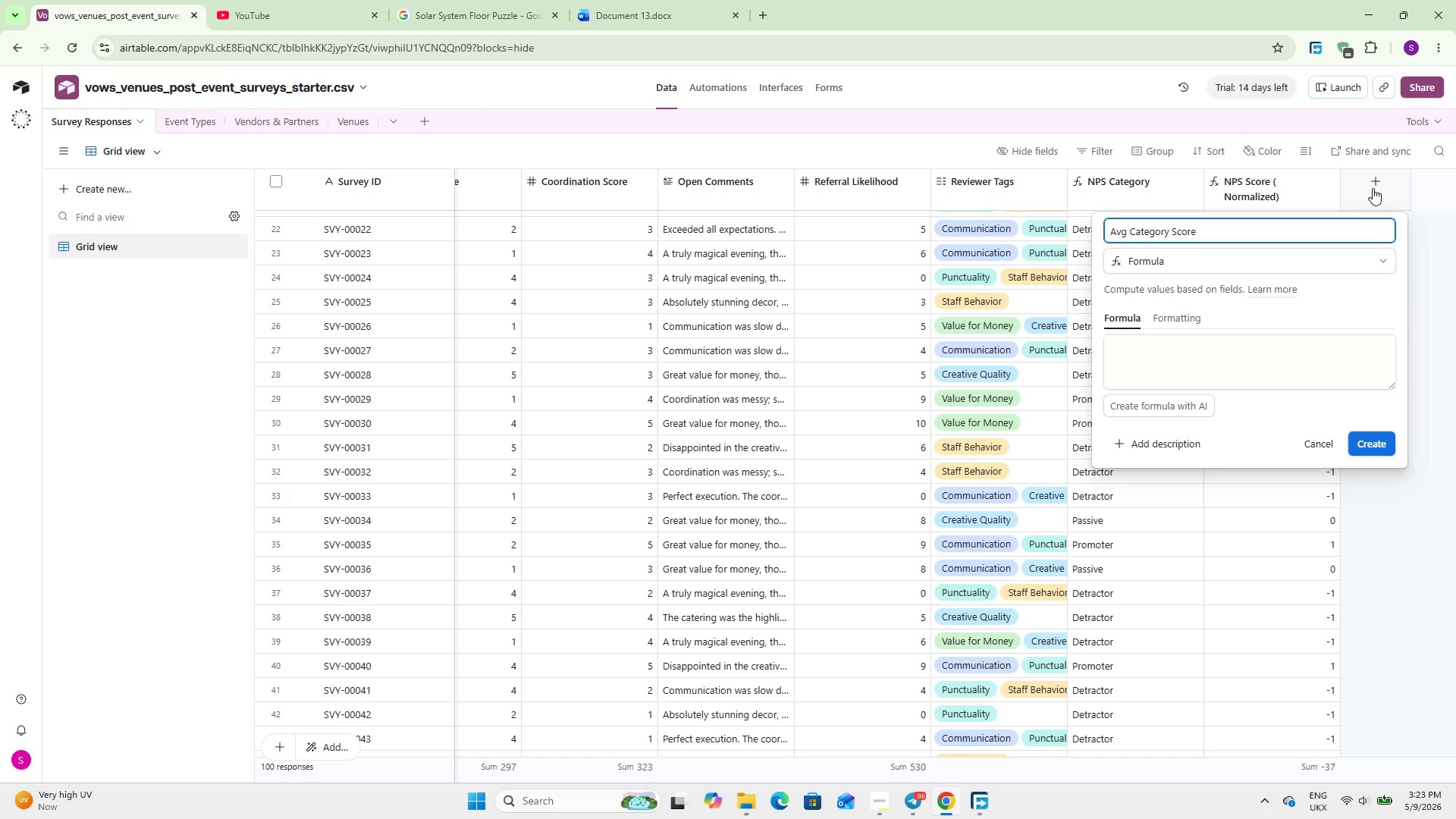 
left_click([1252, 347])
 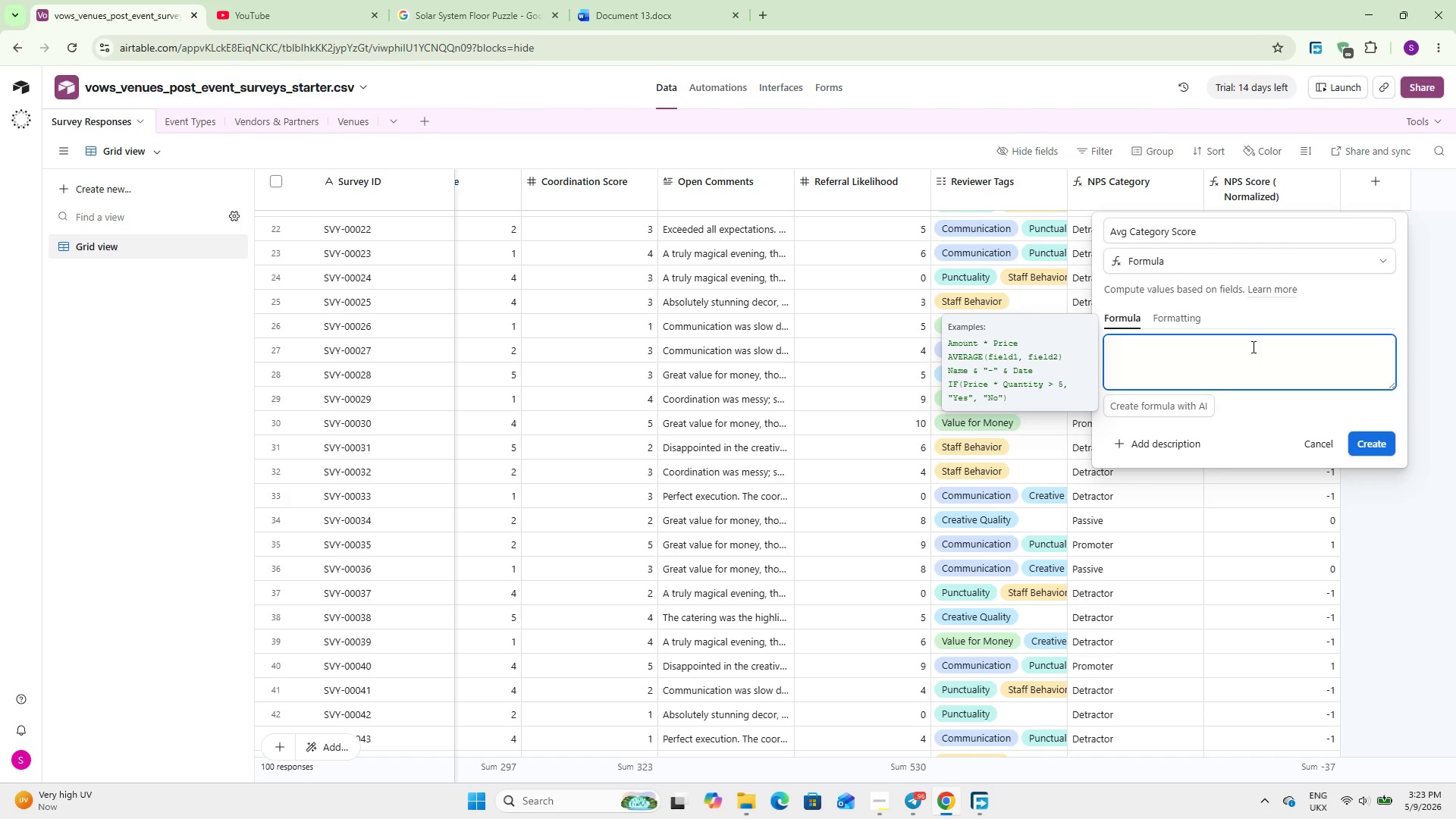 
type(ROUND()
 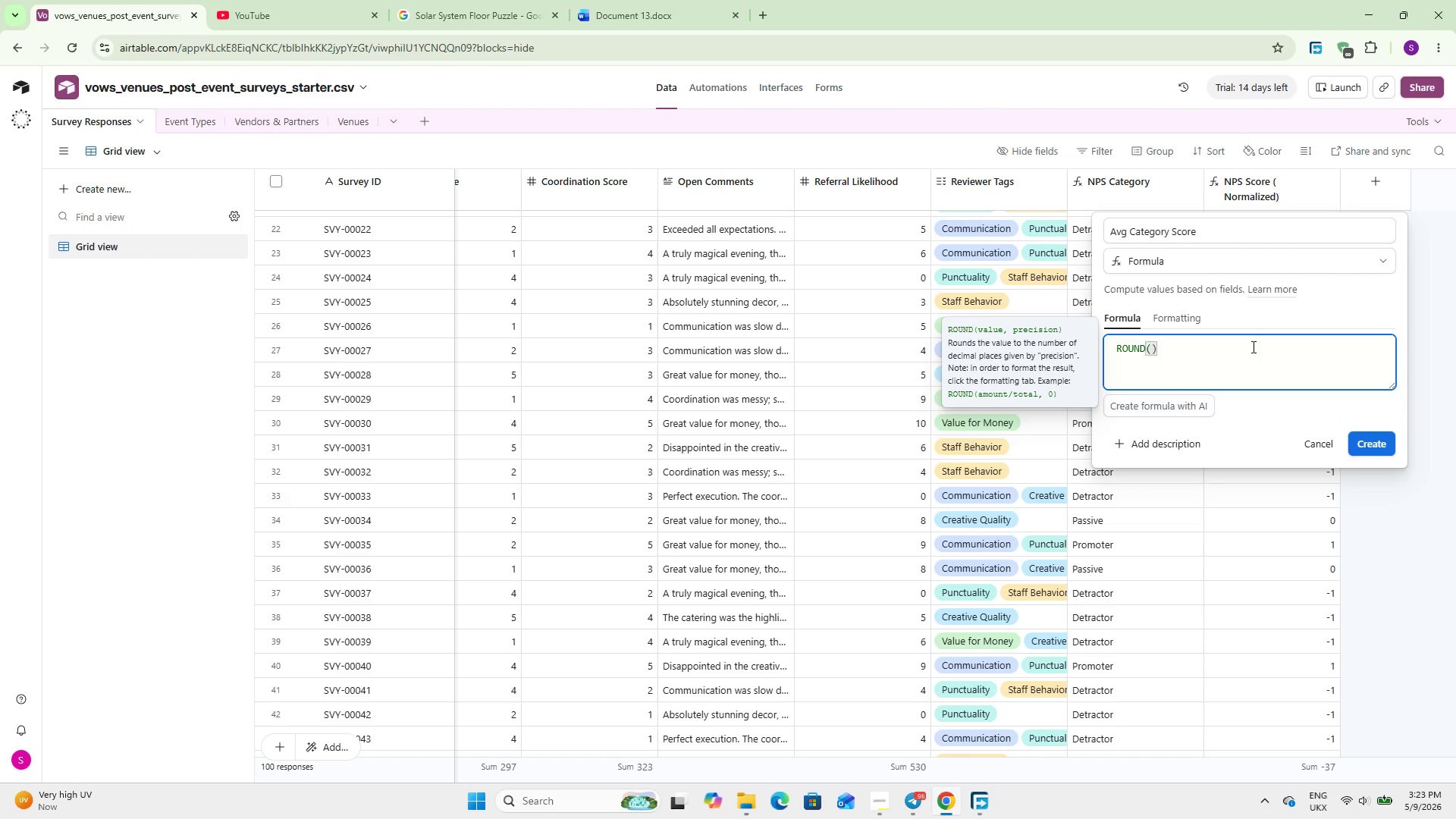 
key(Enter)
 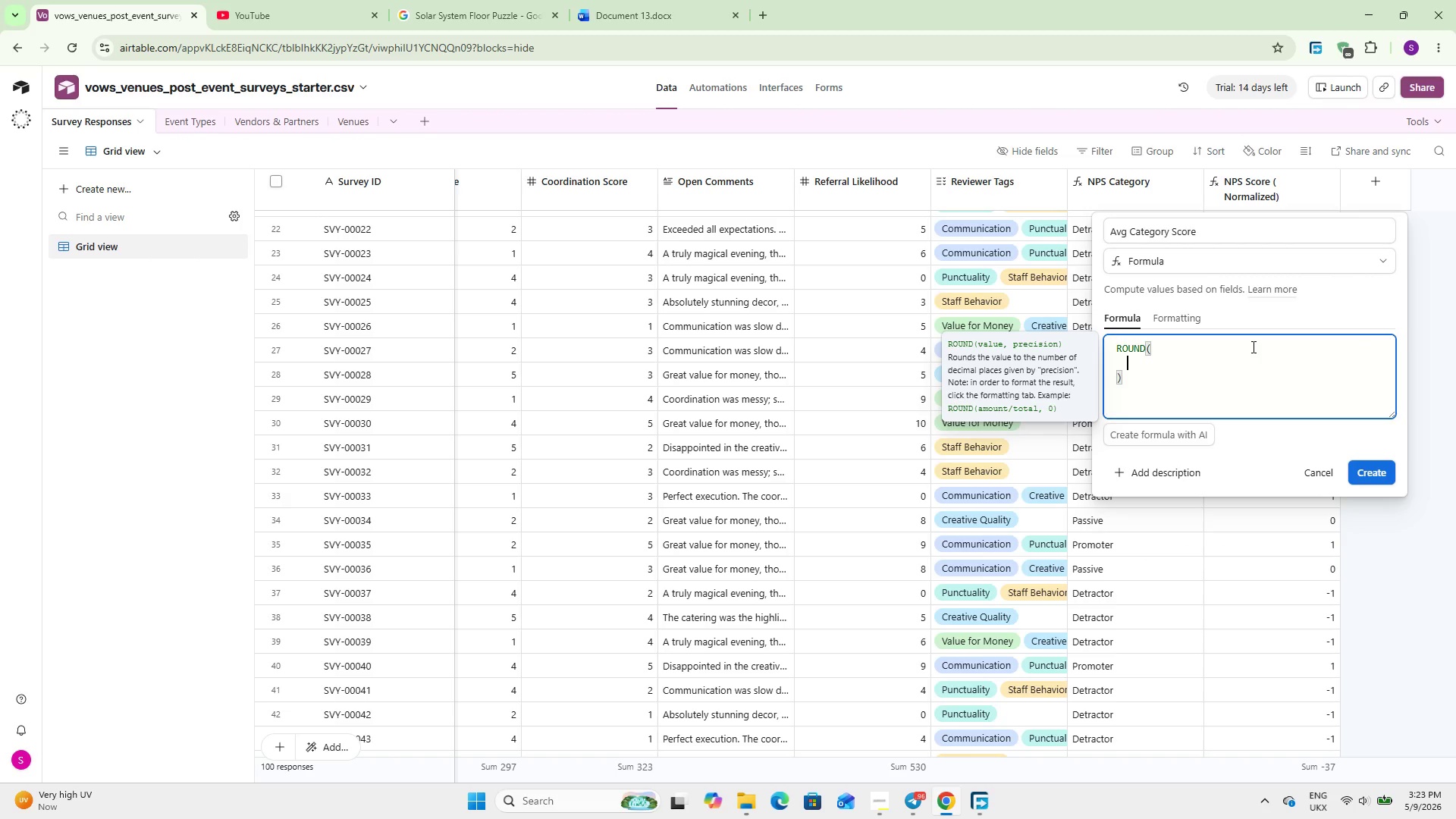 
type((Ca)
 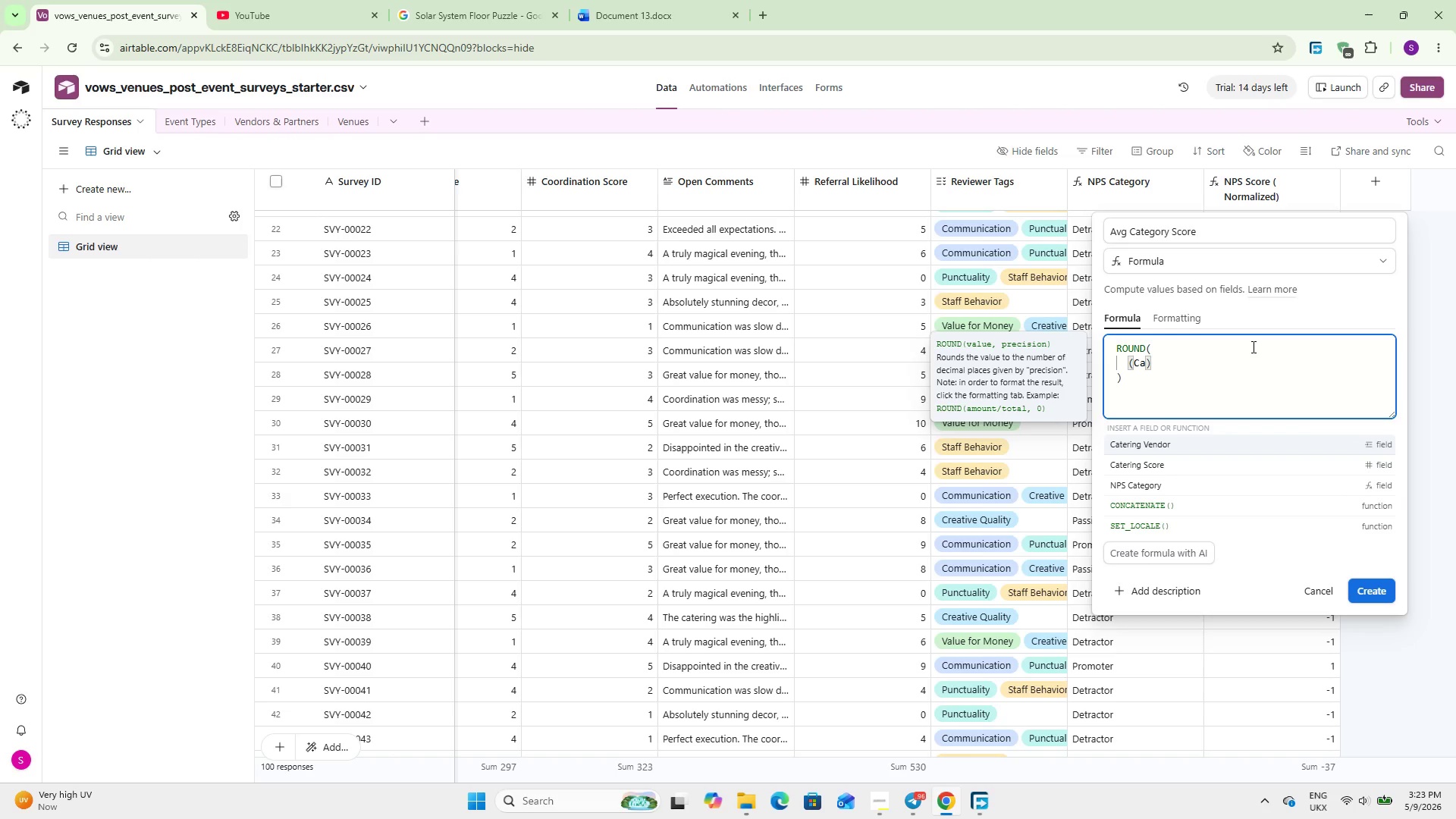 
key(ArrowDown)
 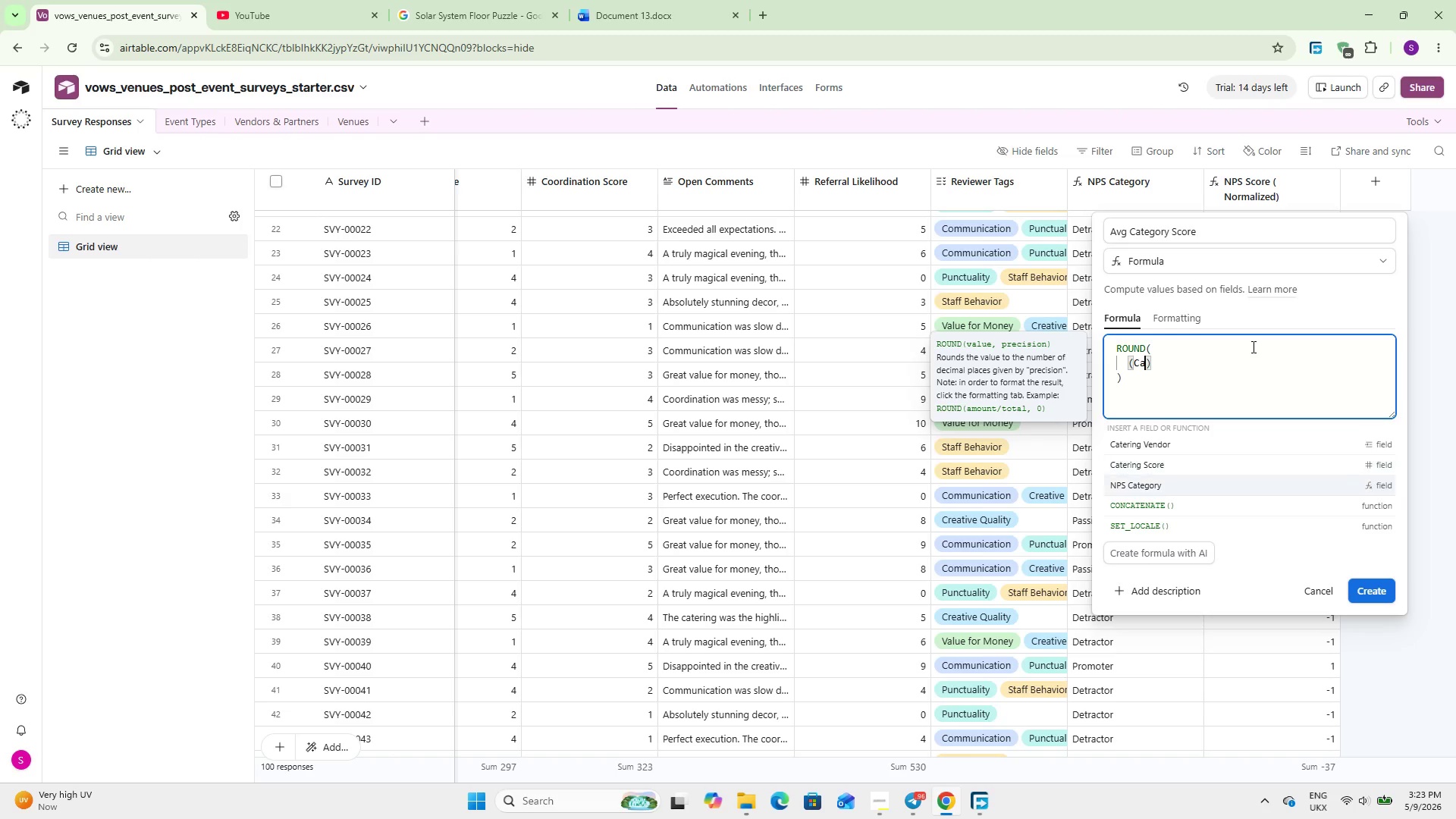 
key(ArrowDown)
 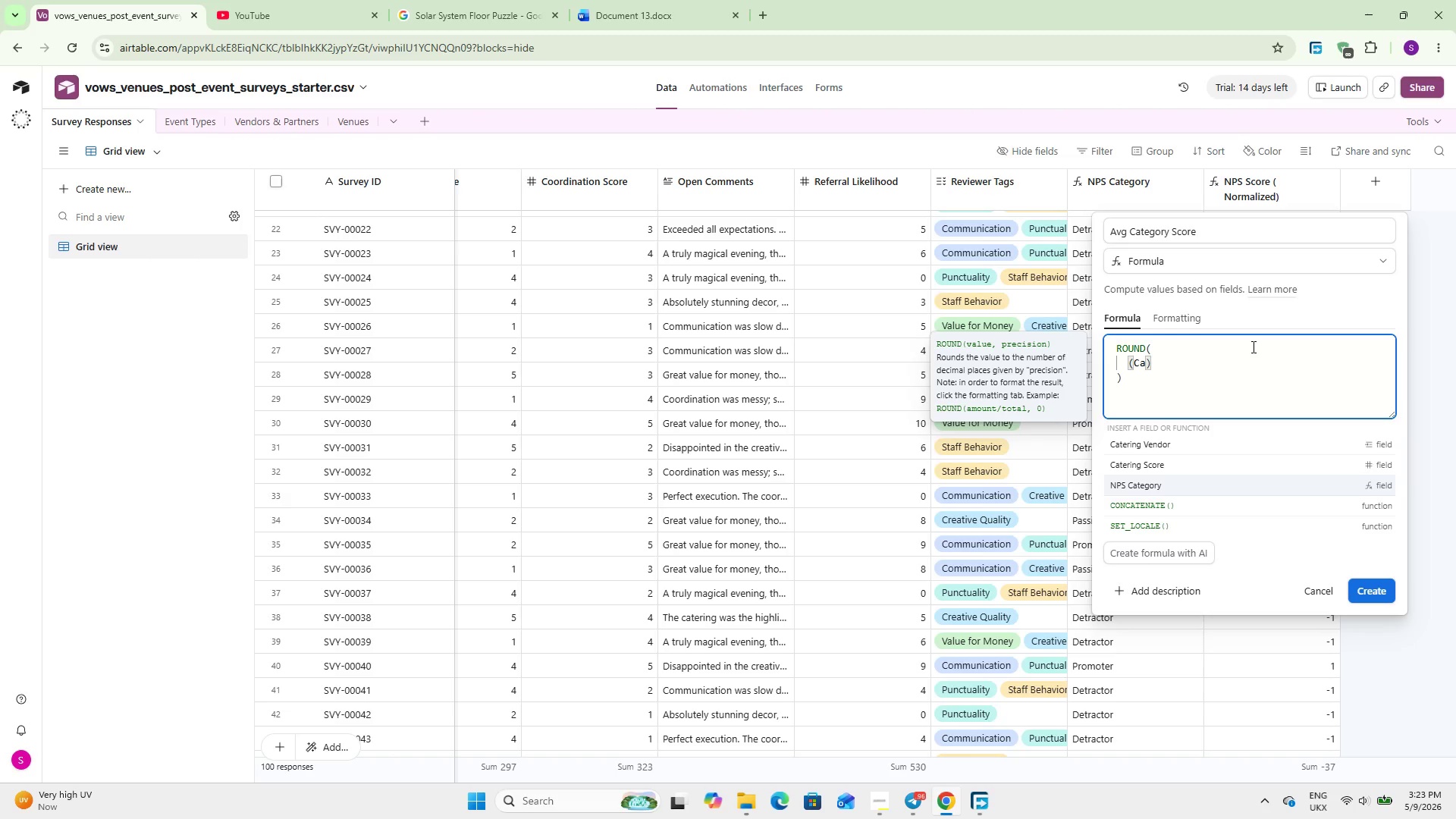 
key(ArrowUp)
 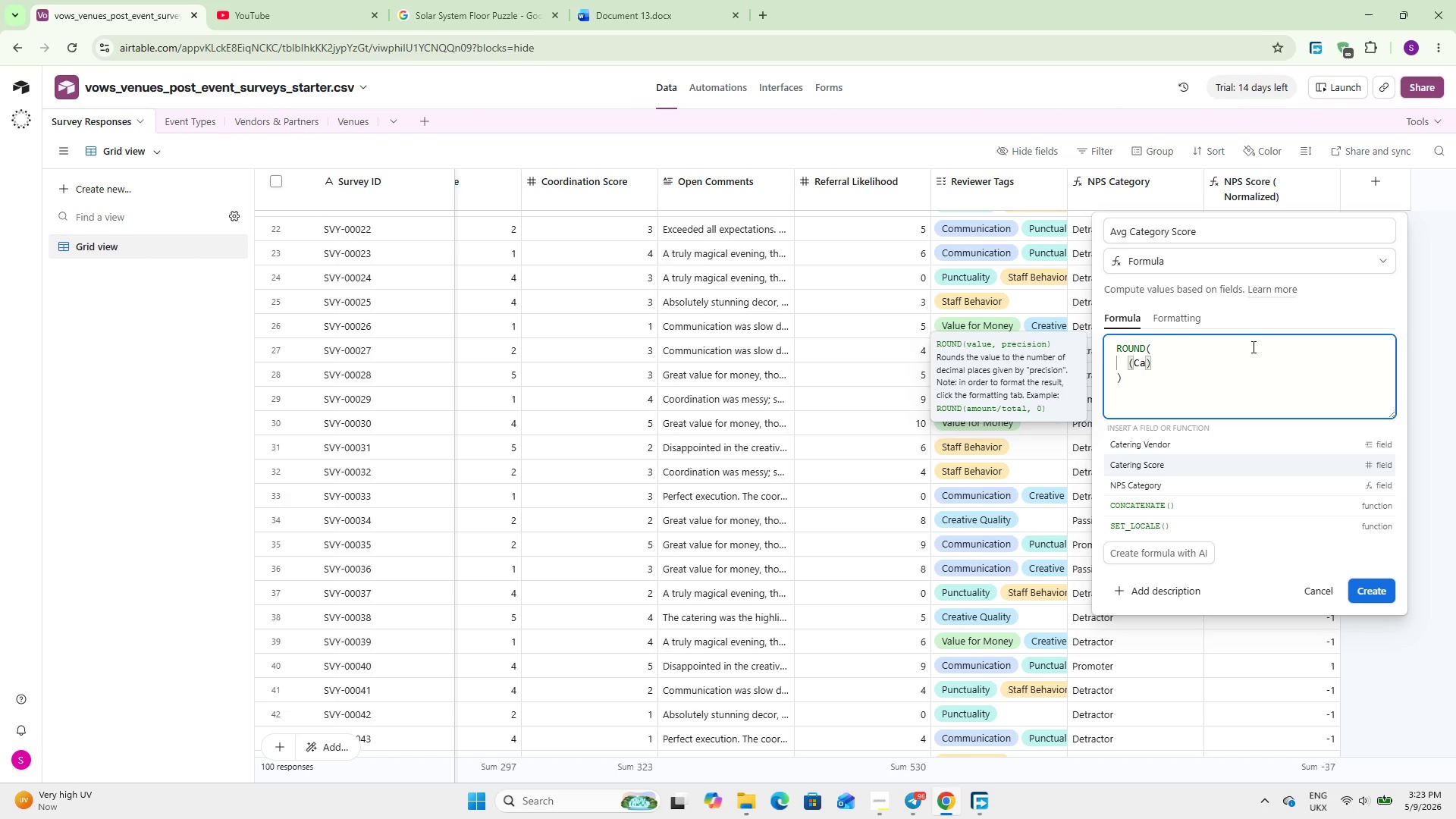 
key(Enter)
 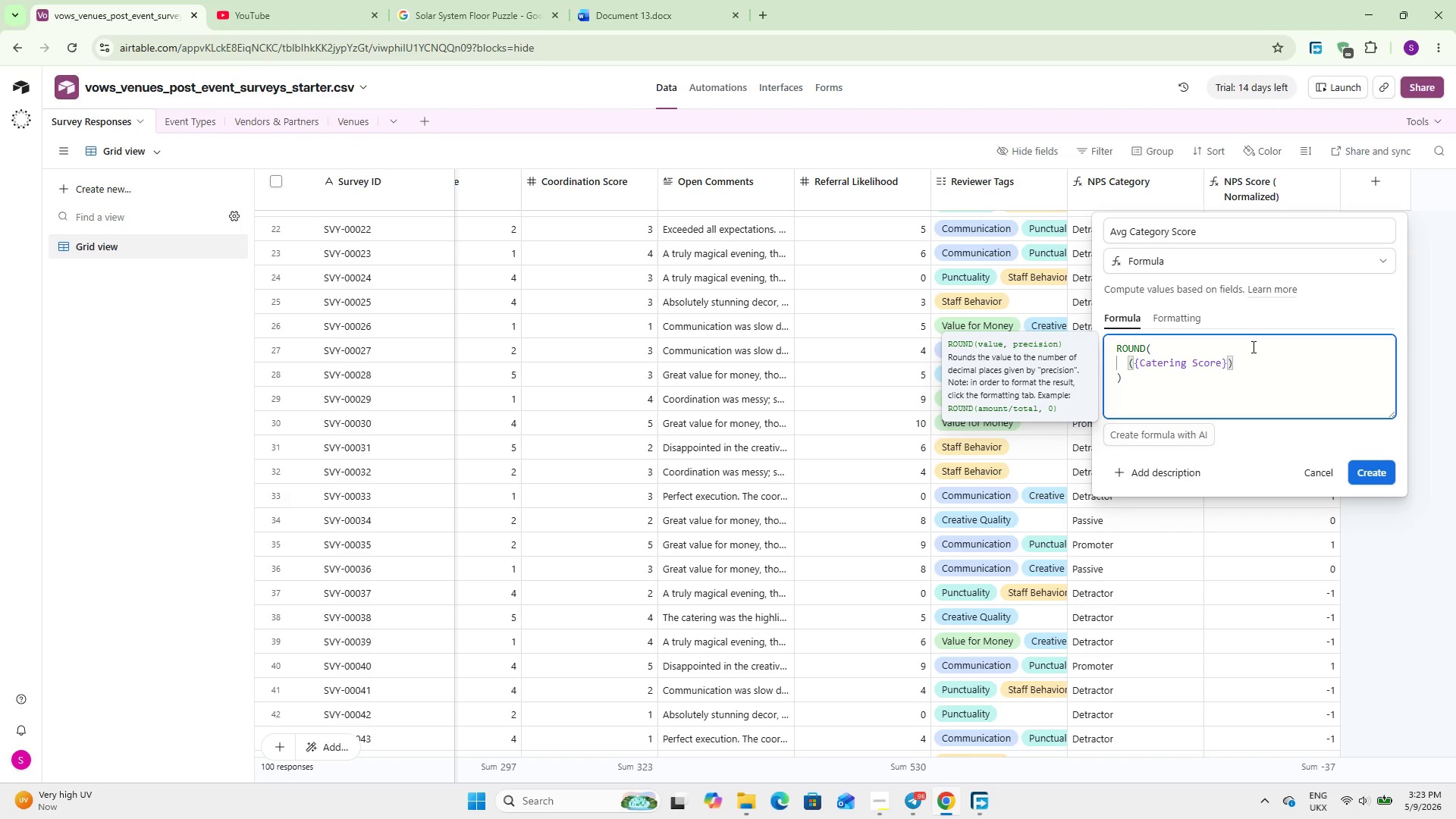 
type( + {Dec)
 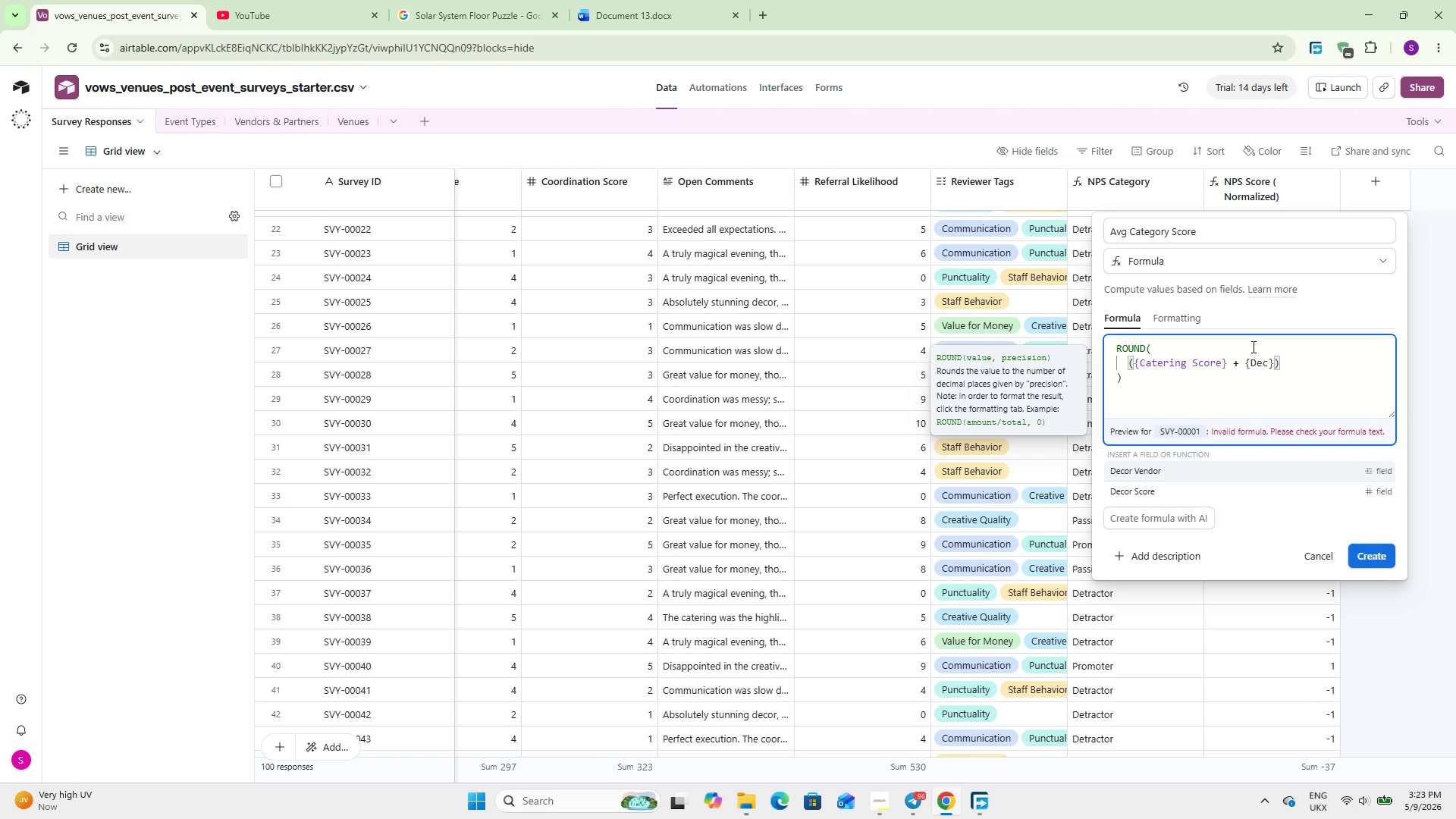 
key(ArrowDown)
 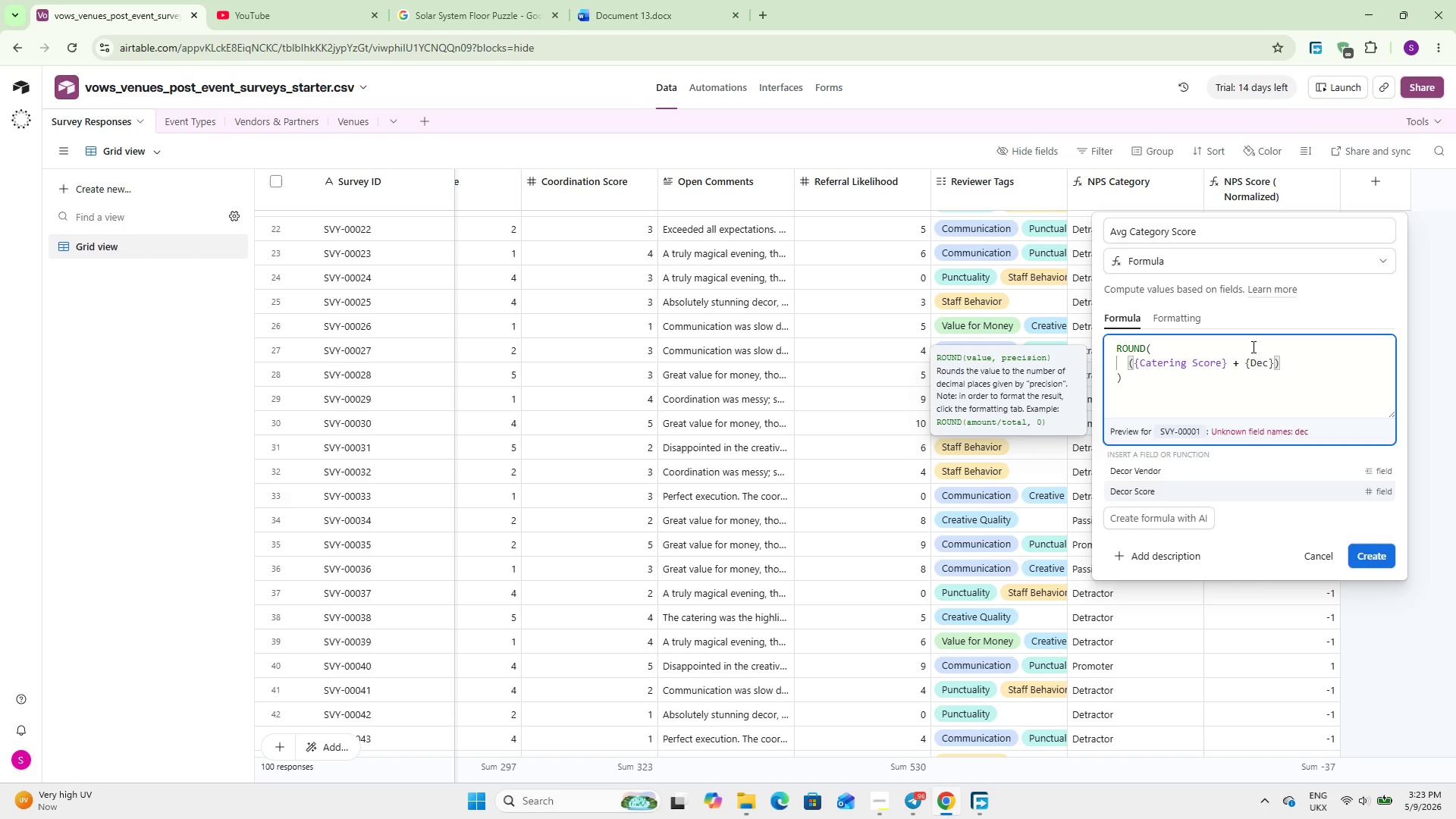 
key(Enter)
 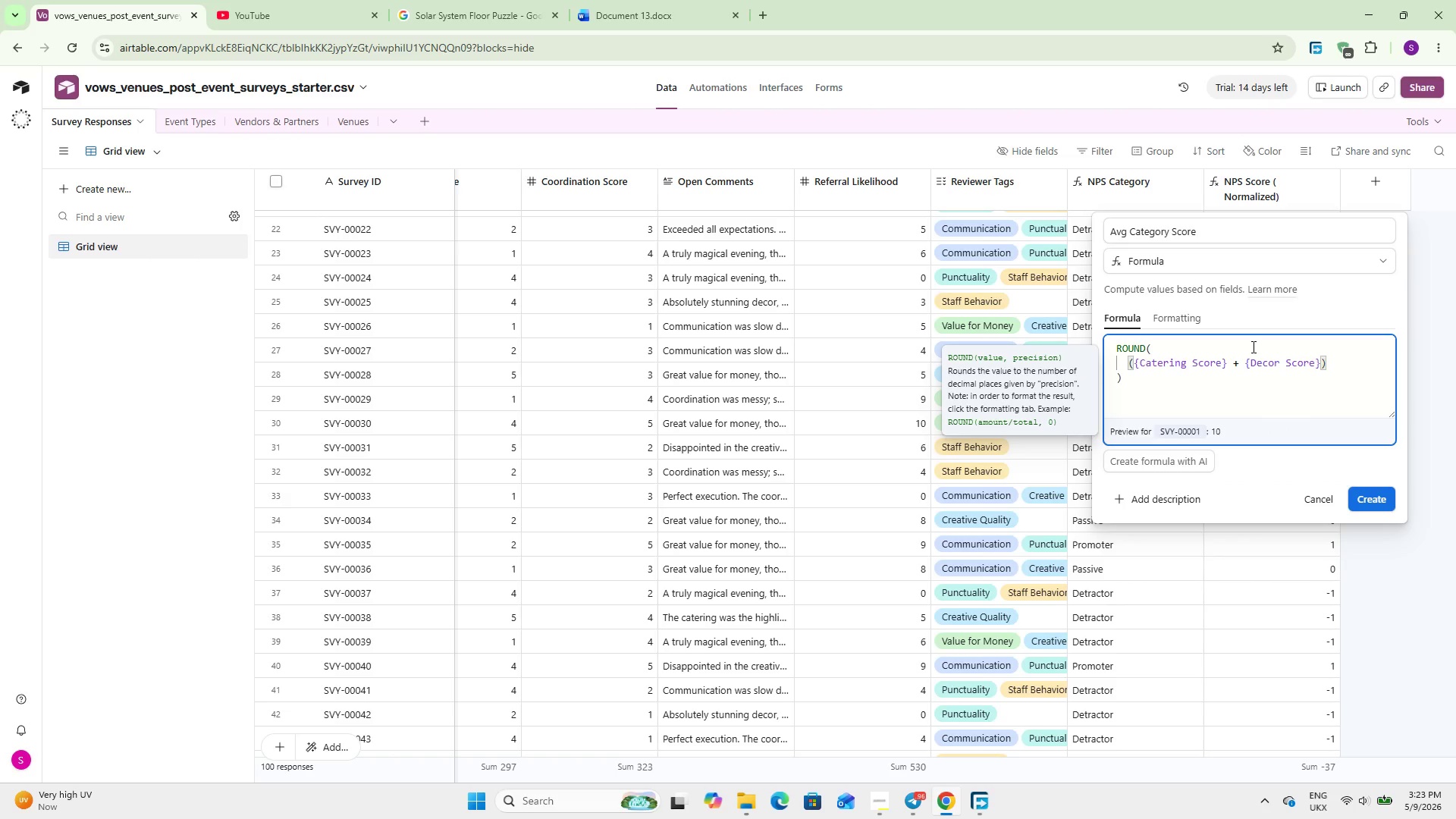 
key(Space)
 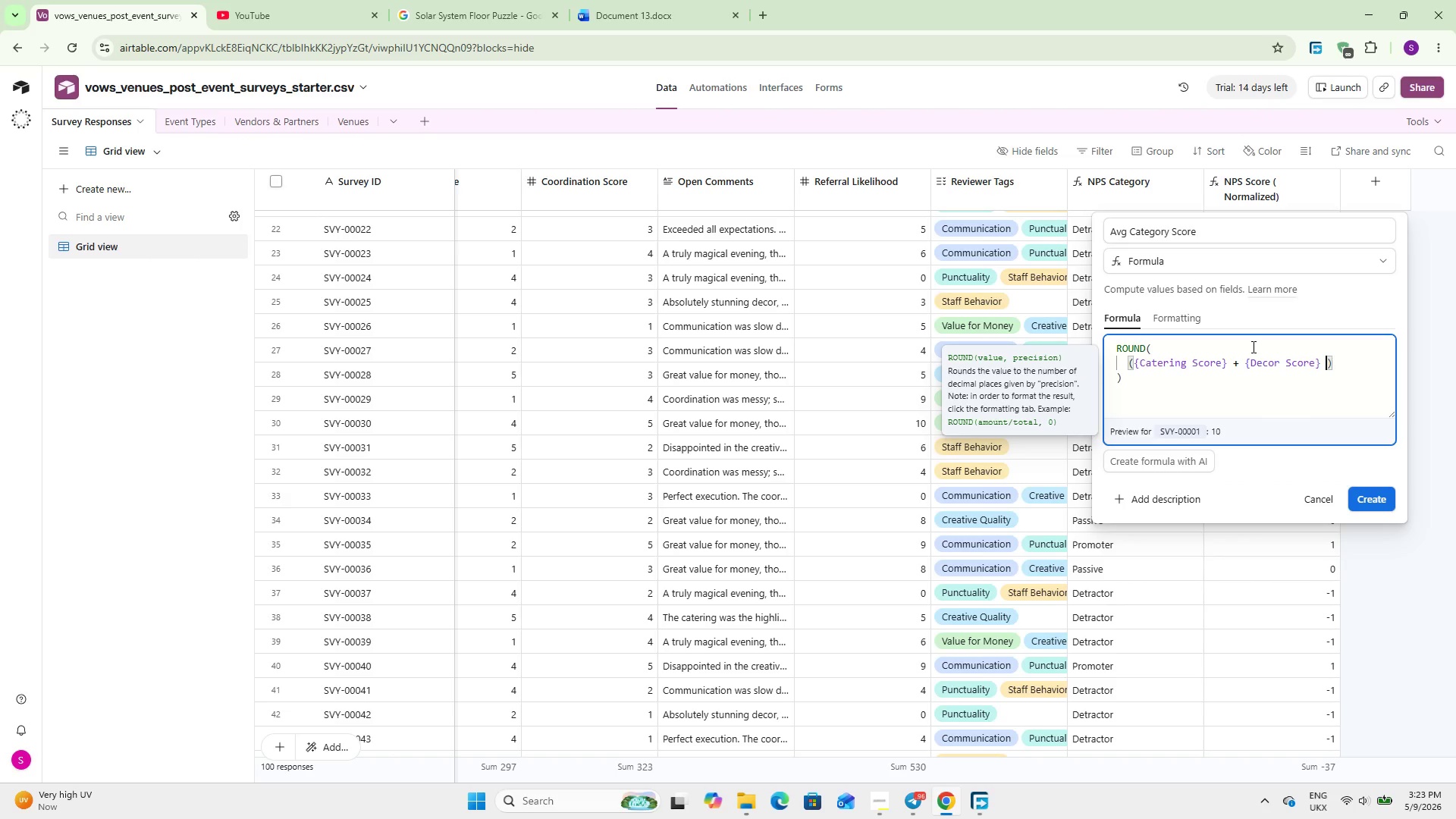 
key(Shift+Equal)
 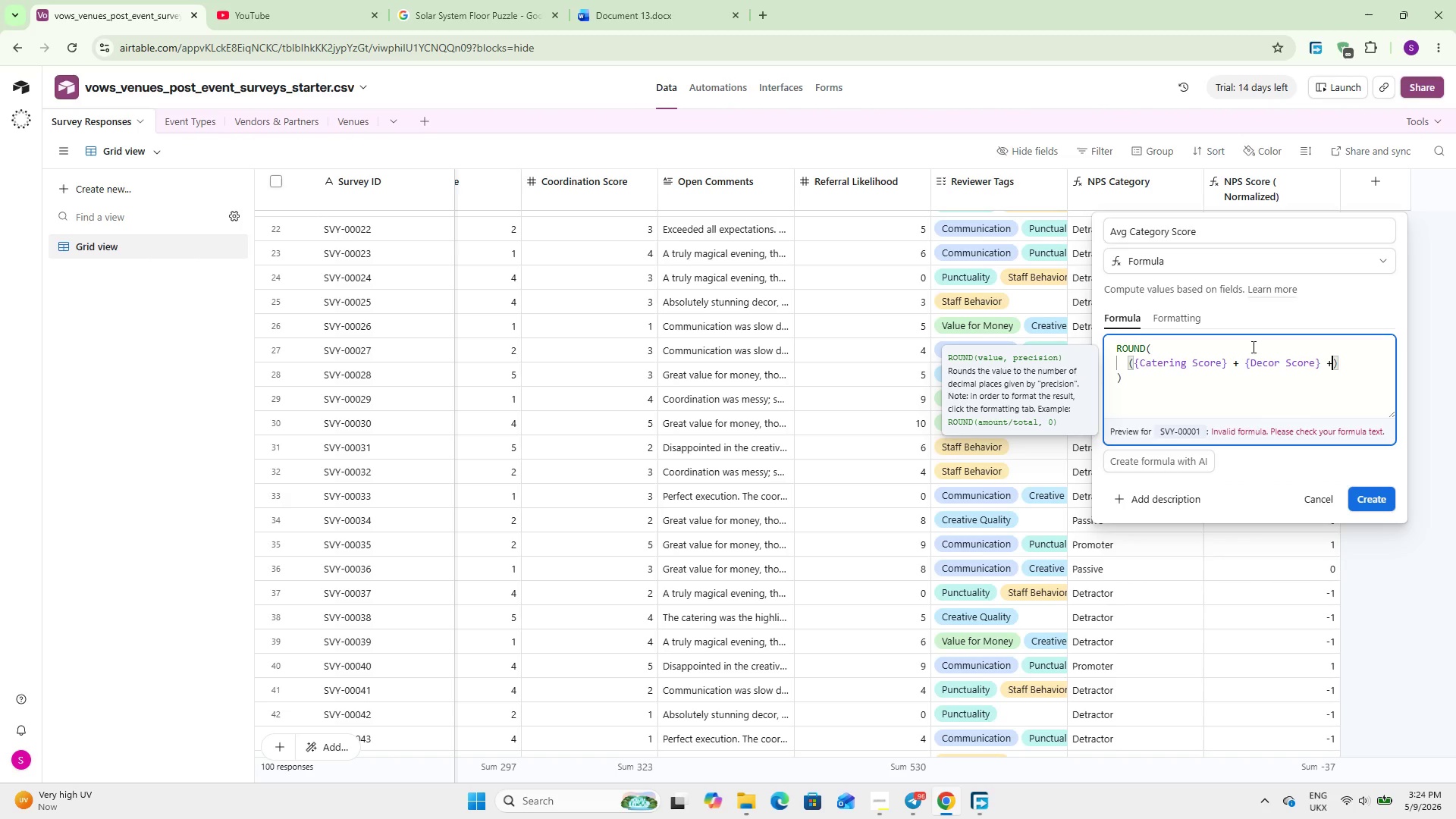 
type(Cp)
key(Backspace)
key(Backspace)
type( Coor)
 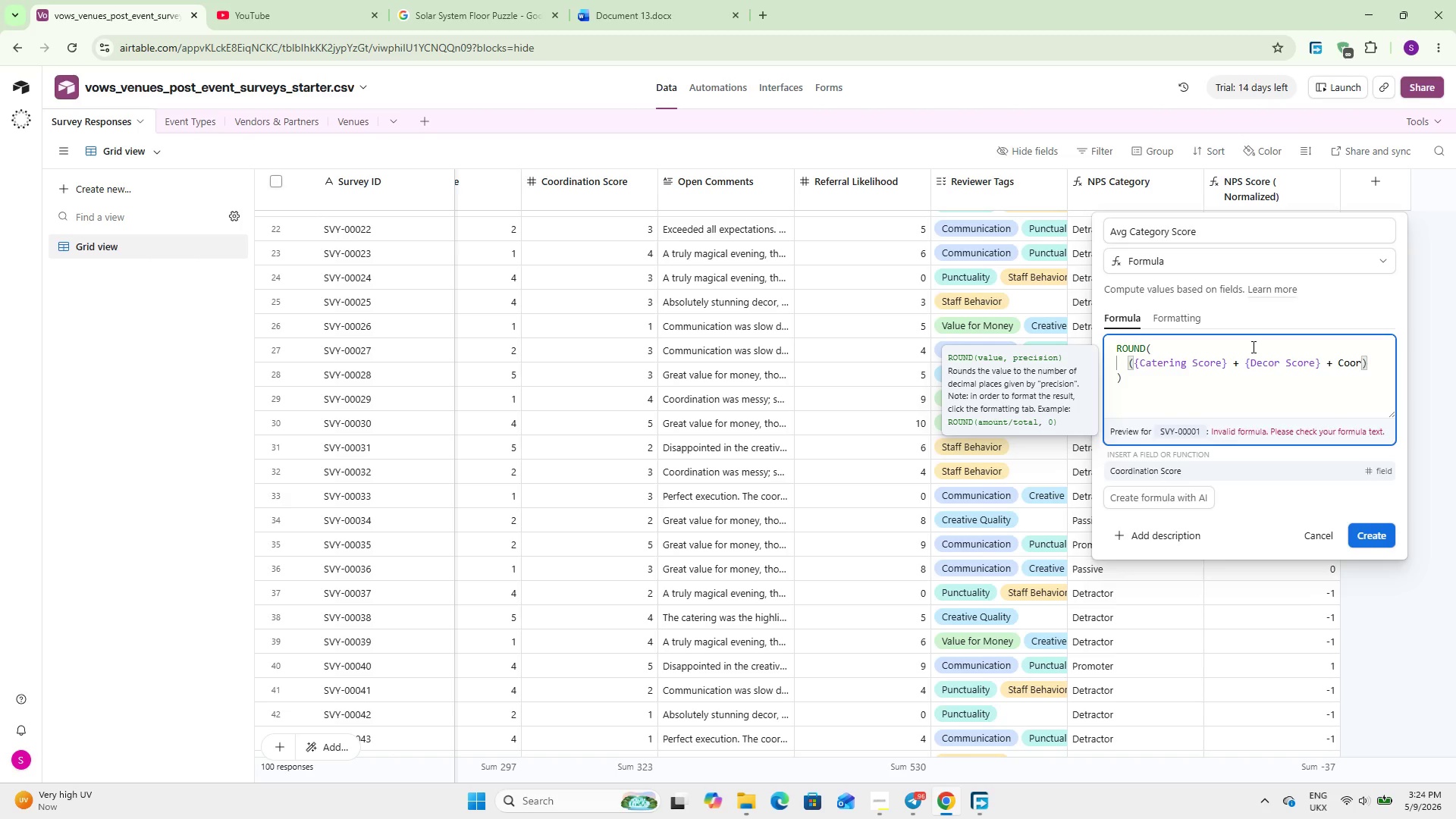 
 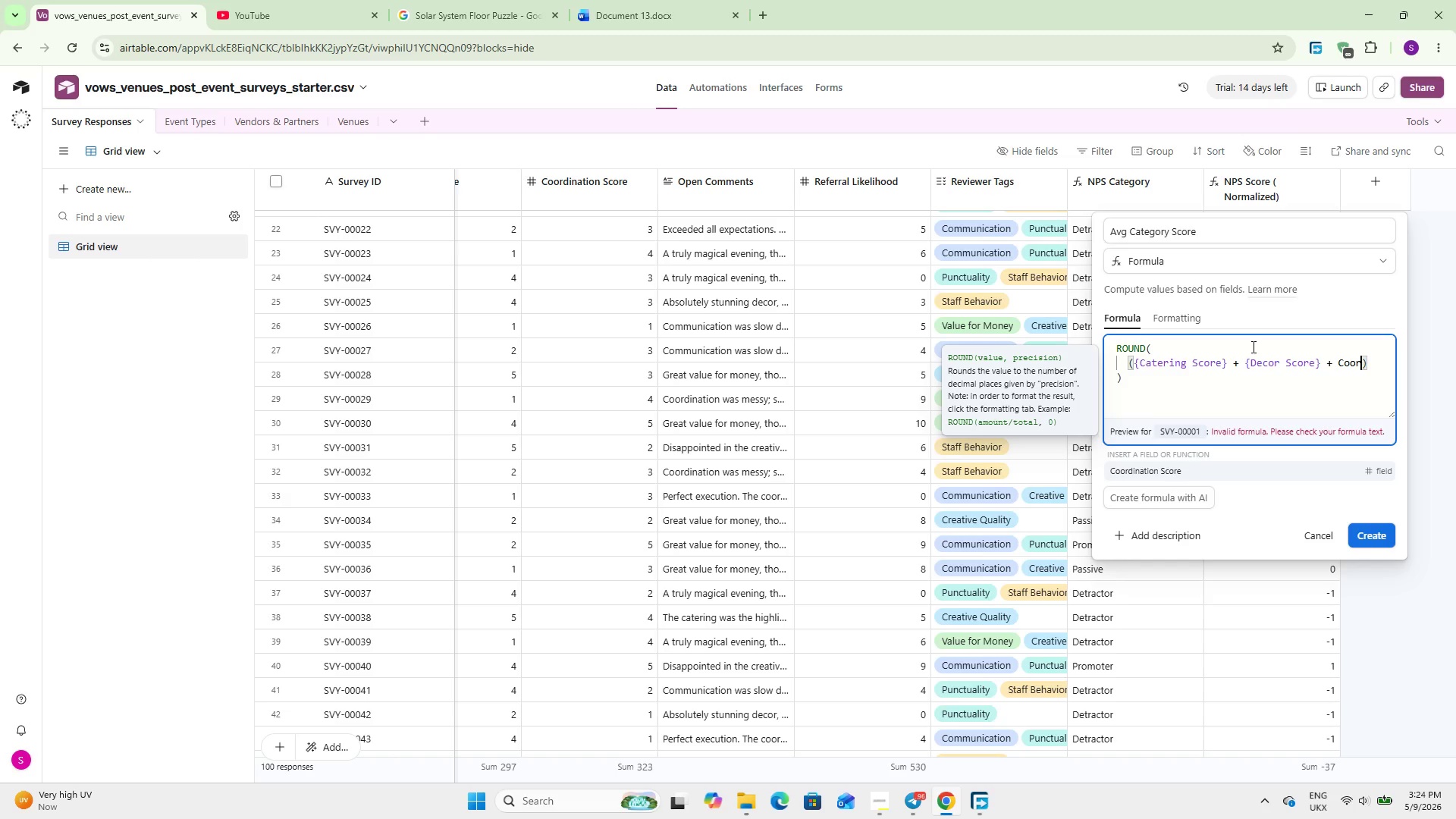 
key(Enter)
 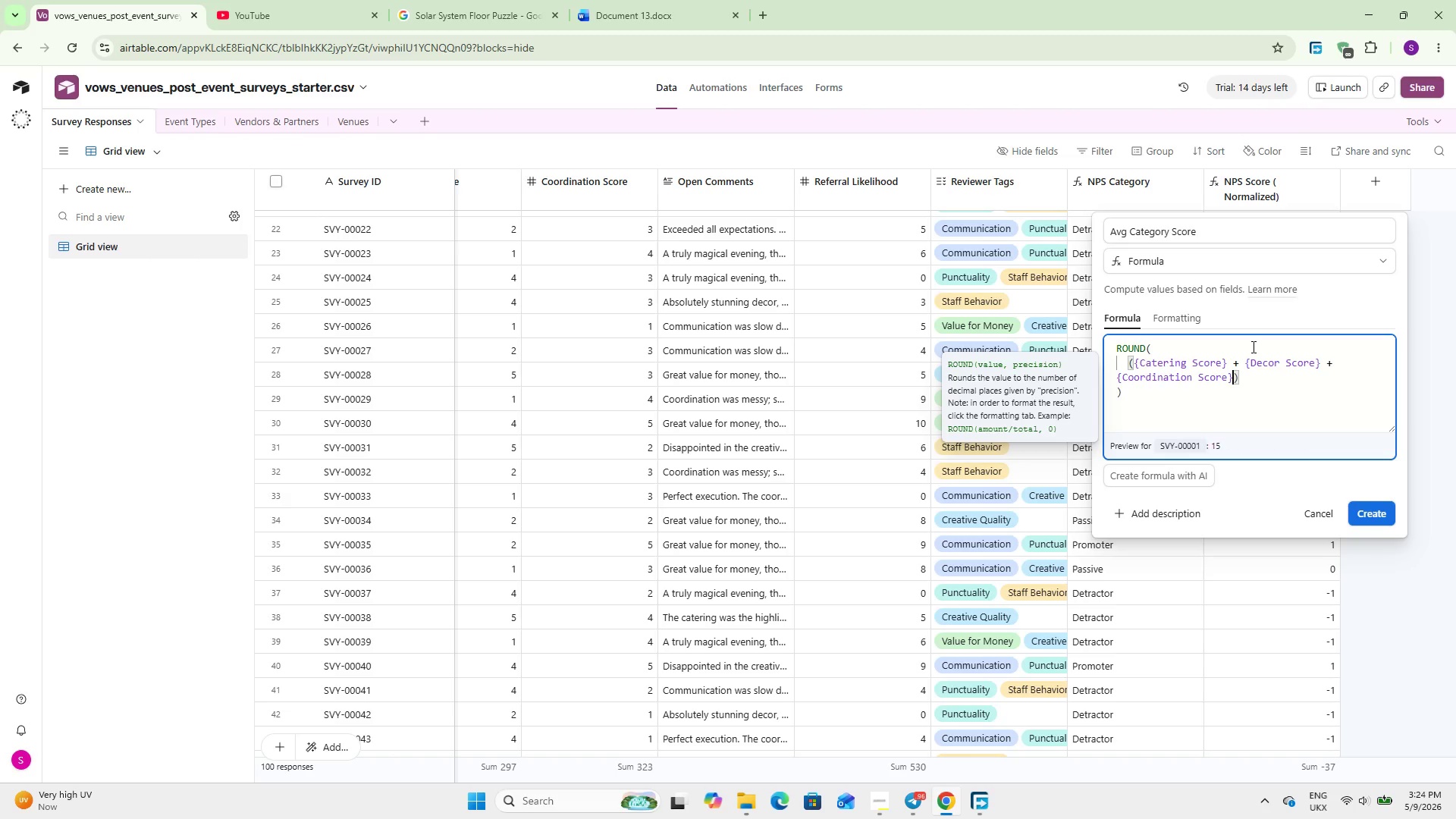 
key(ArrowRight)
 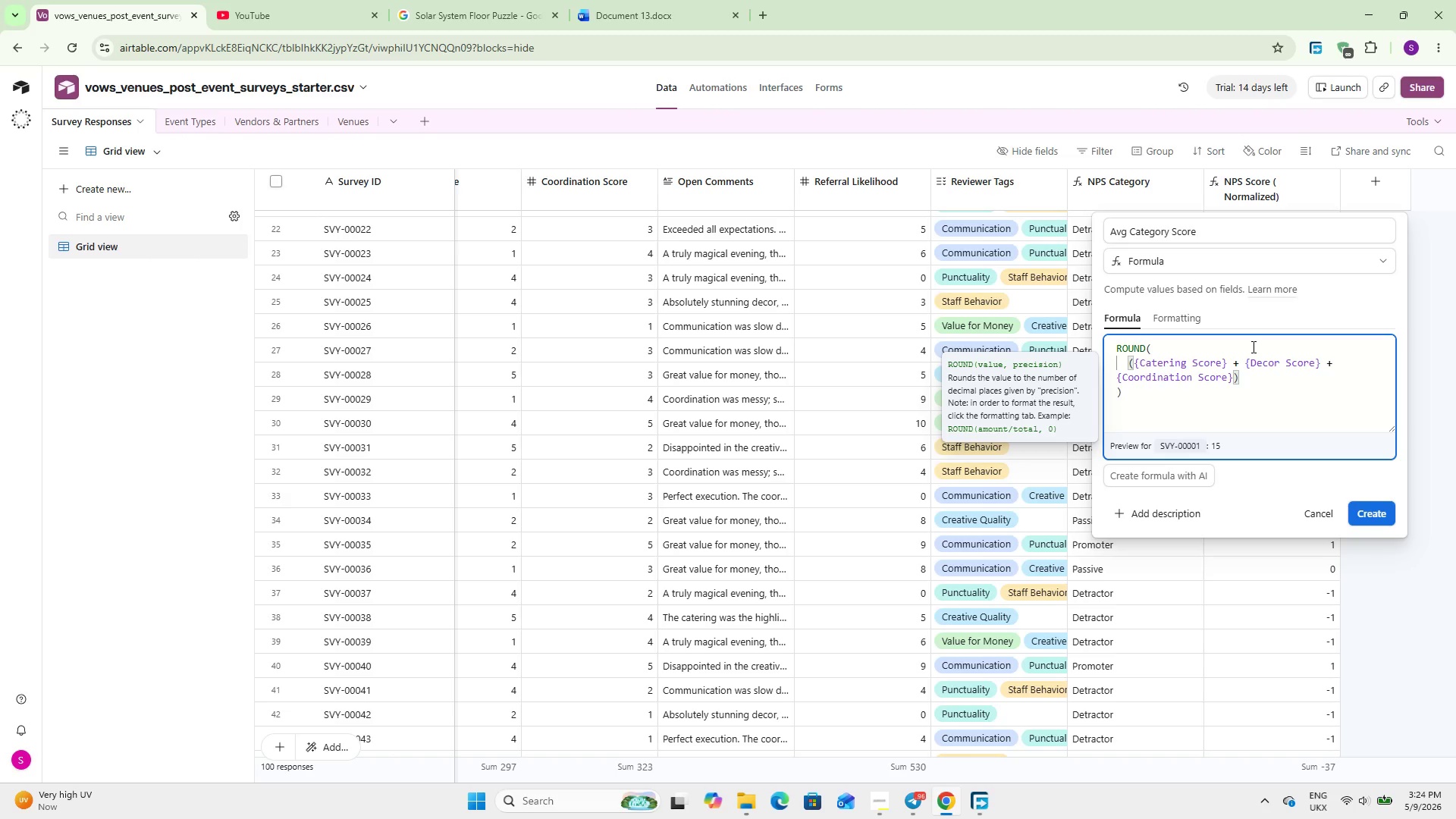 
key(Slash)
 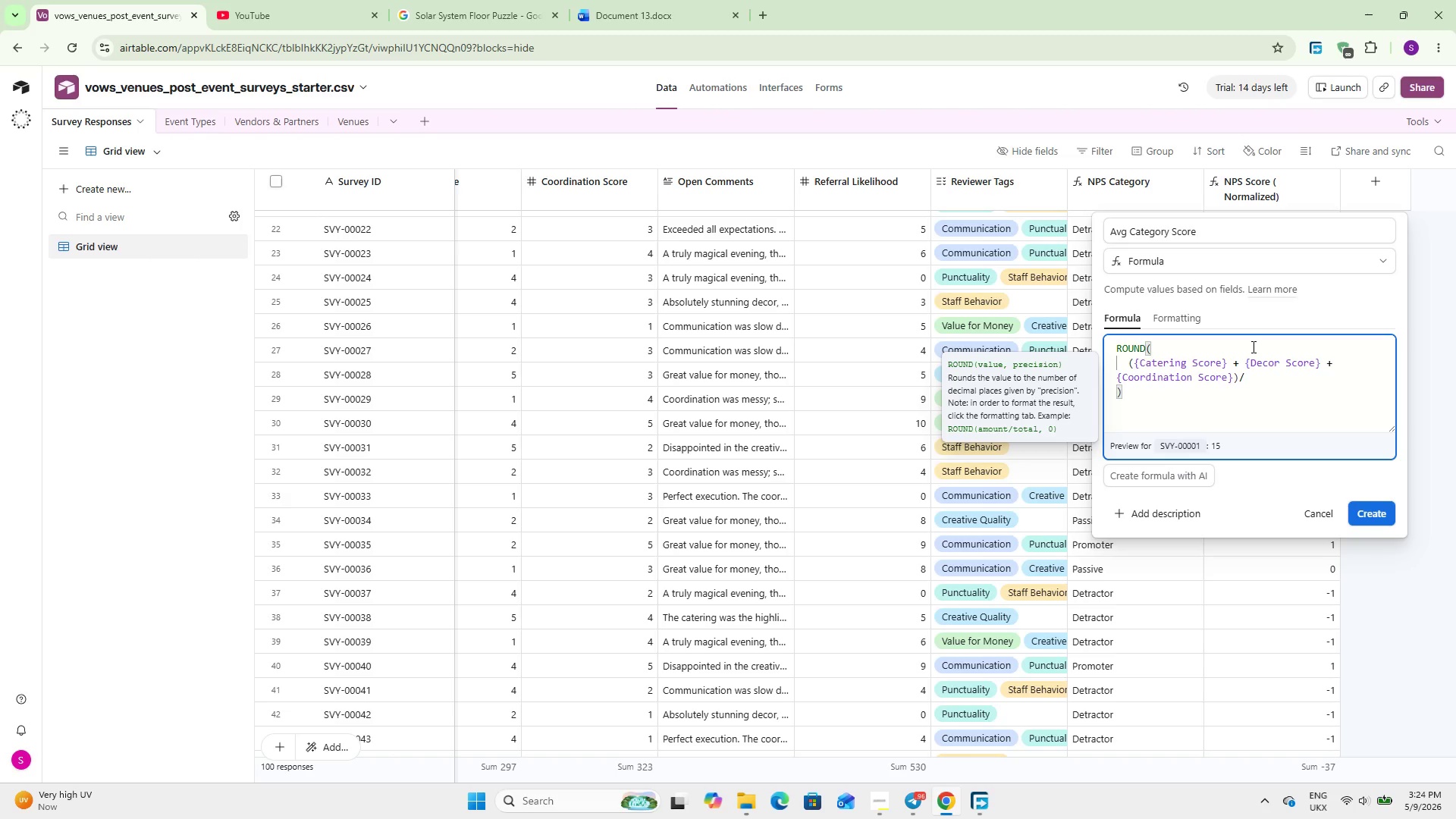 
key(Space)
 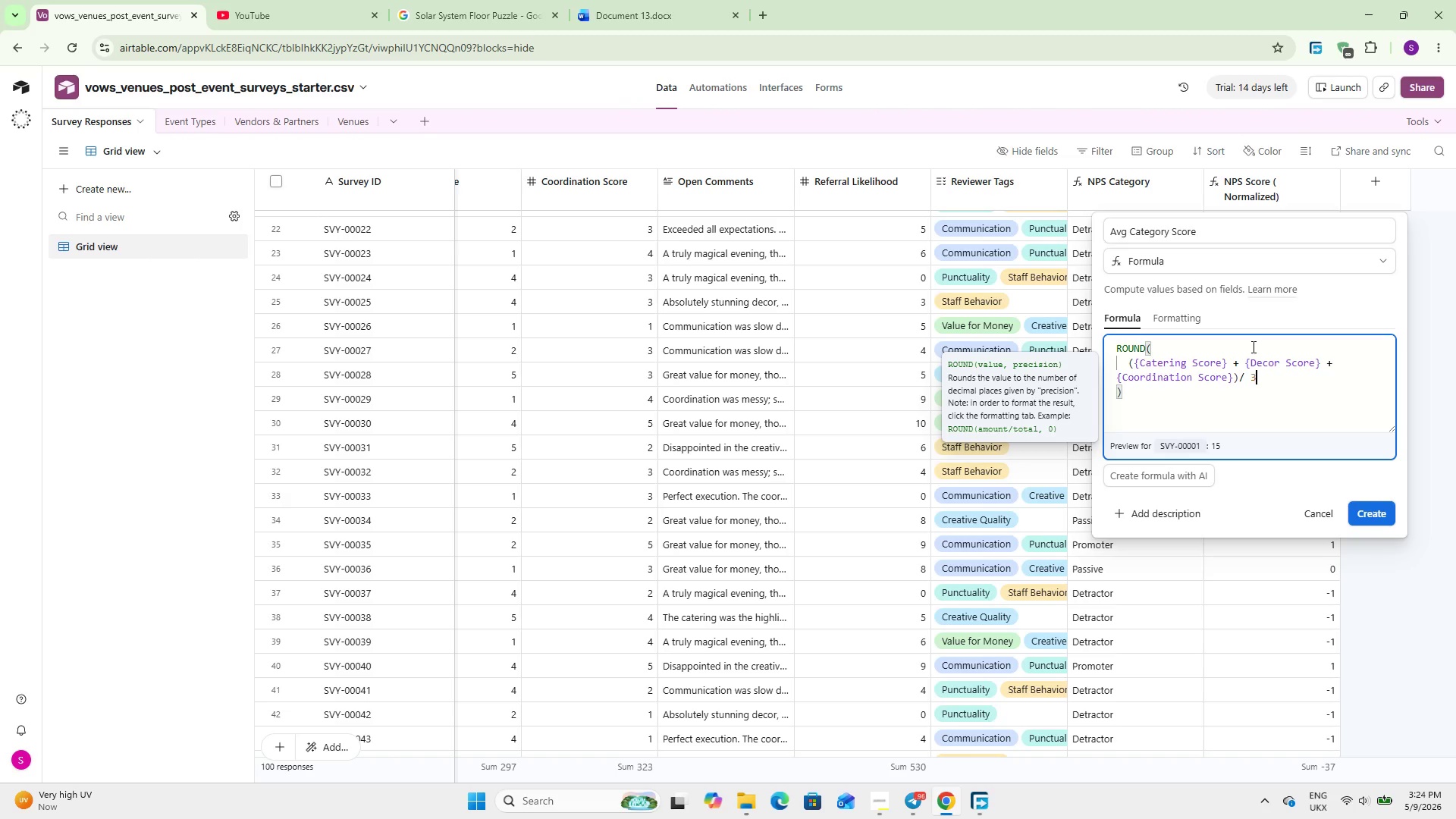 
key(3)
 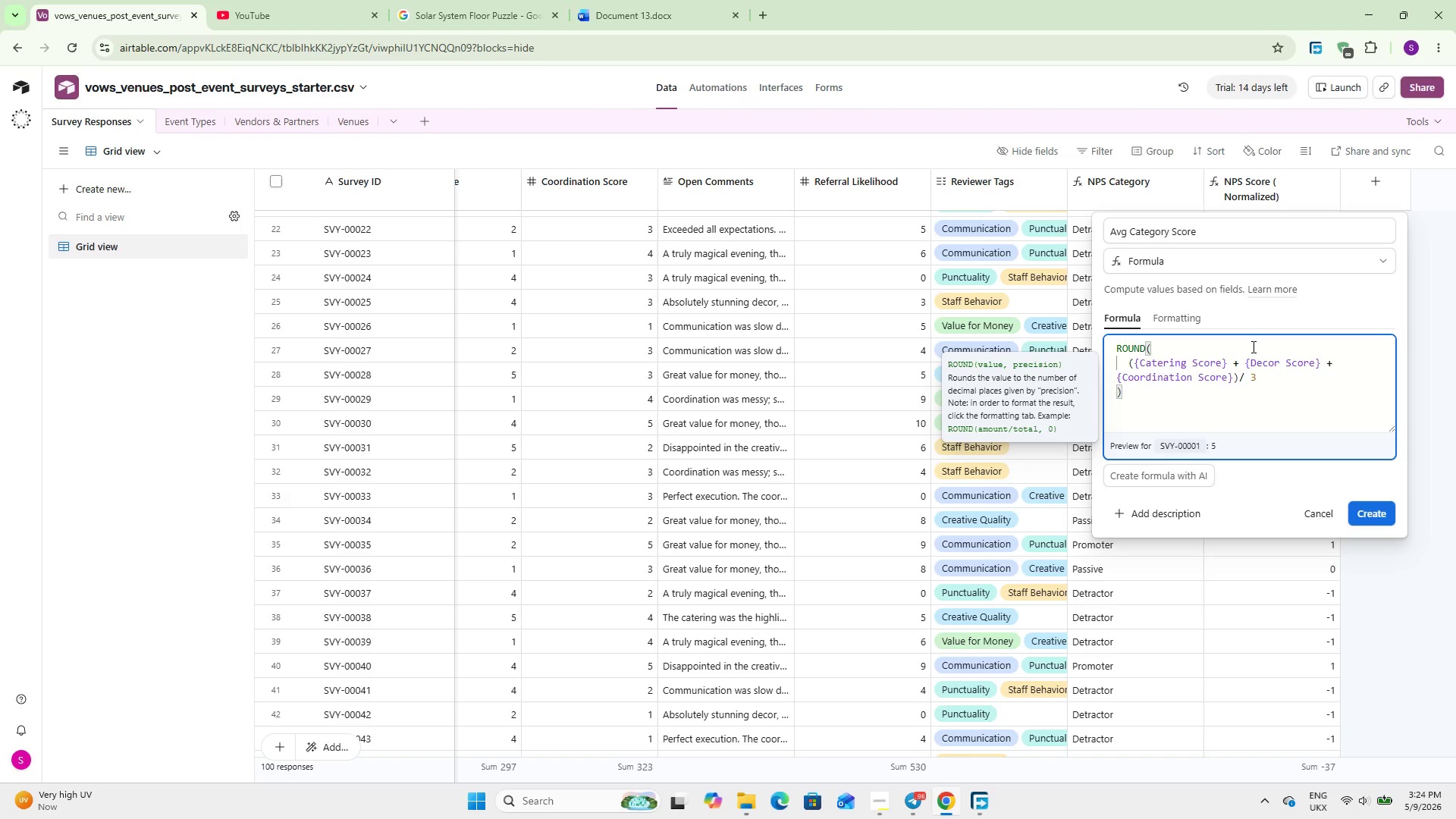 
key(Comma)
 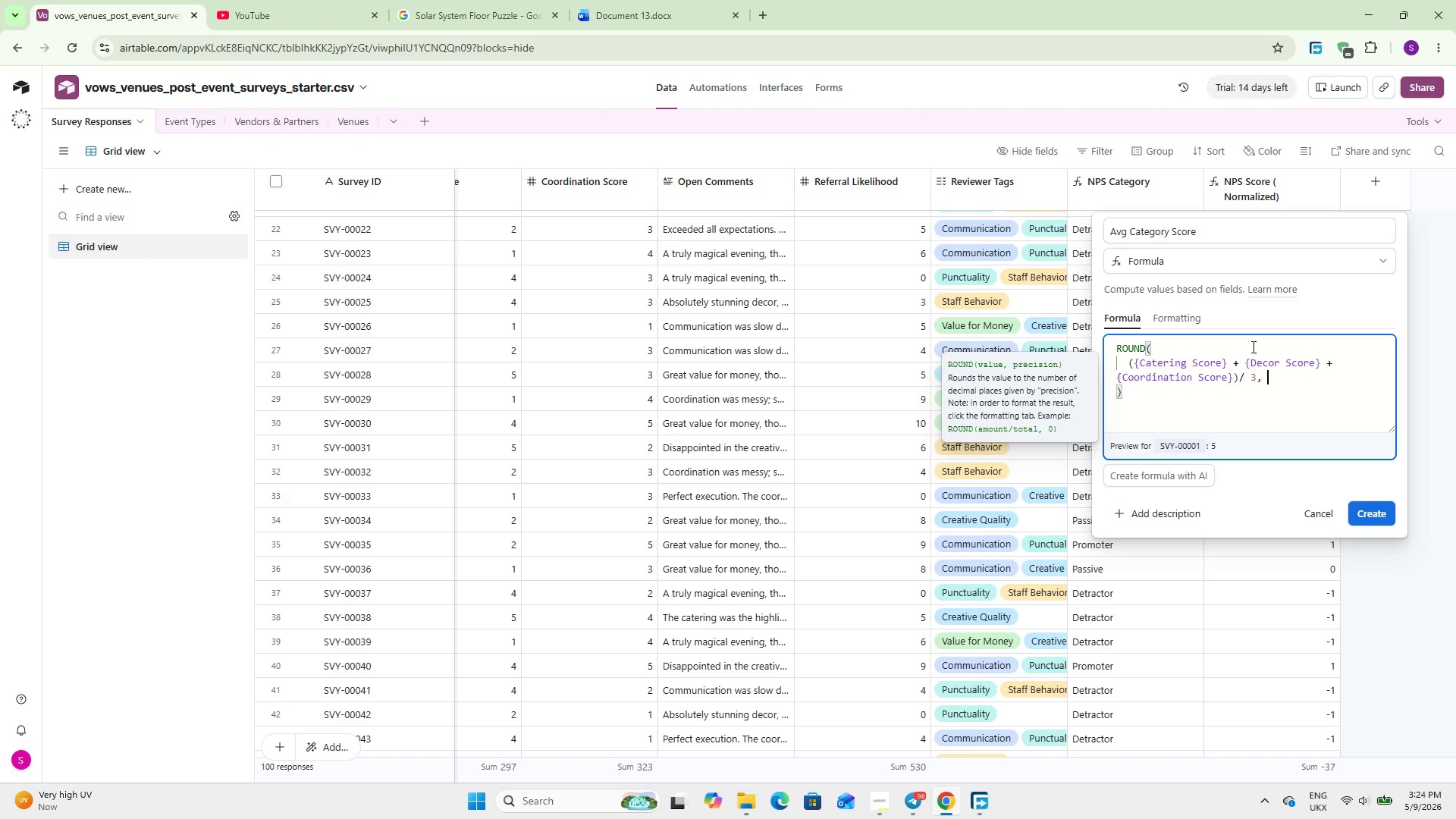 
key(Space)
 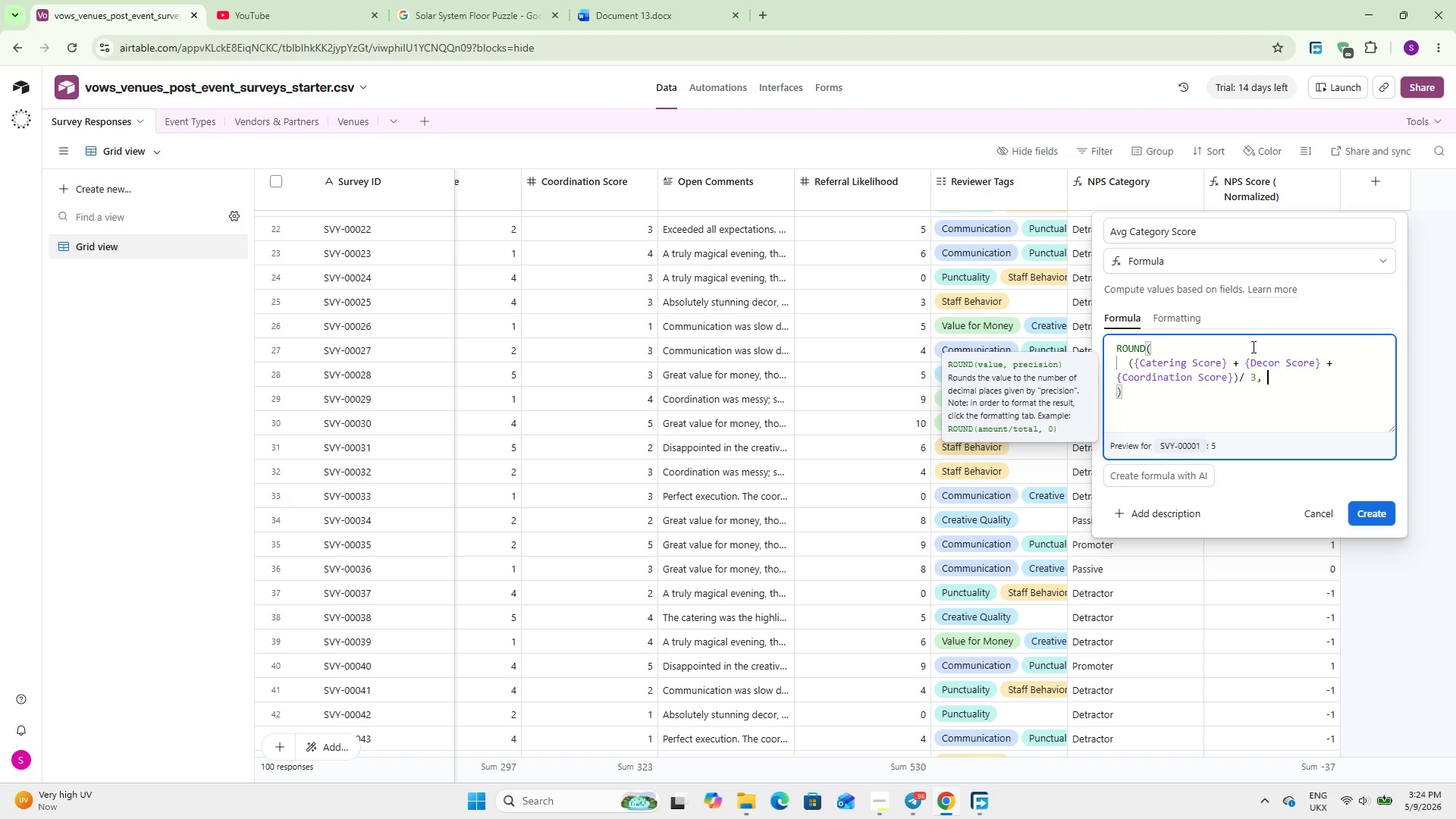 
key(2)
 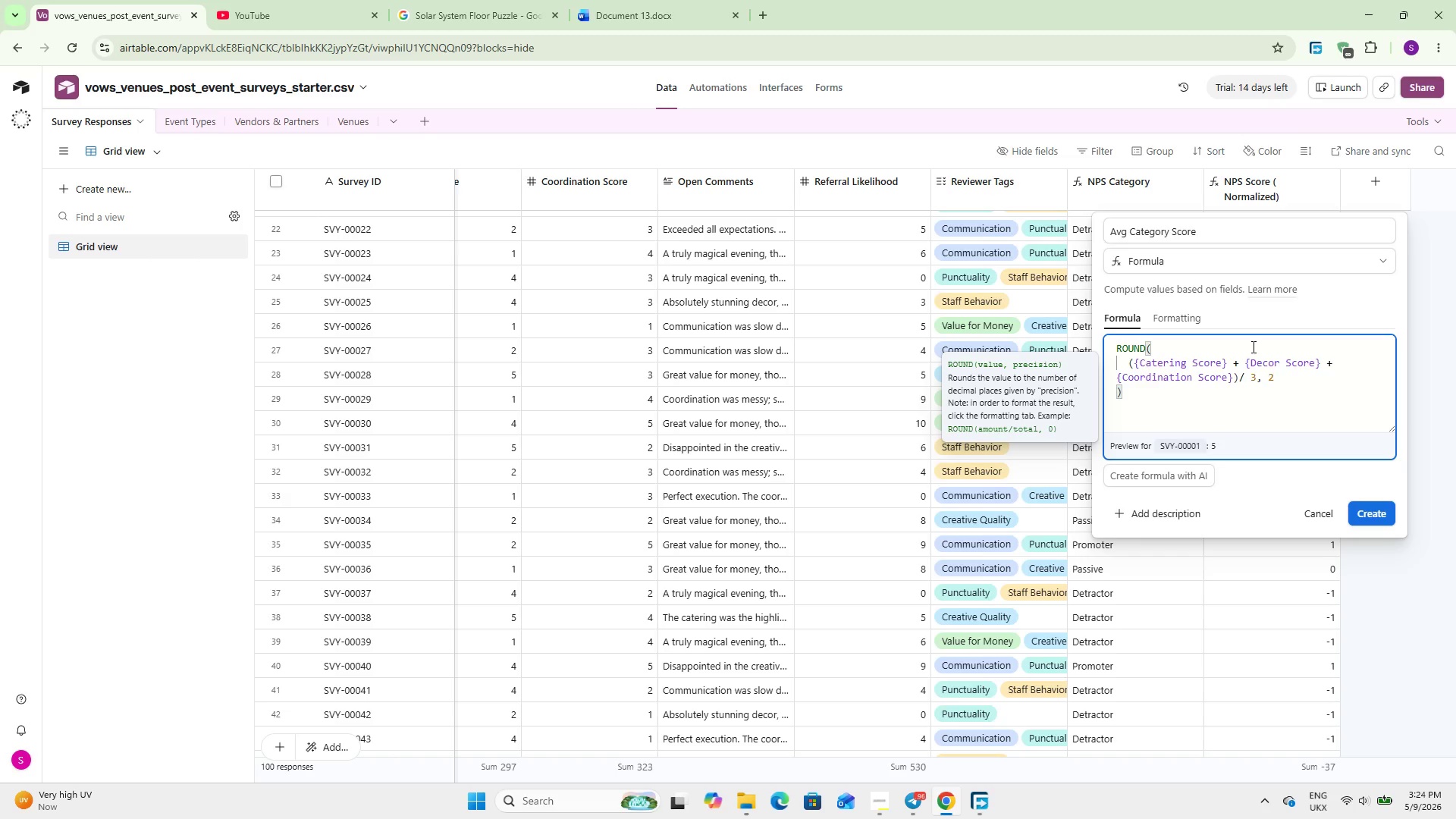 
mouse_move([1180, 342])
 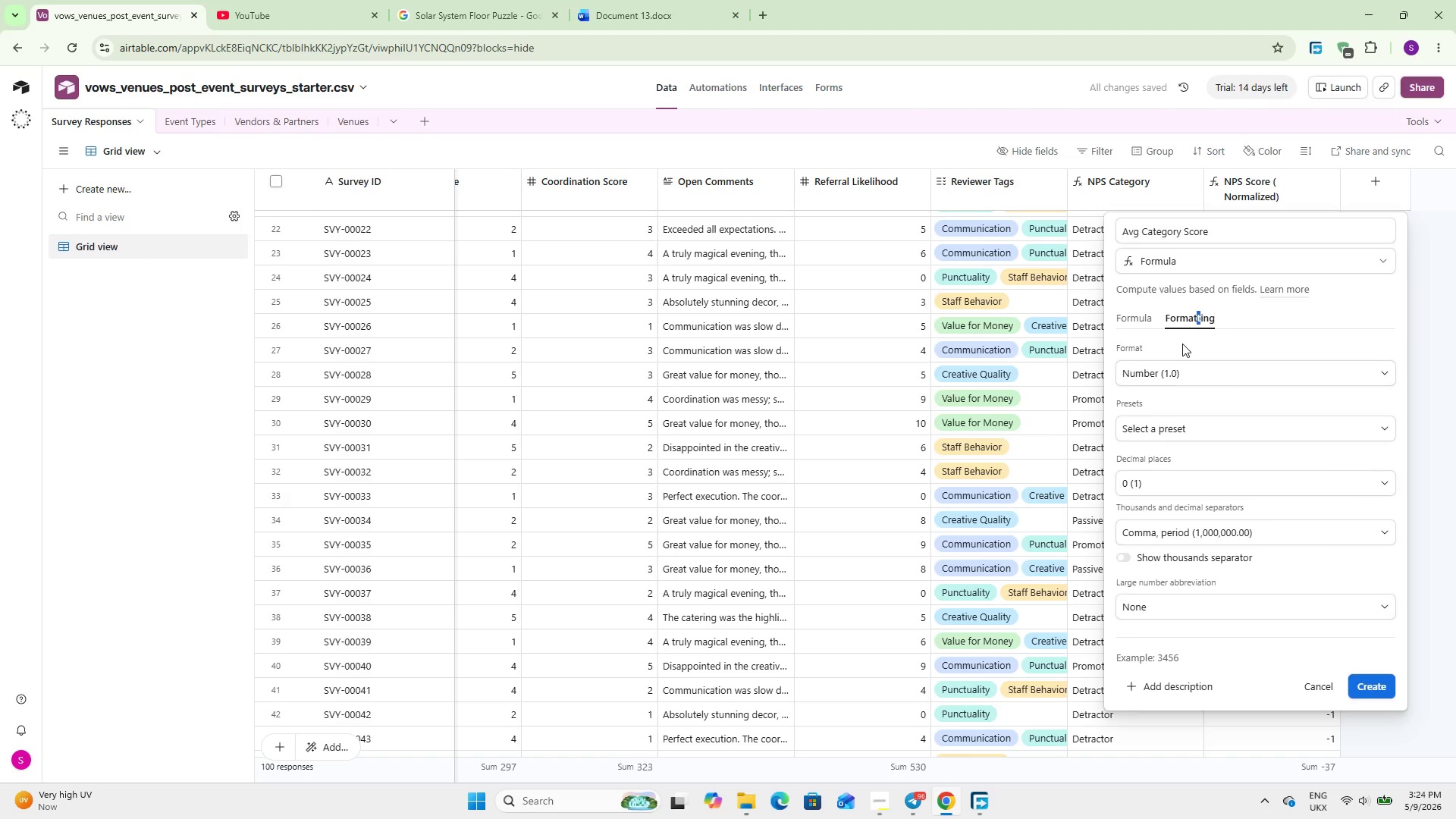 
left_click([1187, 480])
 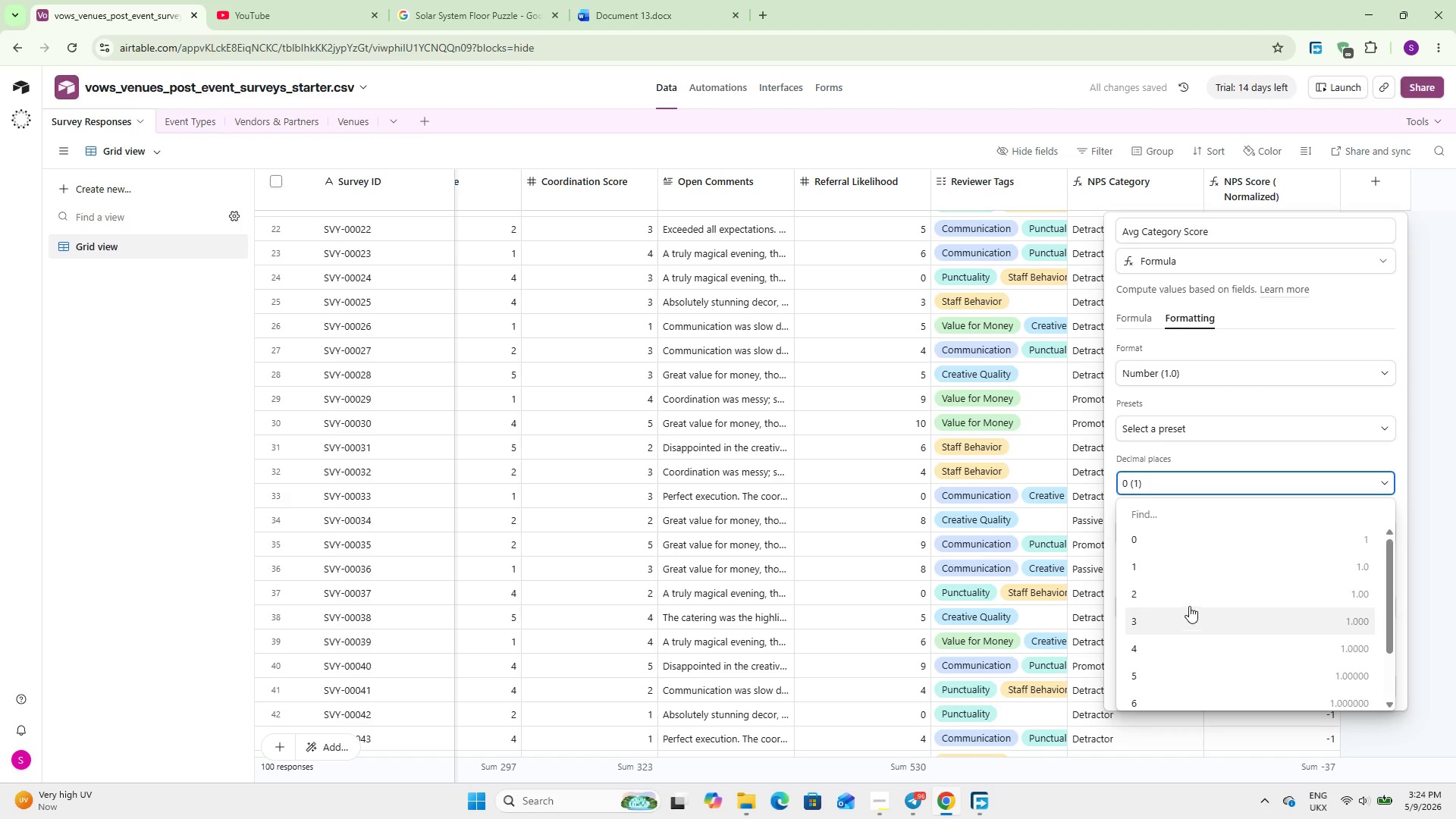 
left_click([1187, 591])
 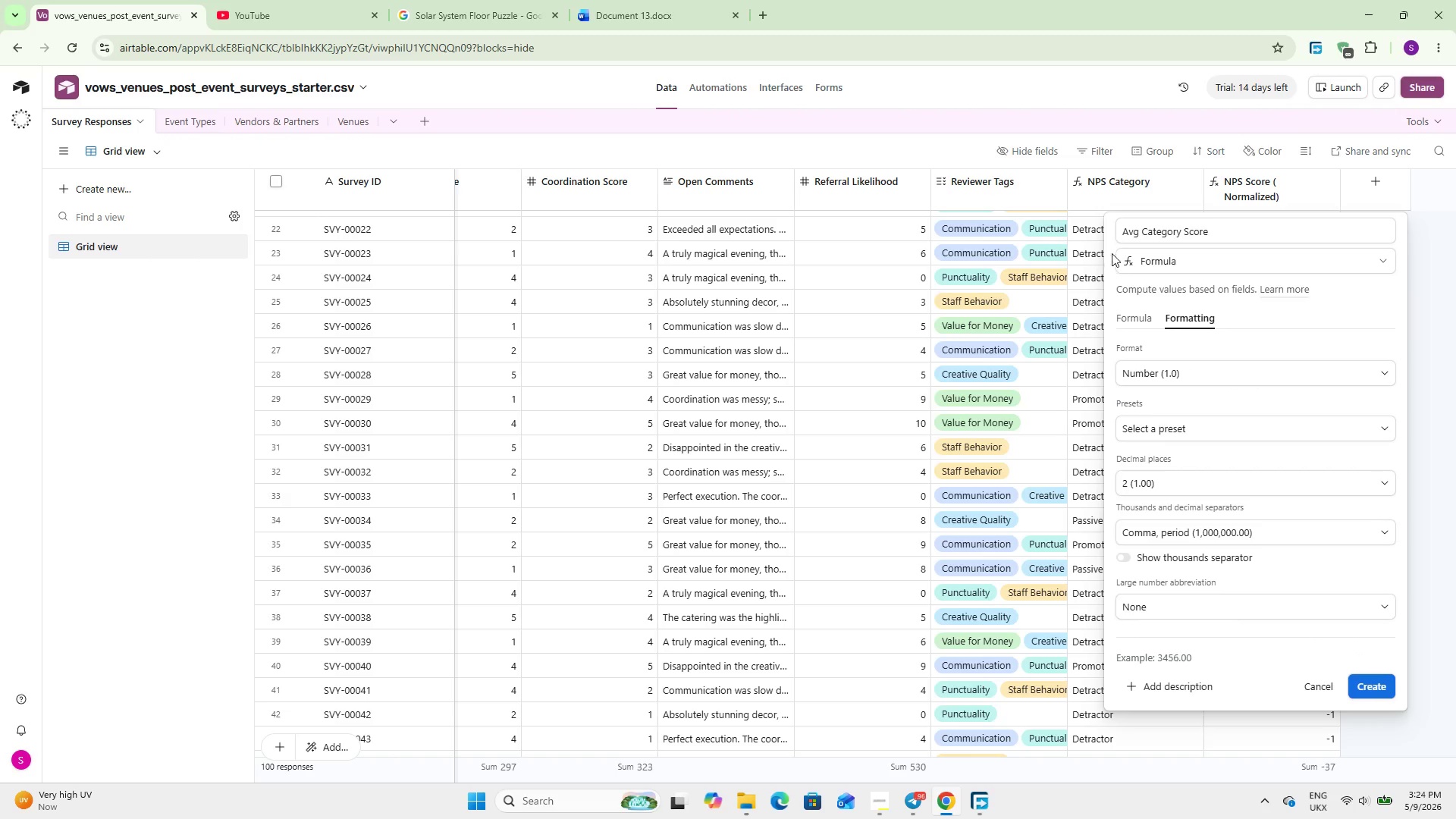 
left_click([1131, 325])
 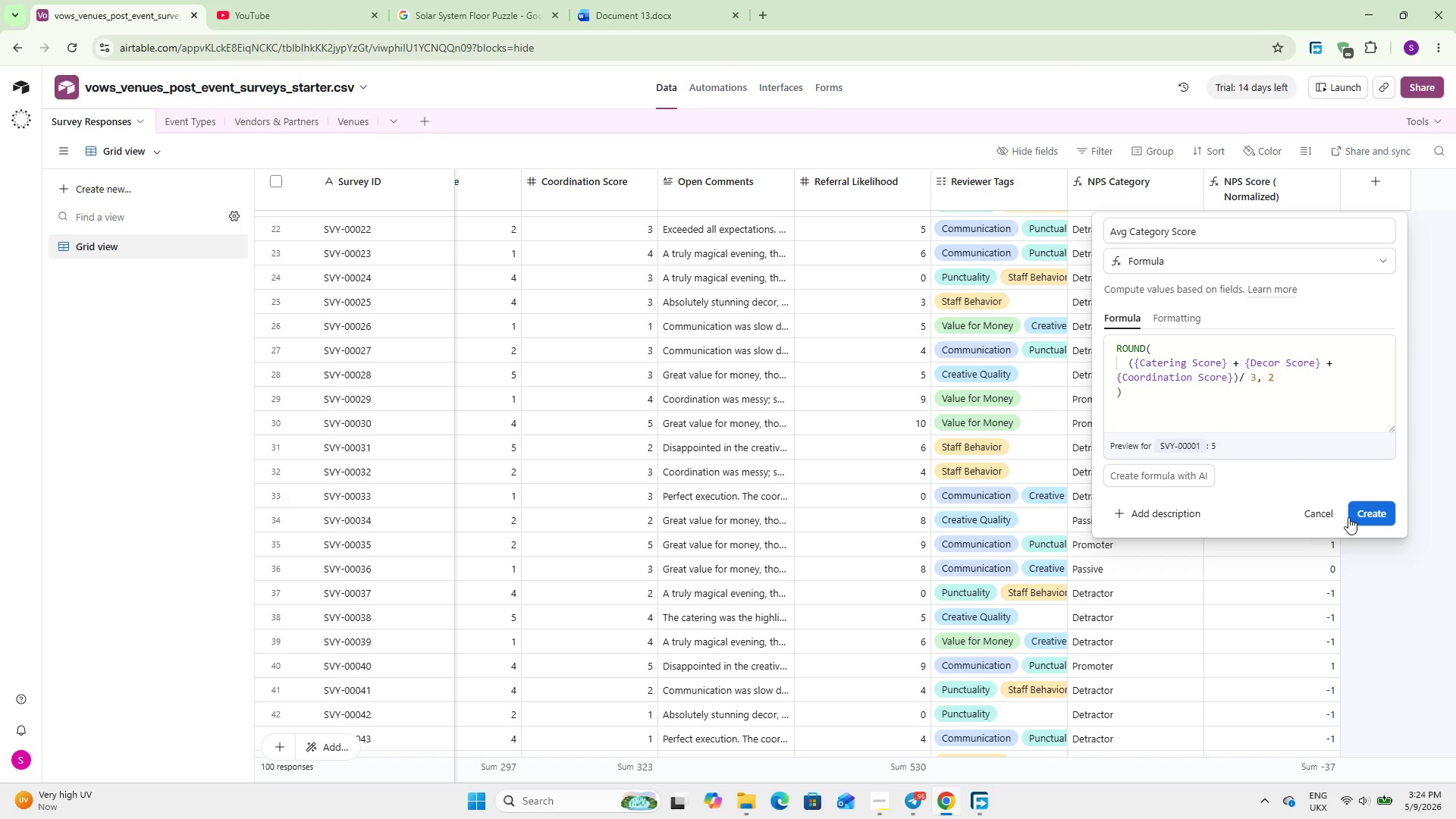 
left_click([1370, 516])
 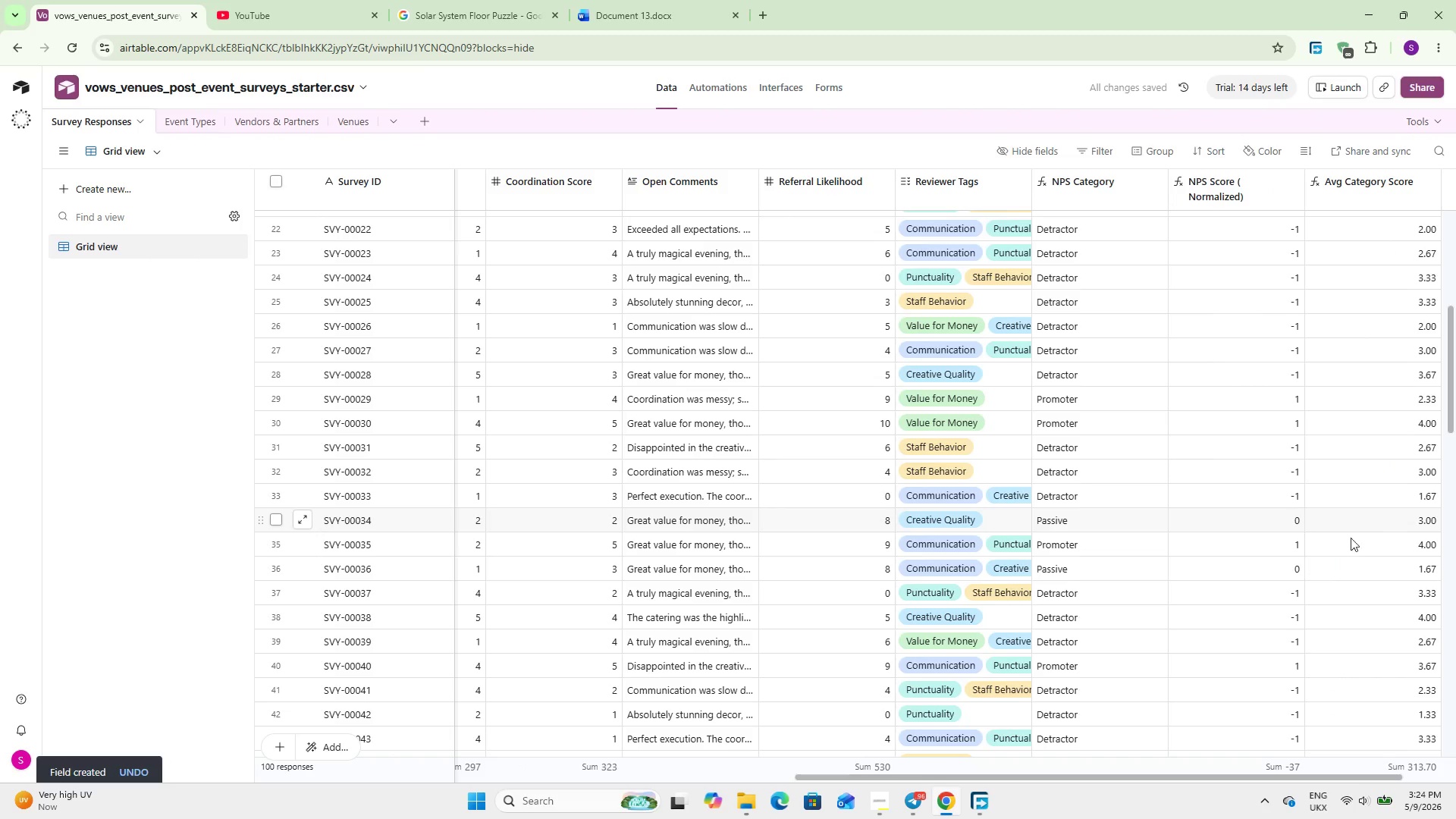 
scroll: coordinate [1337, 589], scroll_direction: up, amount: 21.0
 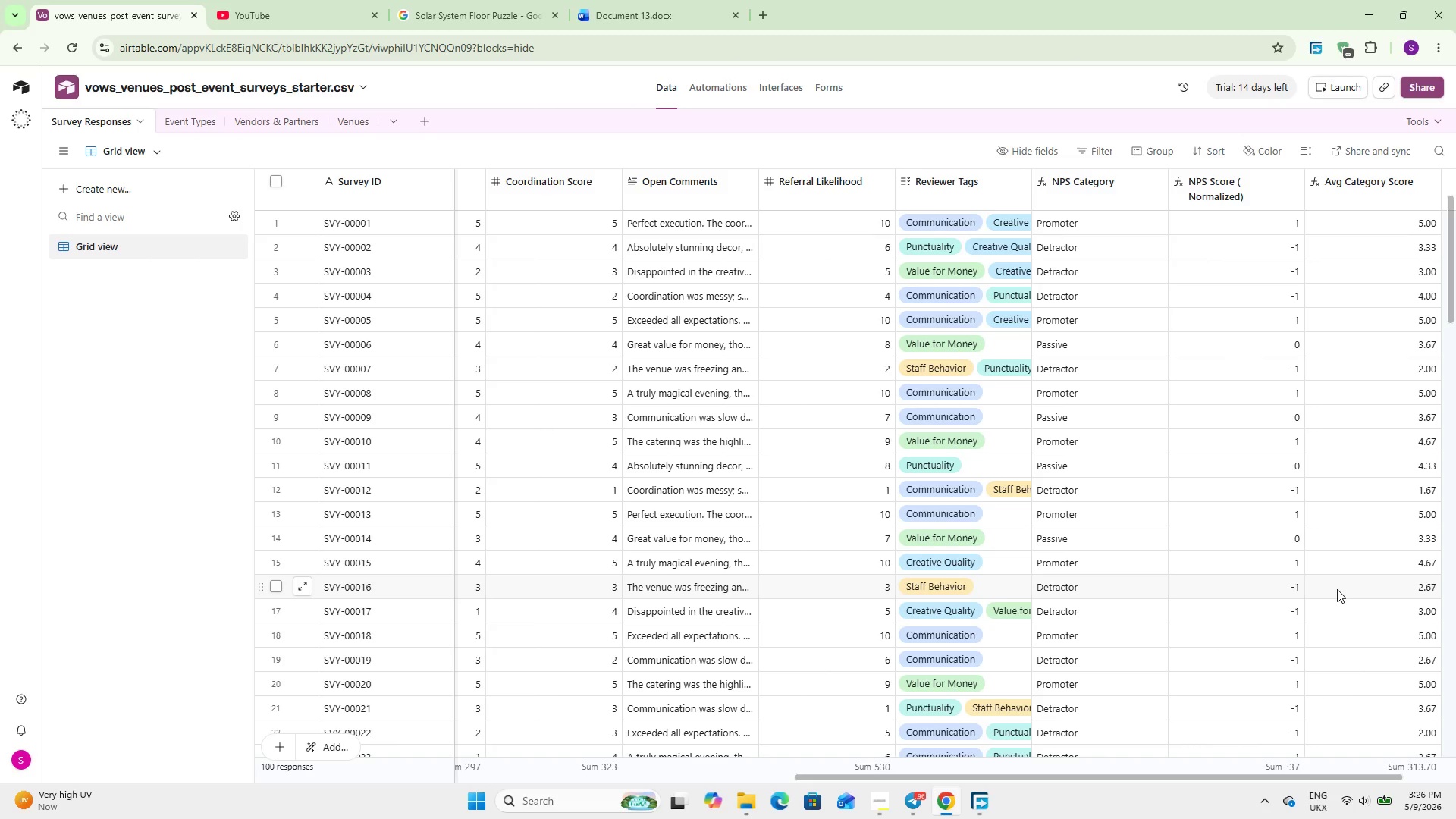 
wait(100.88)
 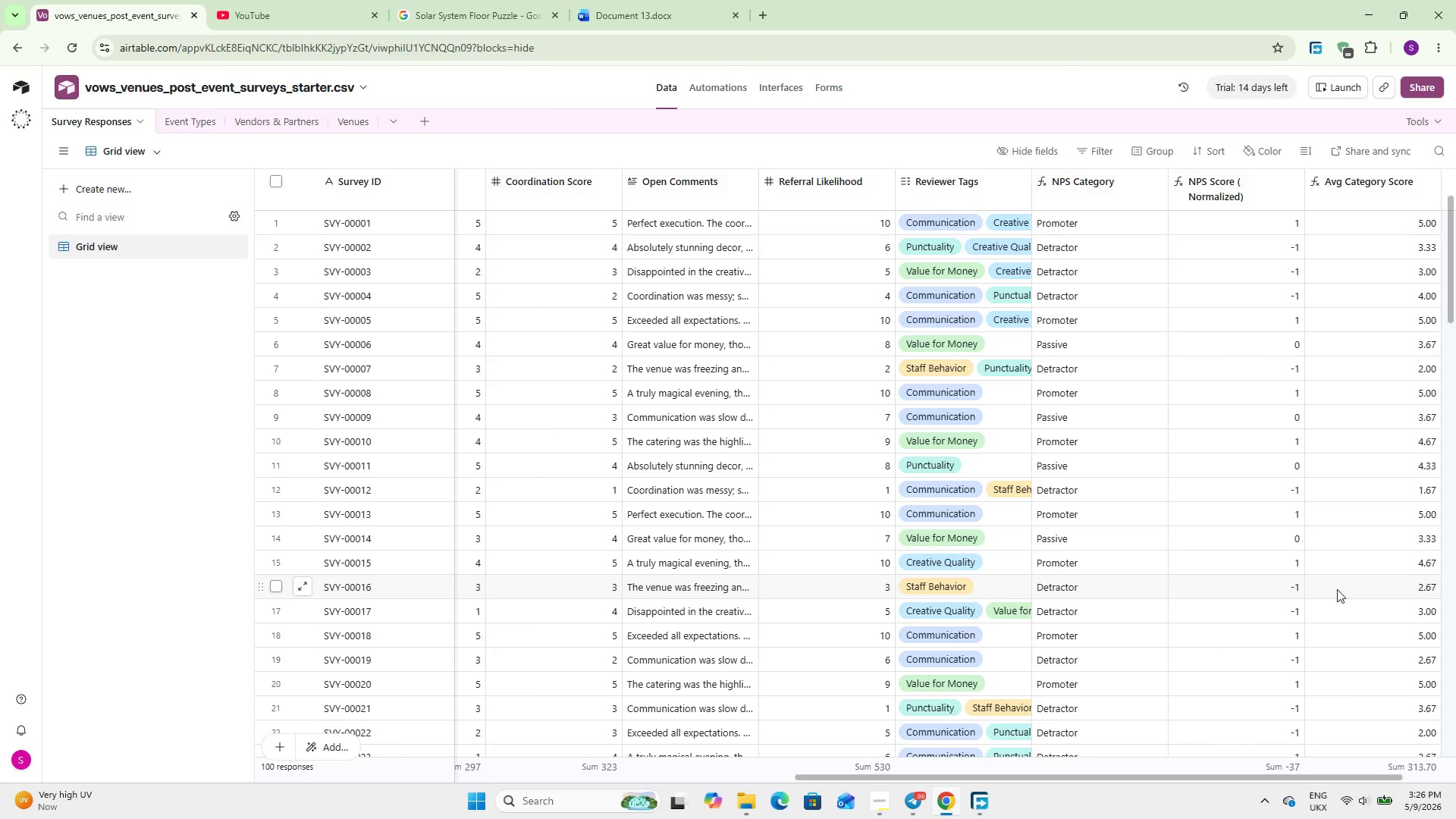 
hold_key(key=ShiftLeft, duration=0.95)
scroll: coordinate [1207, 482], scroll_direction: down, amount: 6.0
 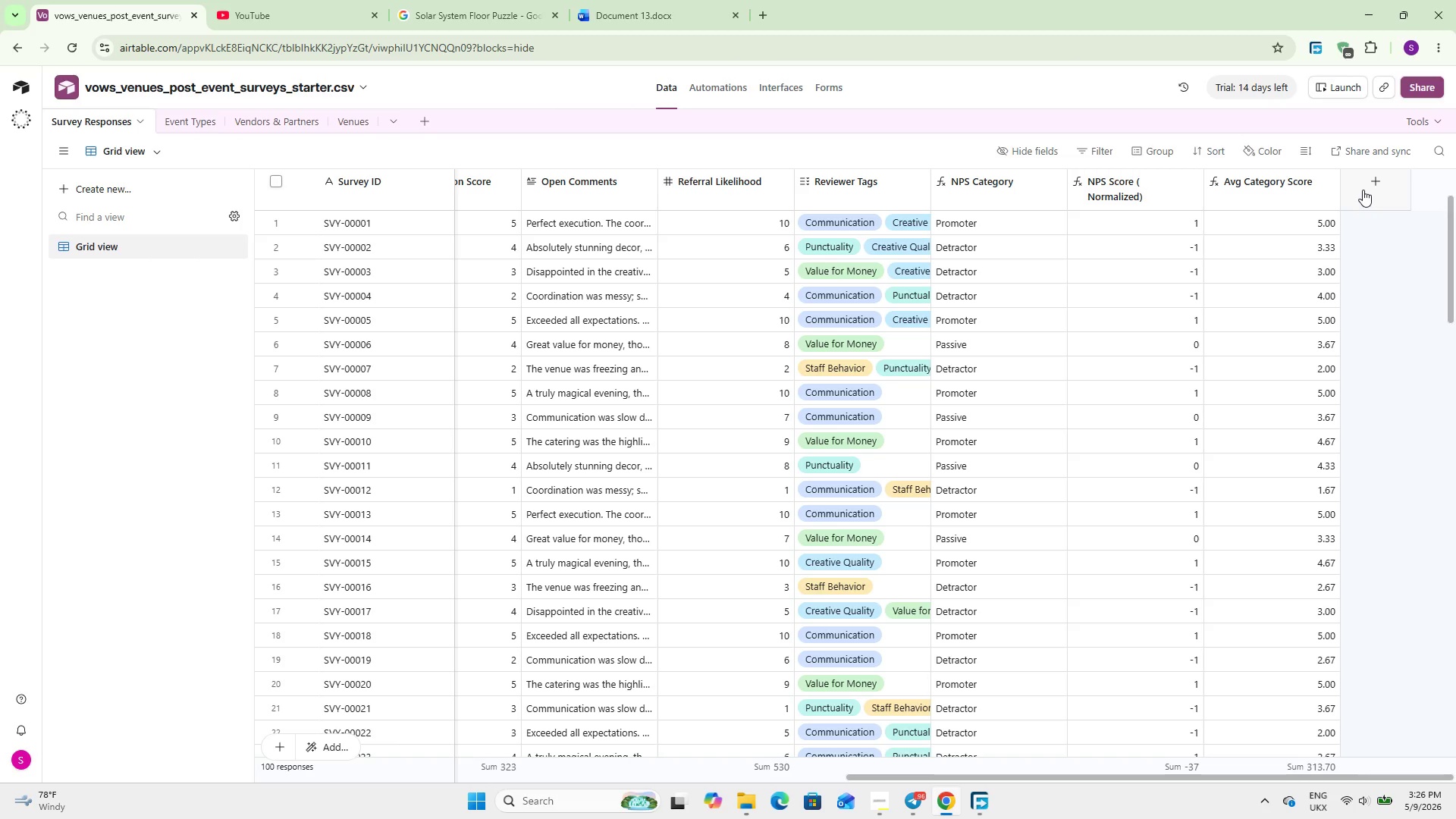 
left_click([1363, 190])
 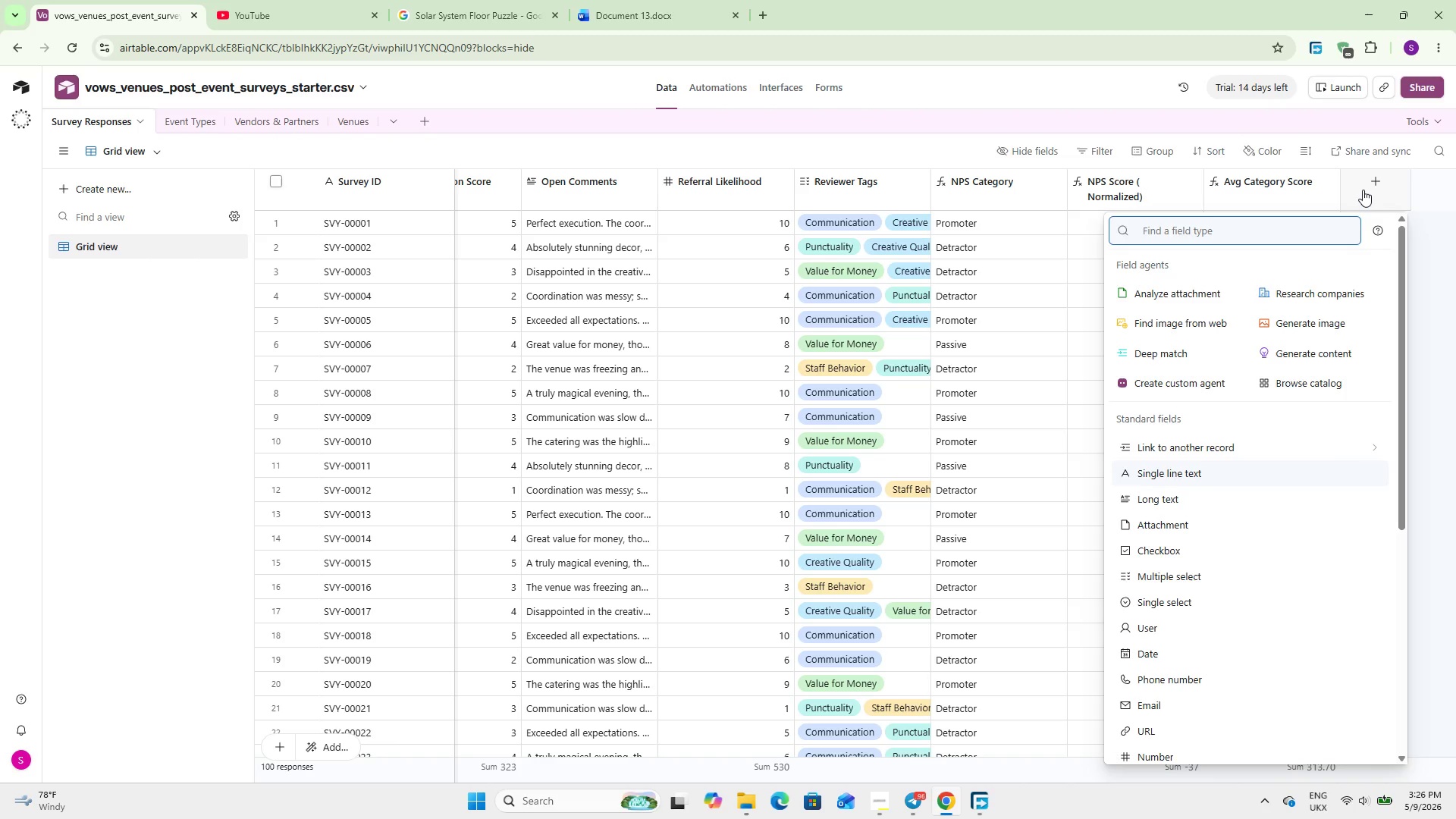 
type(for)
 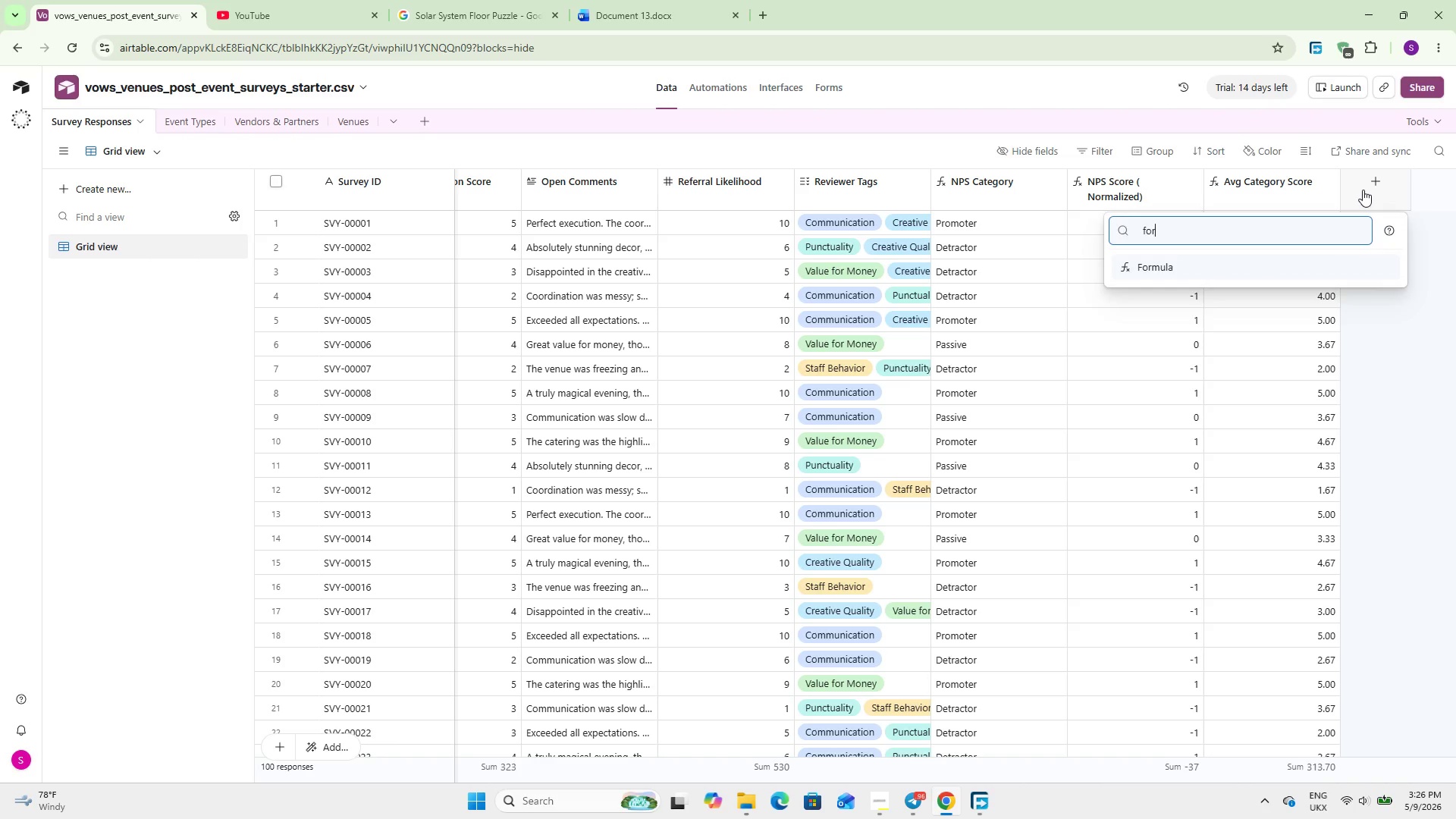 
key(Enter)
 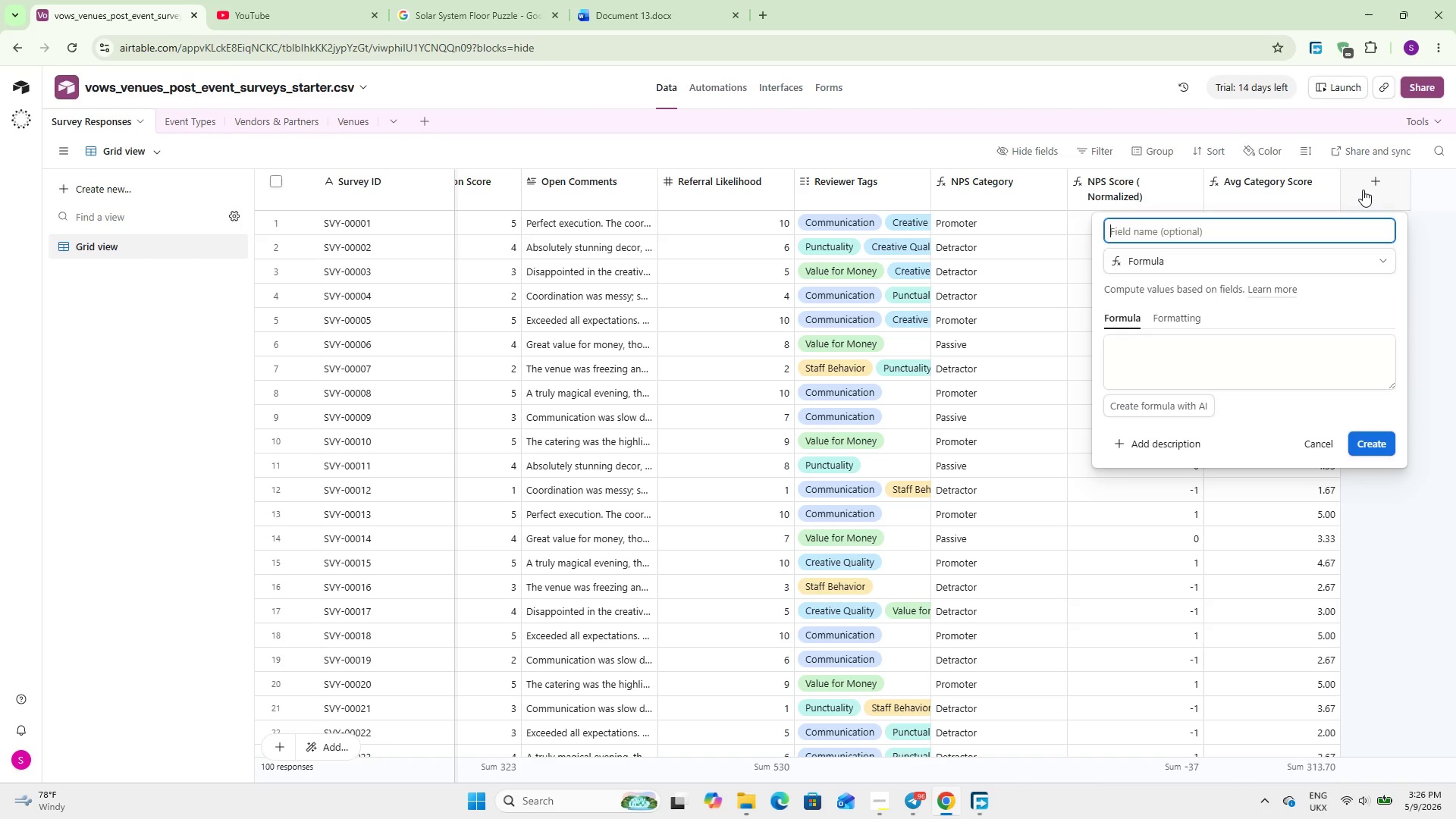 
type(Needs Floow )
key(Backspace)
type(-up)
 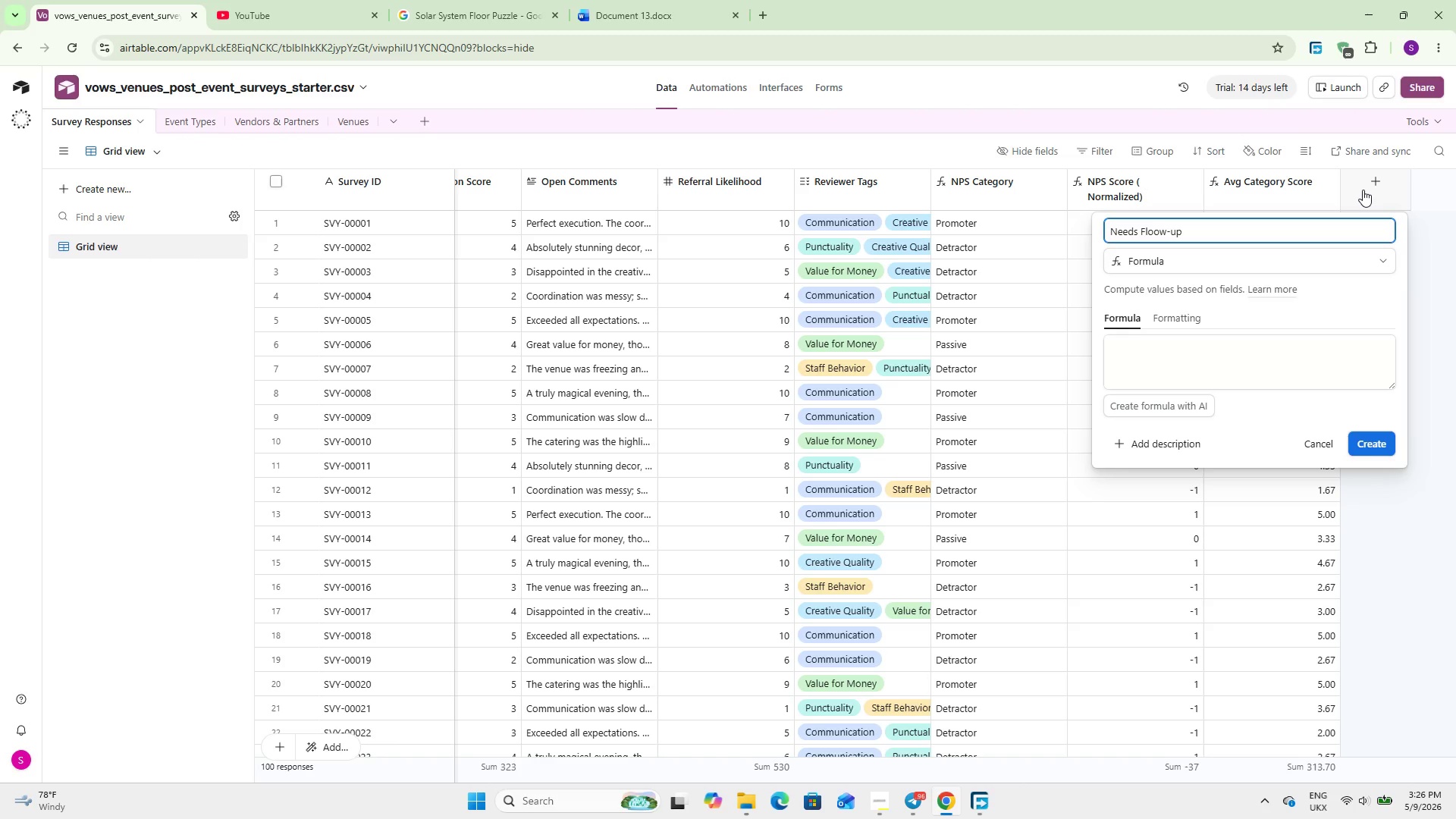 
left_click([1178, 346])
 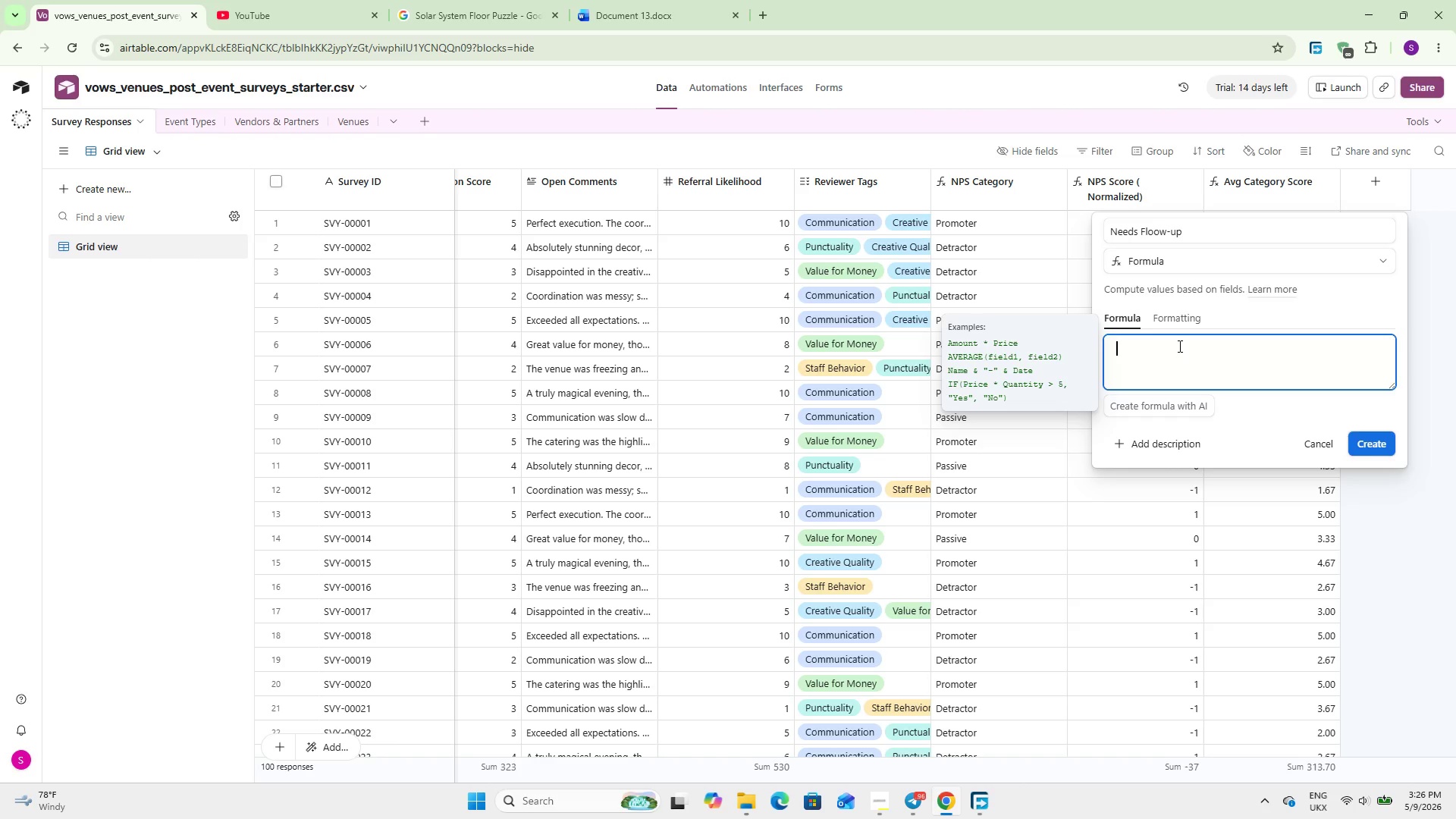 
scroll: coordinate [1178, 346], scroll_direction: up, amount: 1.0
 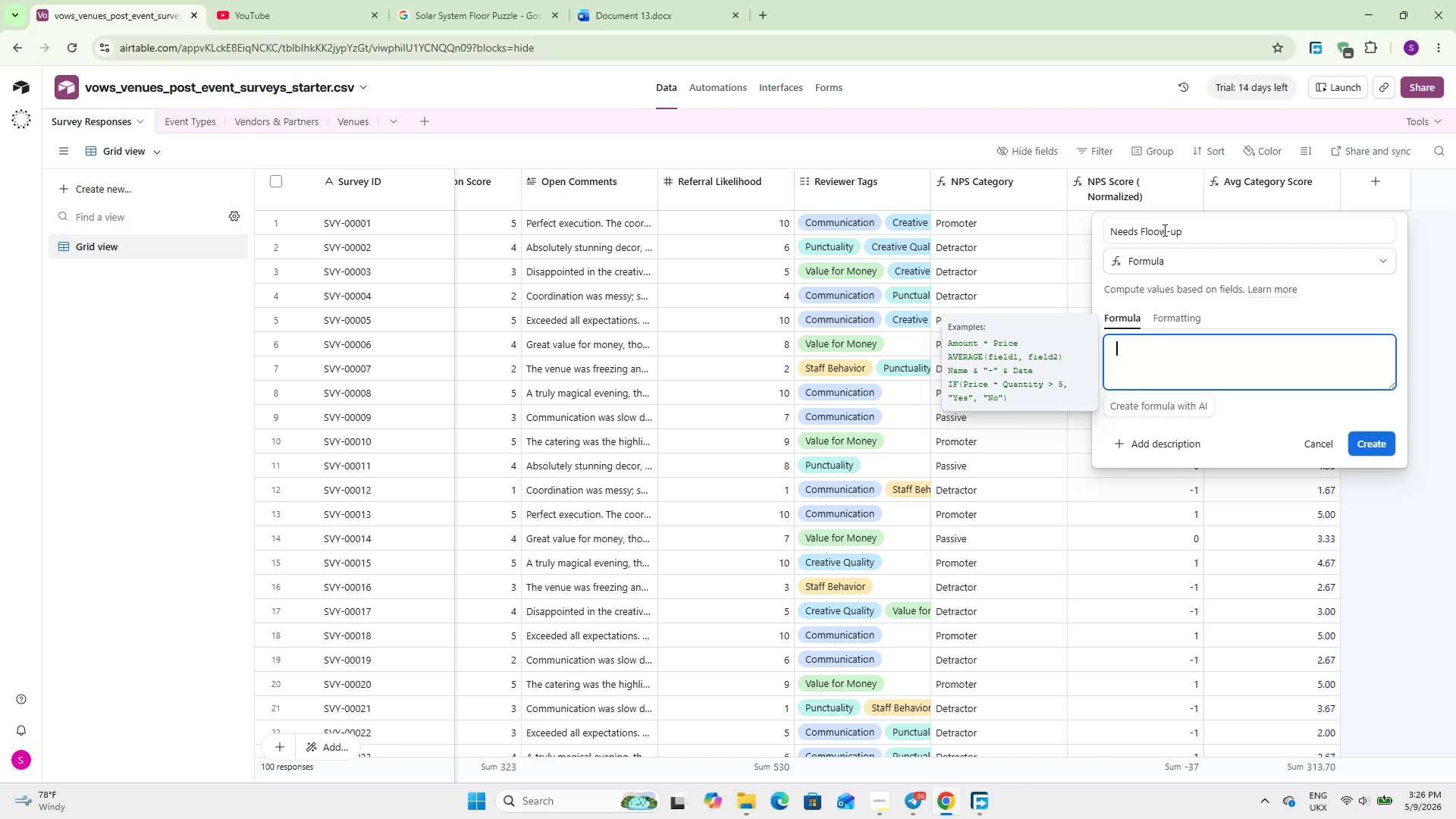 
left_click([1163, 229])
 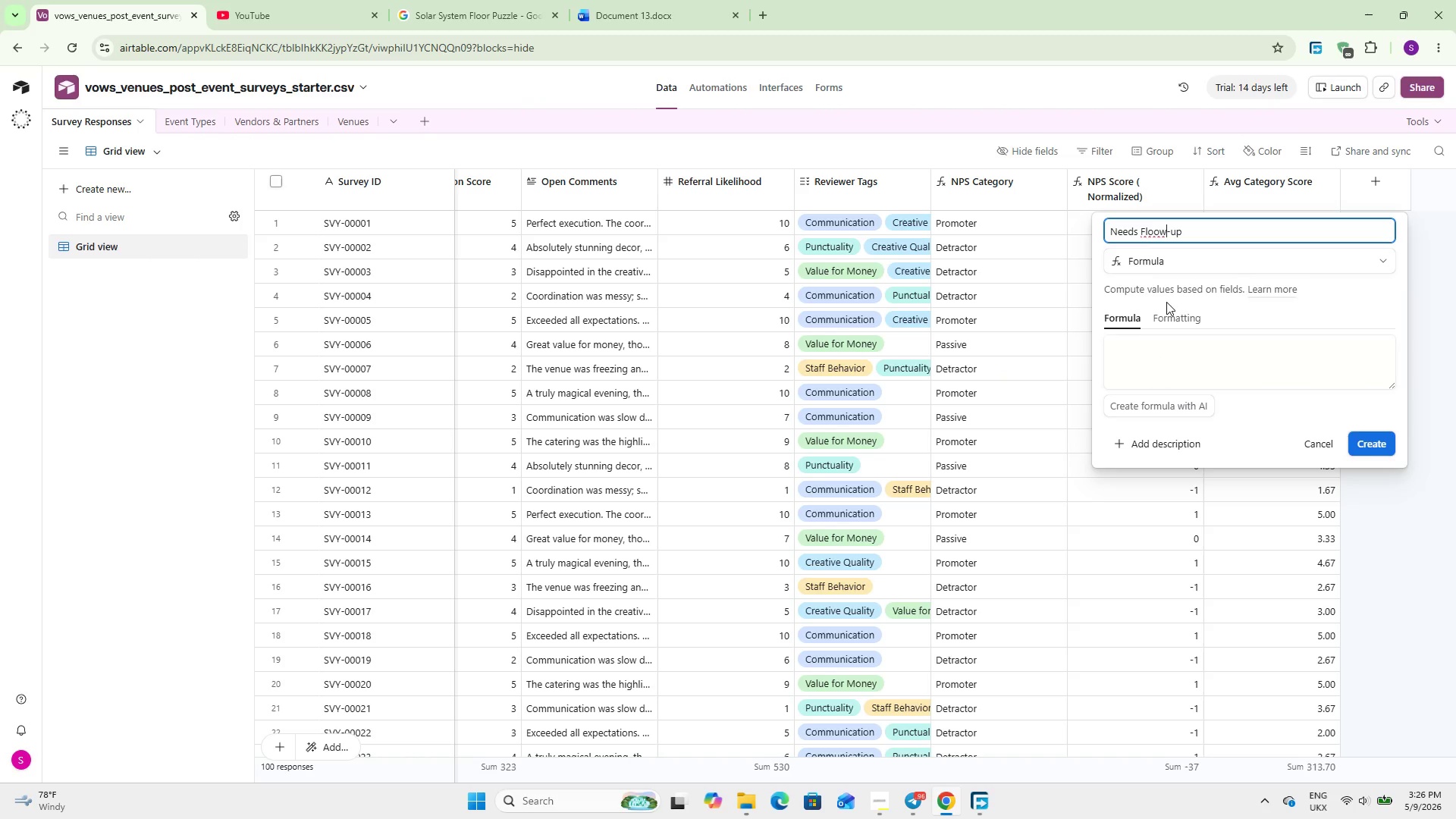 
key(Backspace)
key(Backspace)
key(Backspace)
key(Backspace)
type(ollow)
 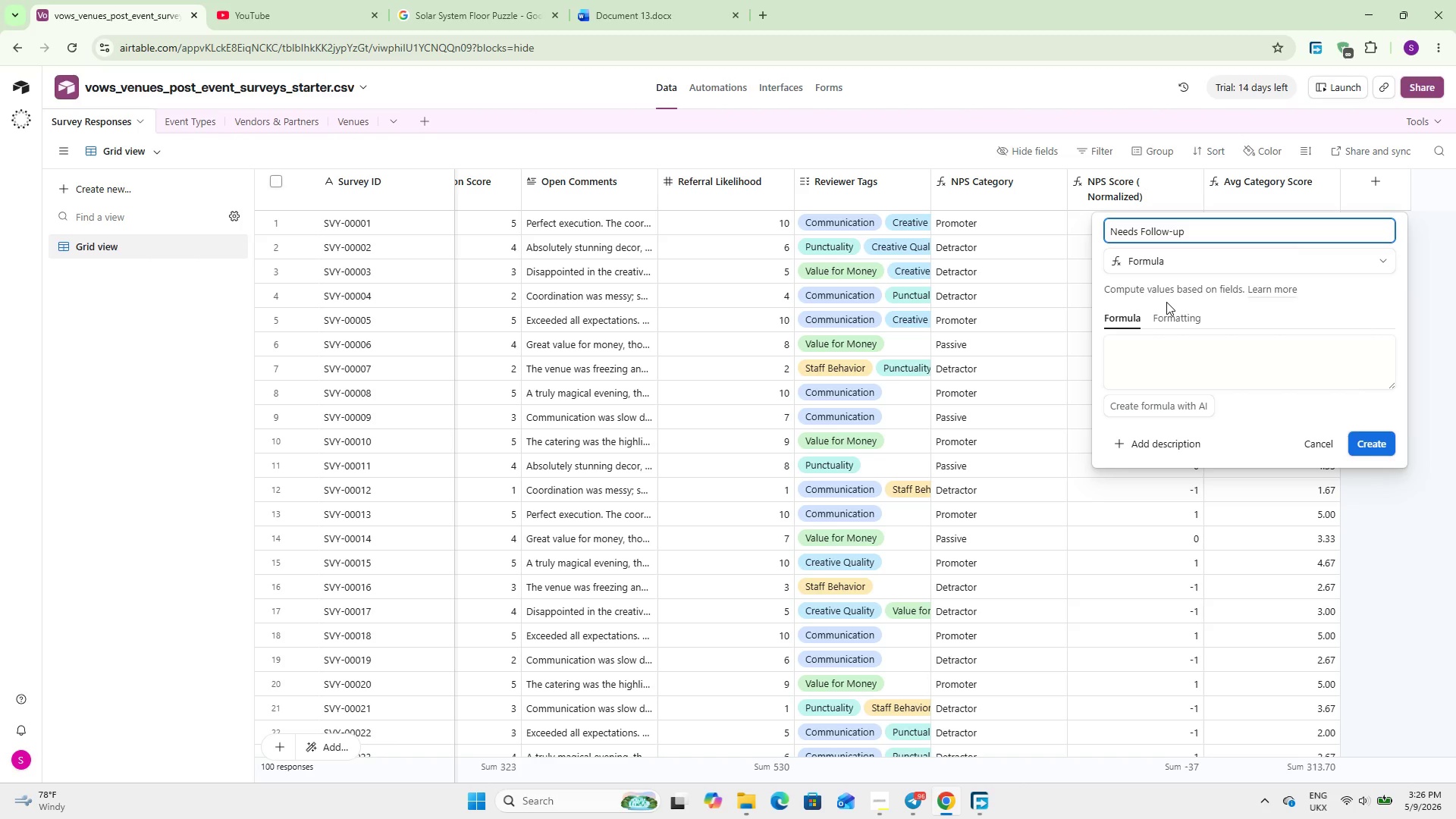 
left_click([1172, 357])
 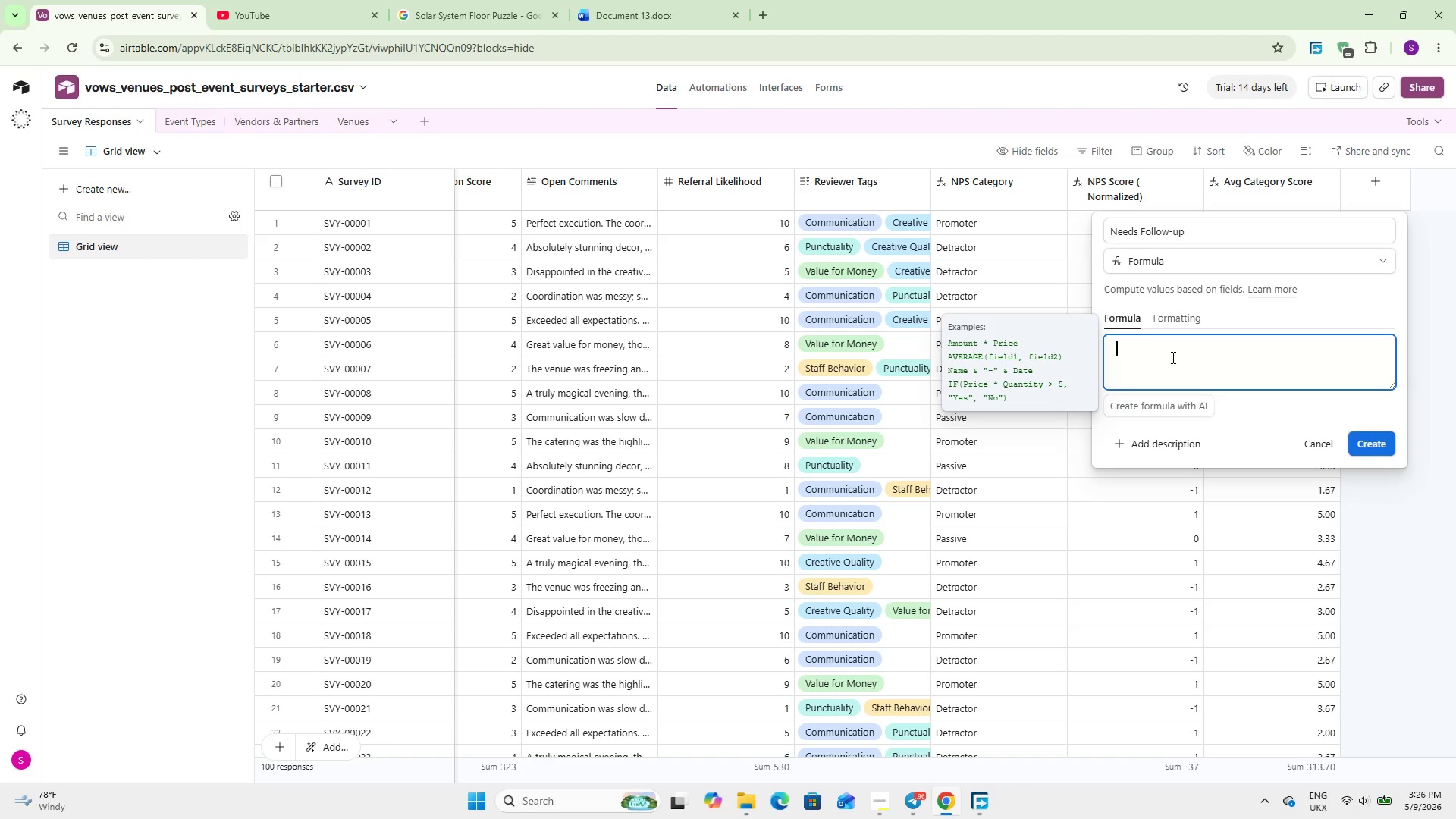 
scroll: coordinate [1166, 302], scroll_direction: up, amount: 2.0
 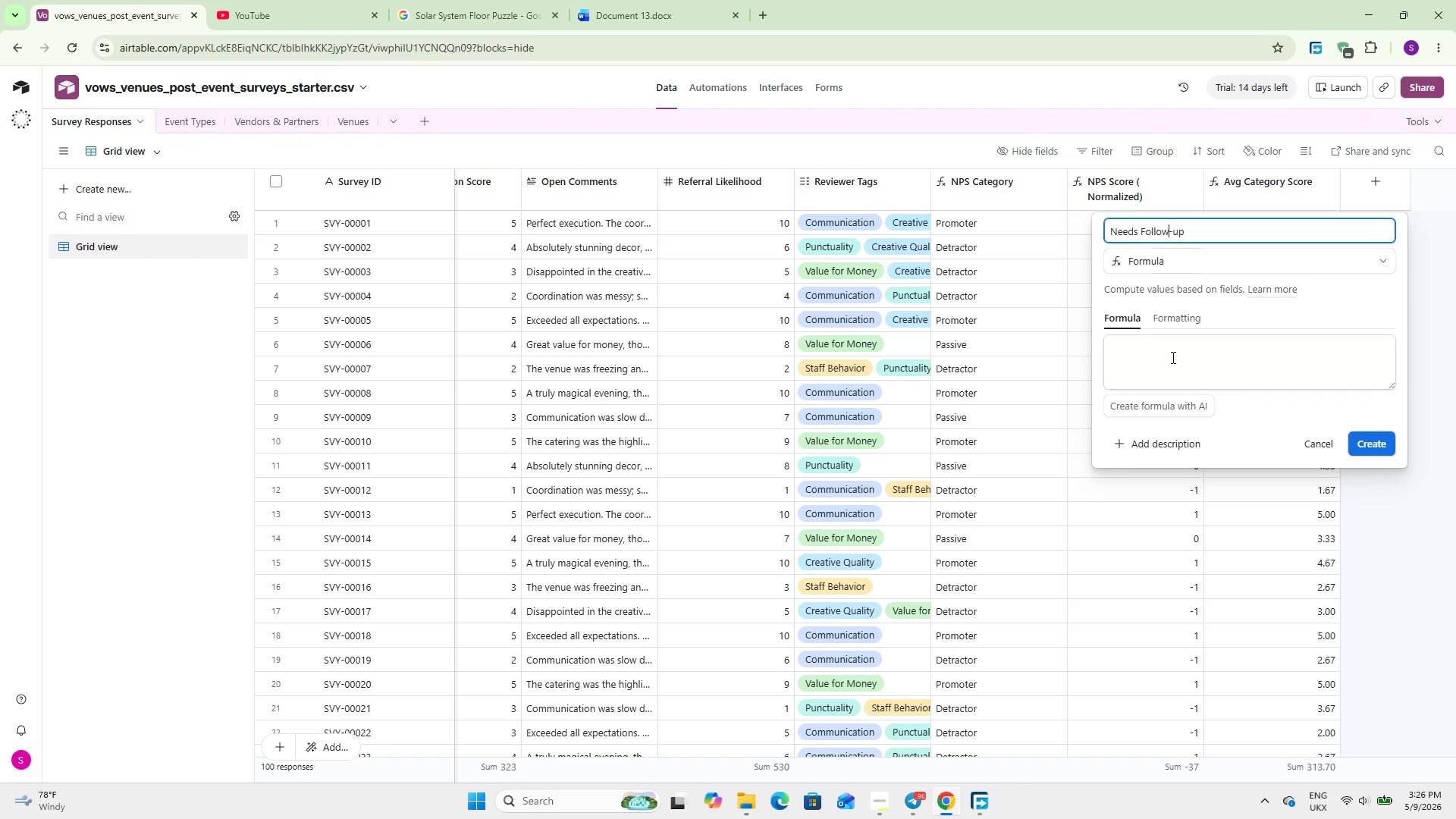 
type(IF()
 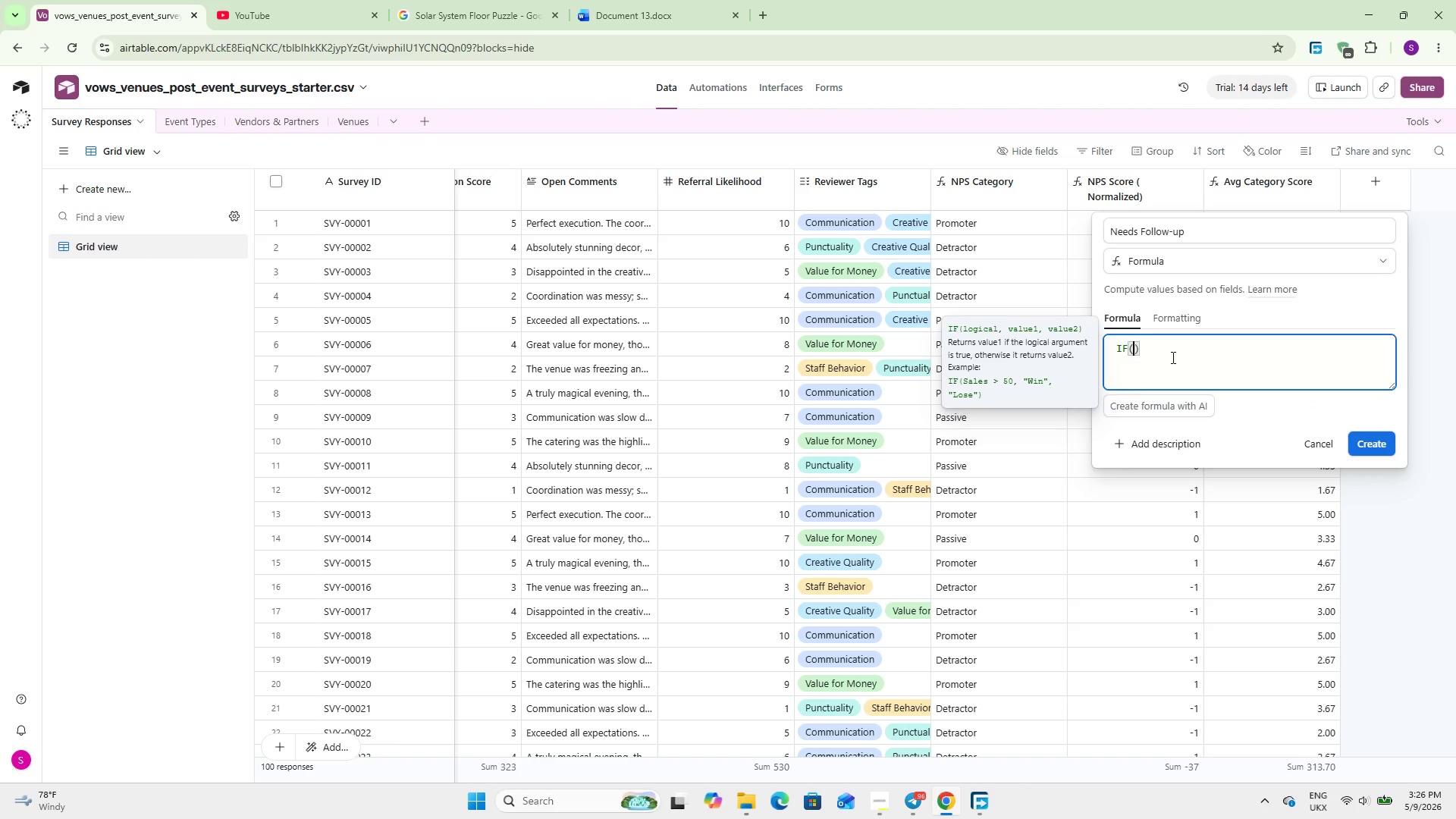 
key(Enter)
 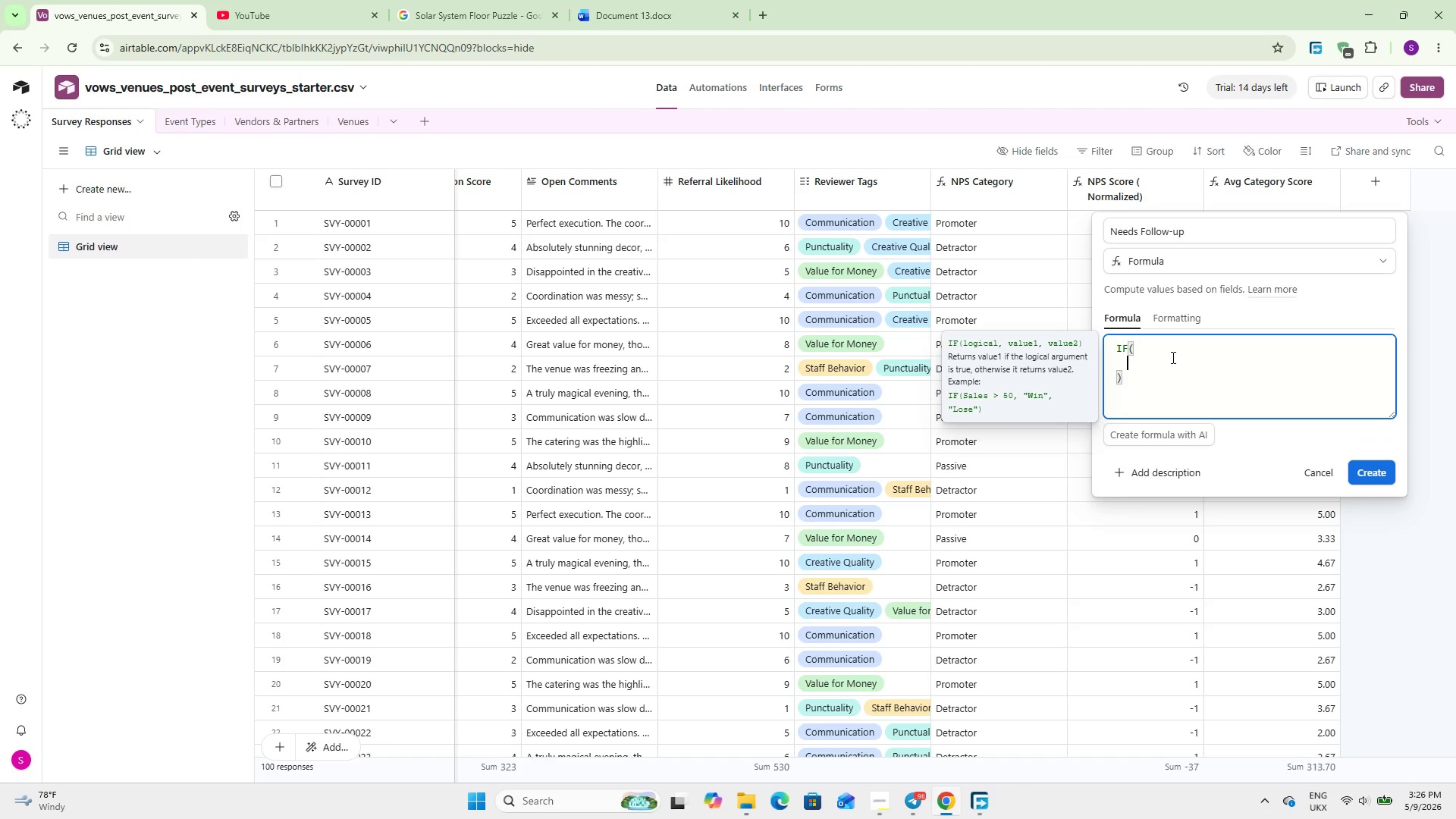 
type(OR()
 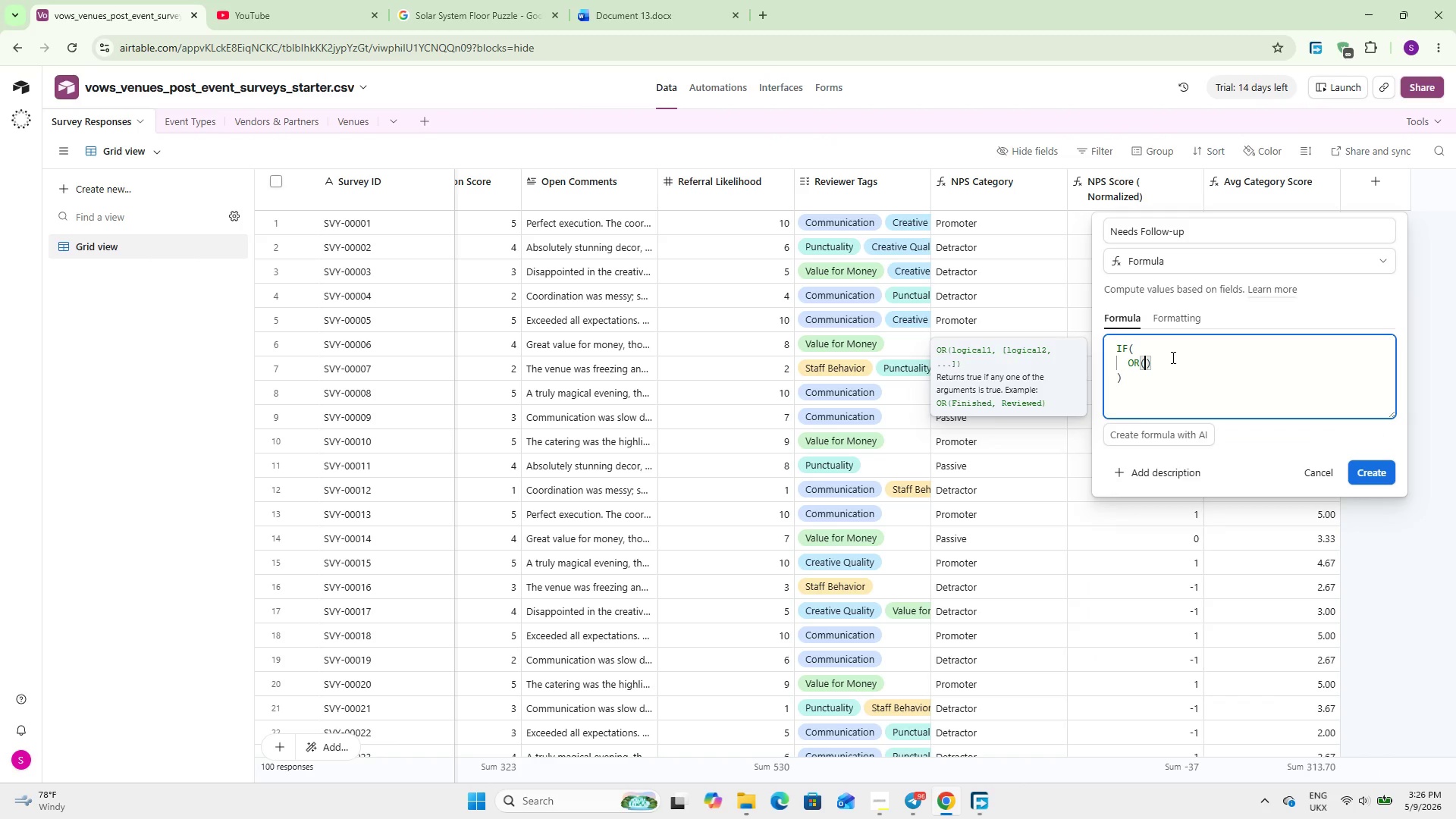 
key(Enter)
 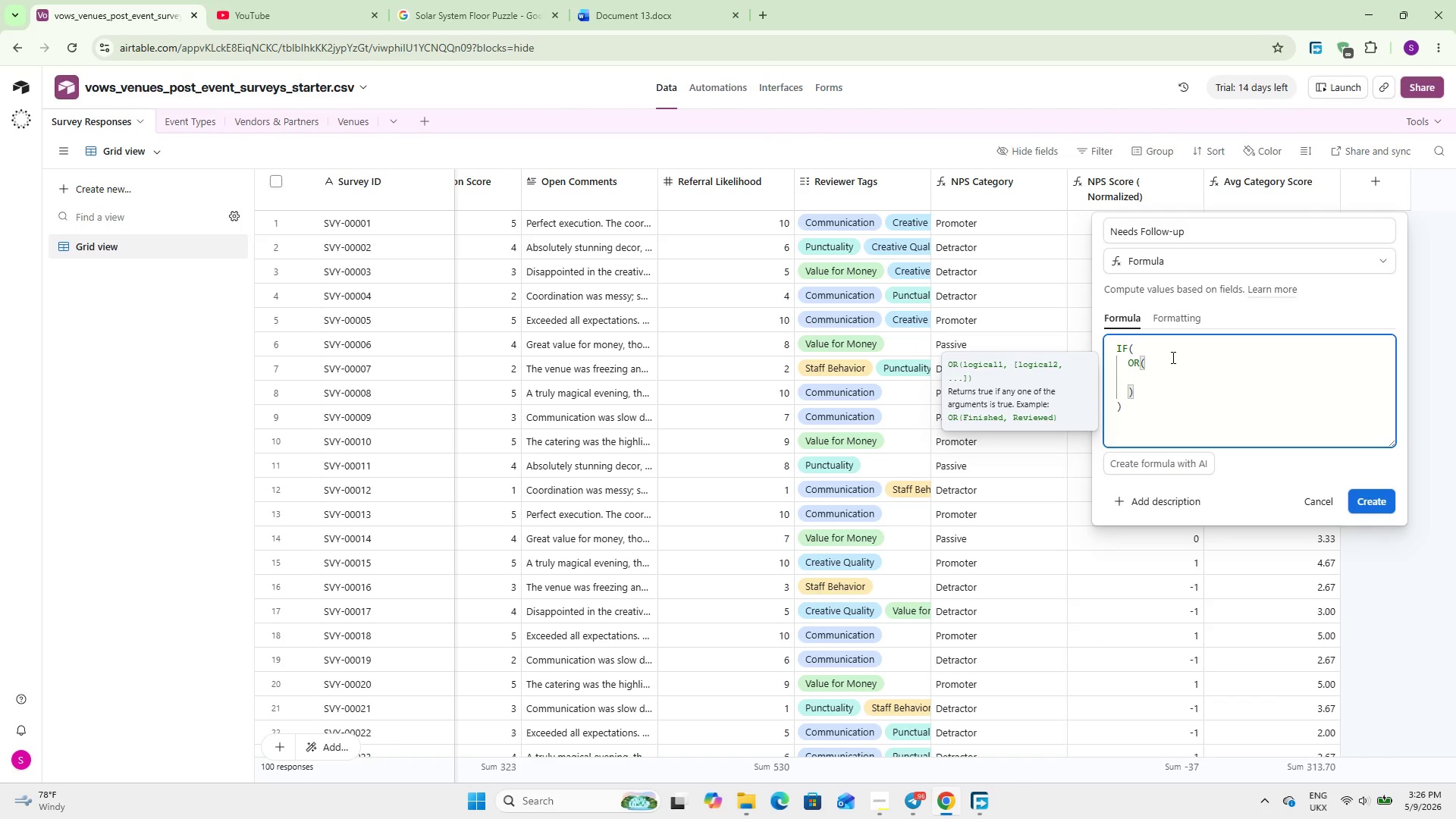 
type(Cate)
 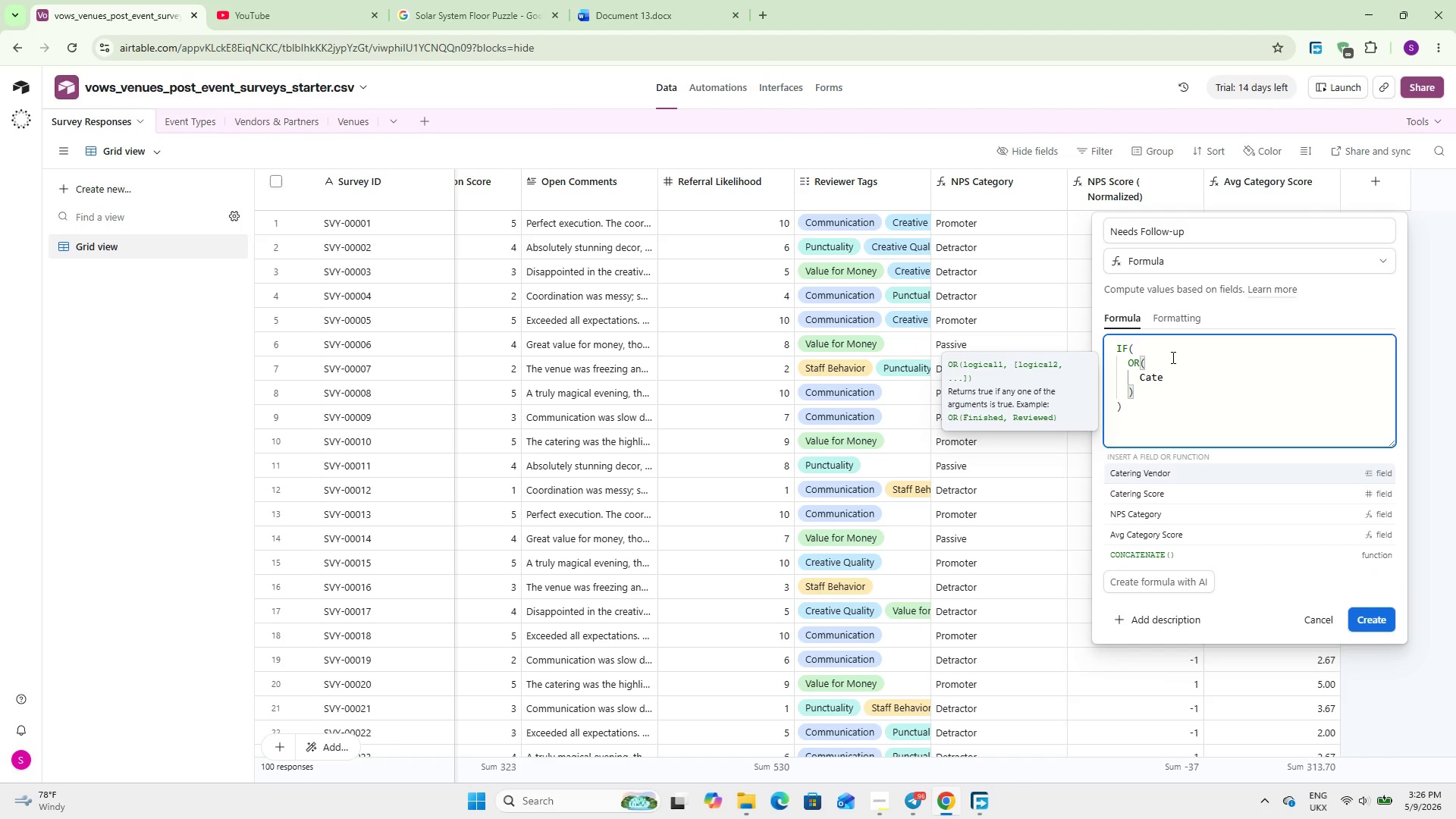 
key(ArrowDown)
 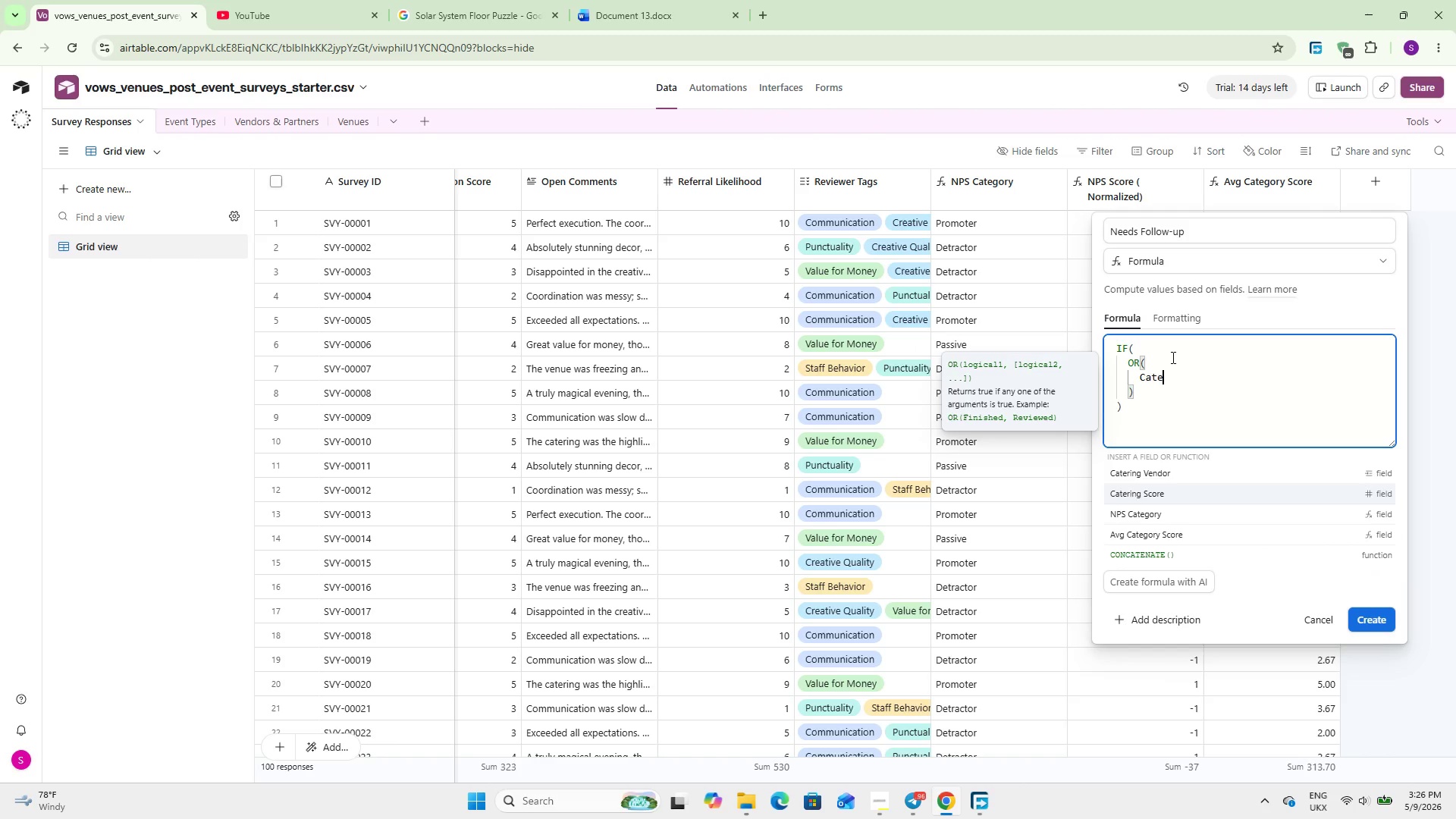 
key(ArrowDown)
 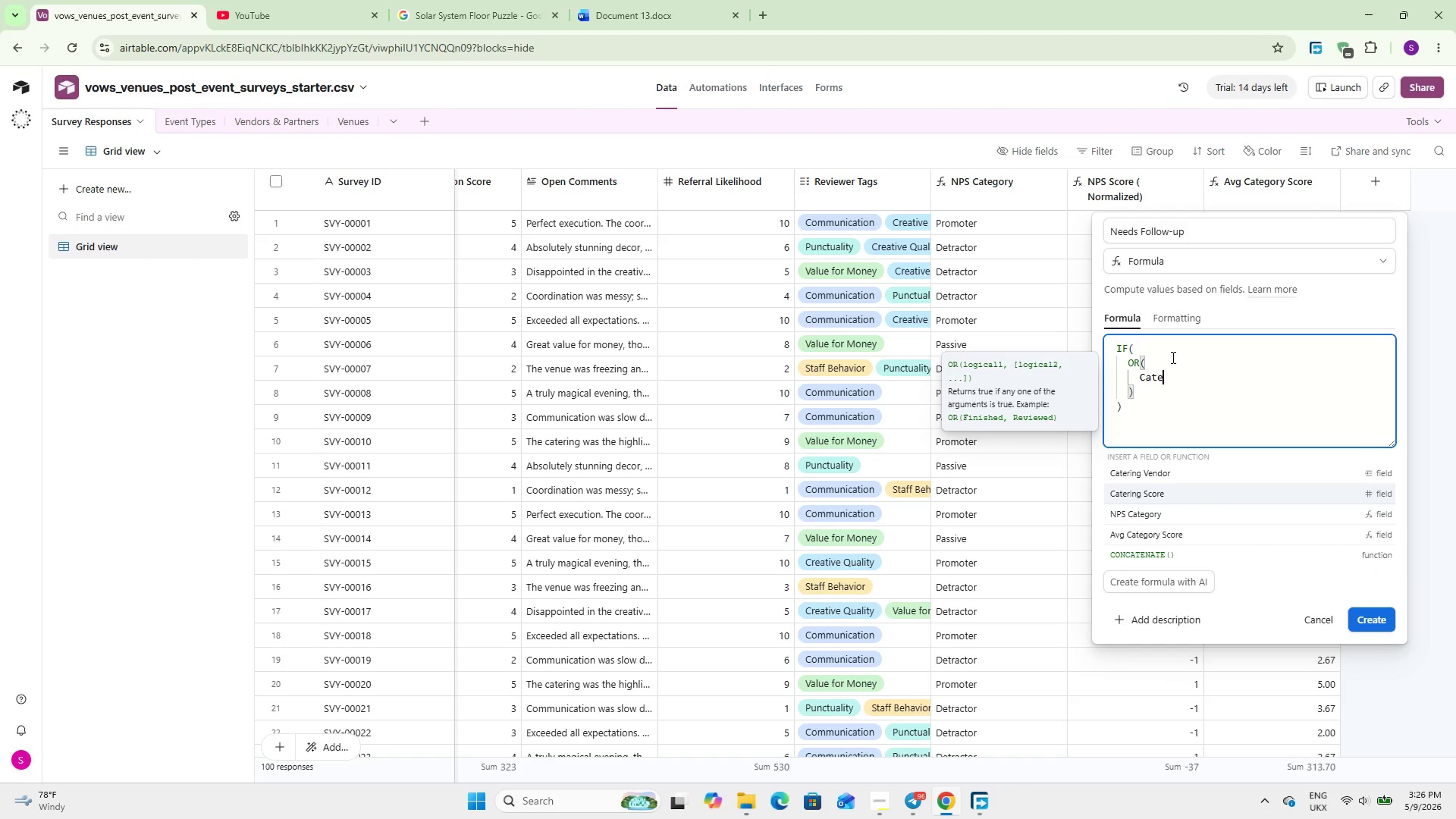 
key(ArrowUp)
 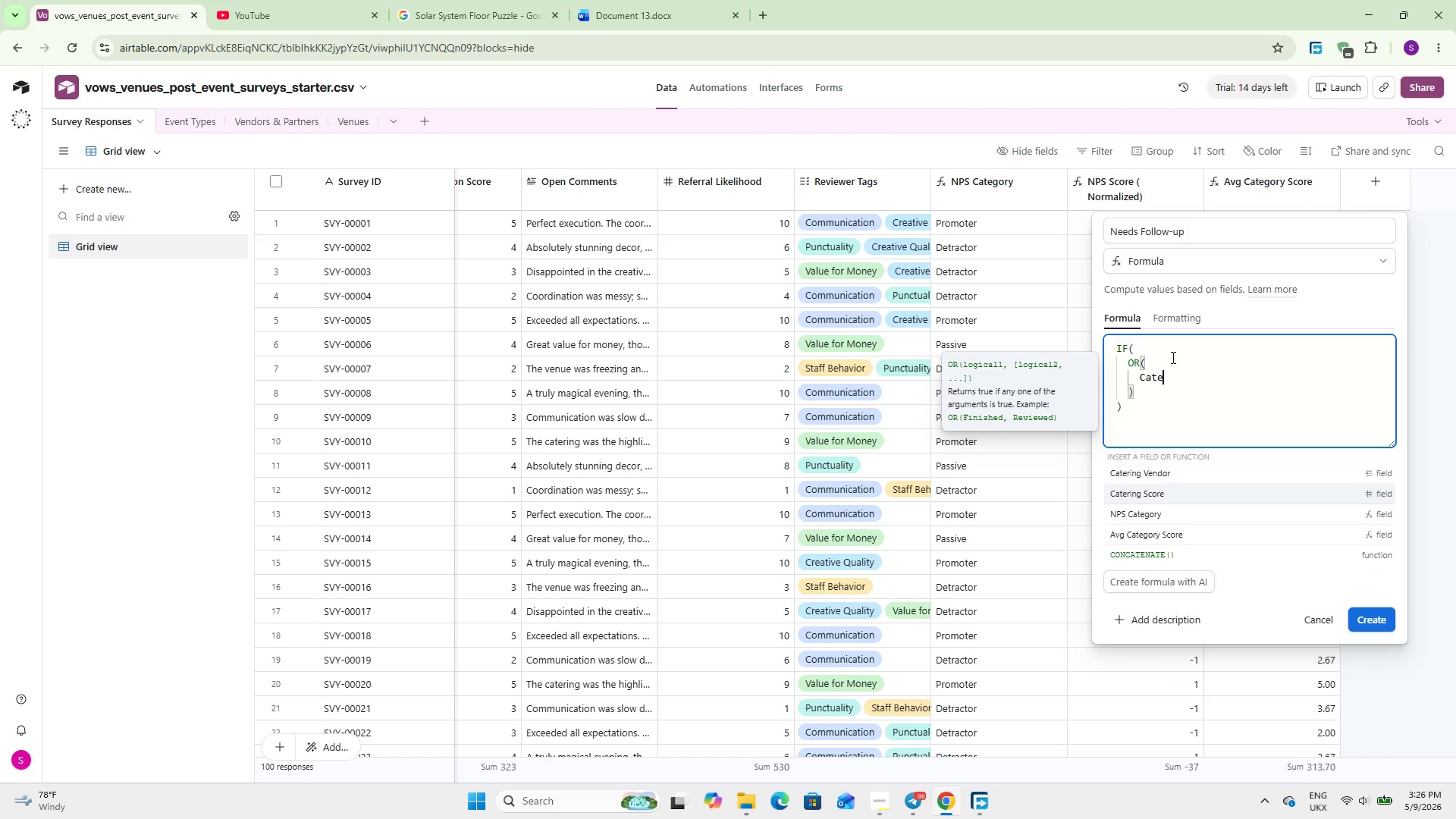 
key(Enter)
 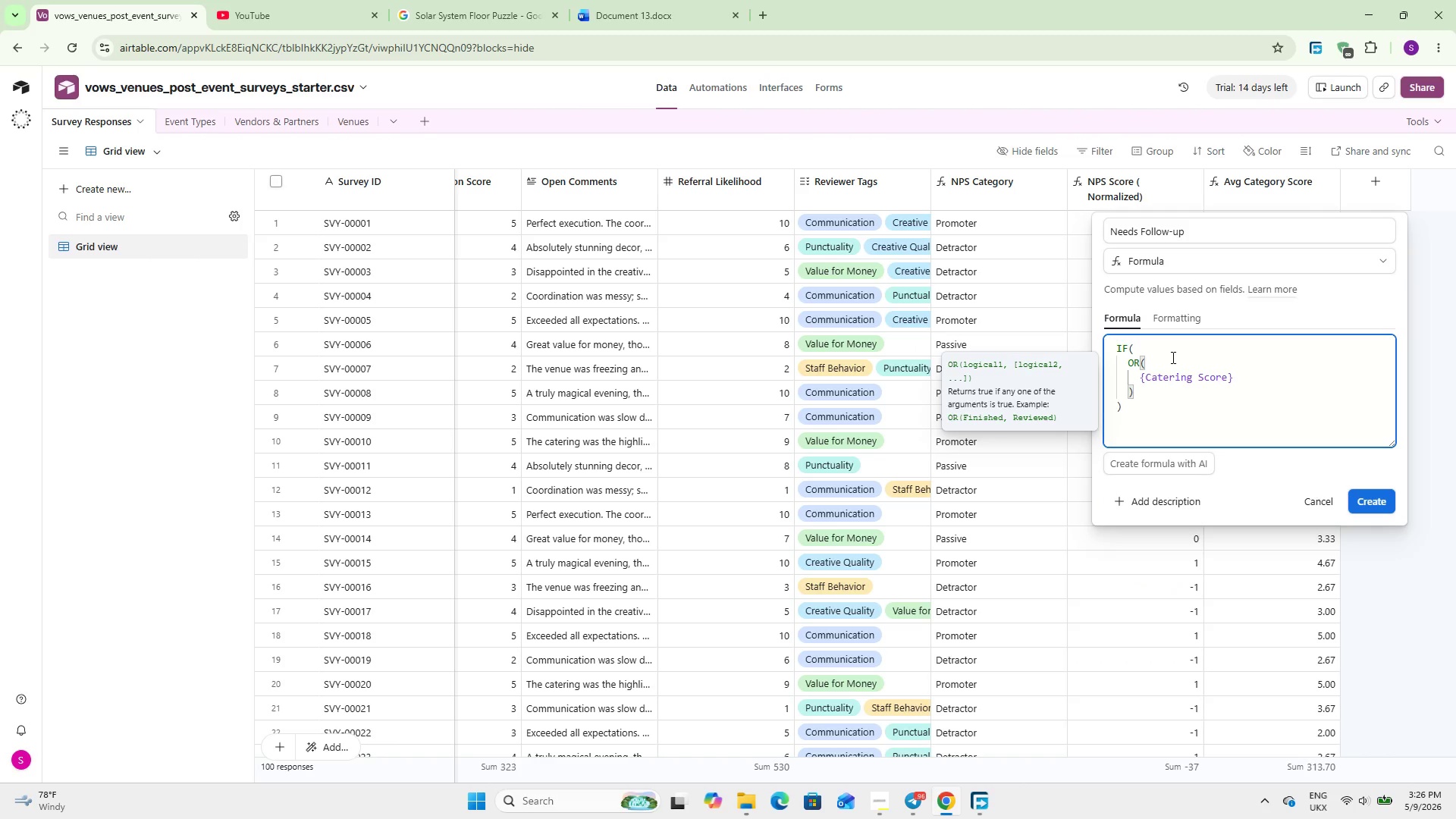 
key(Space)
 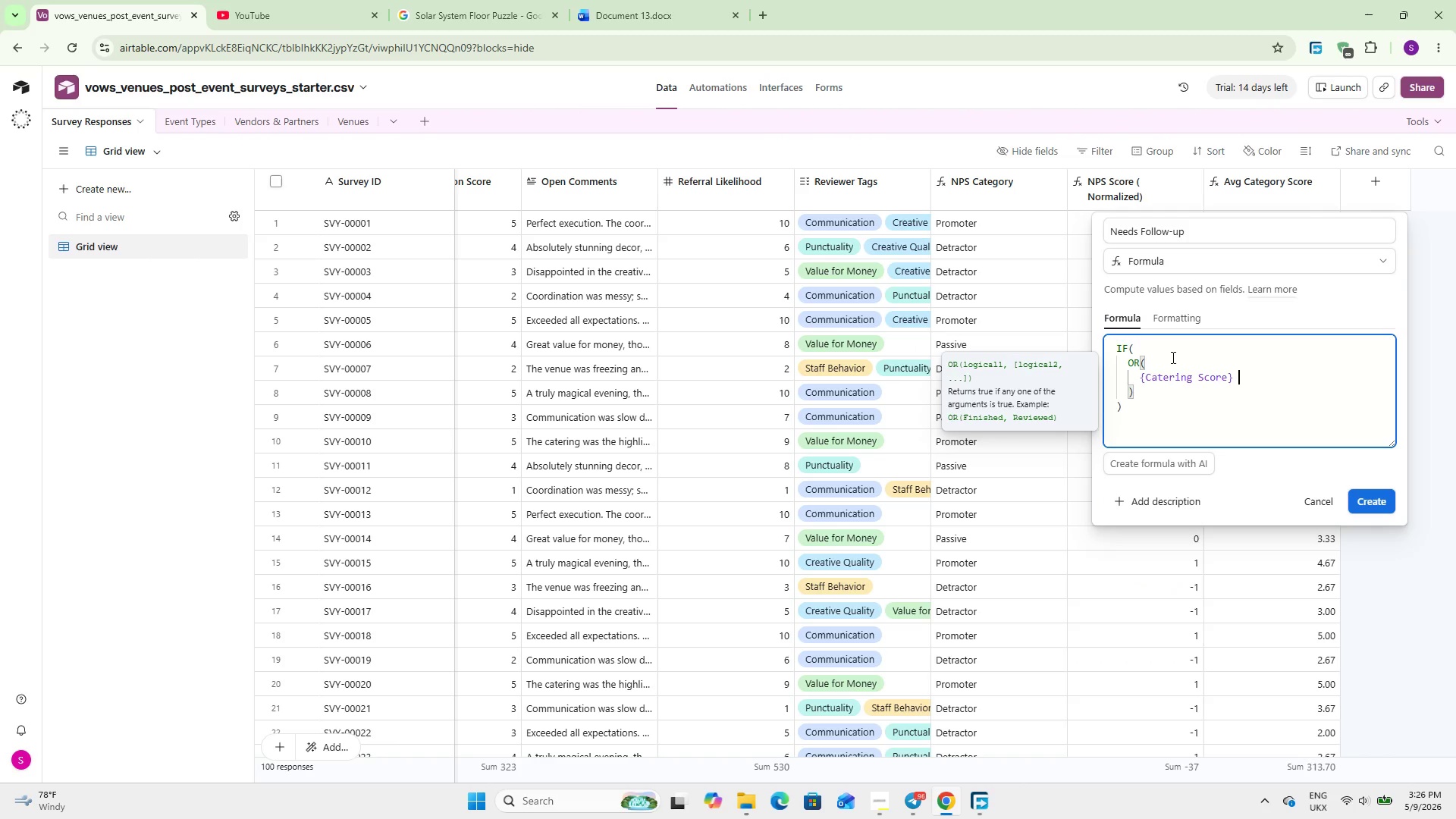 
key(Shift+Comma)
 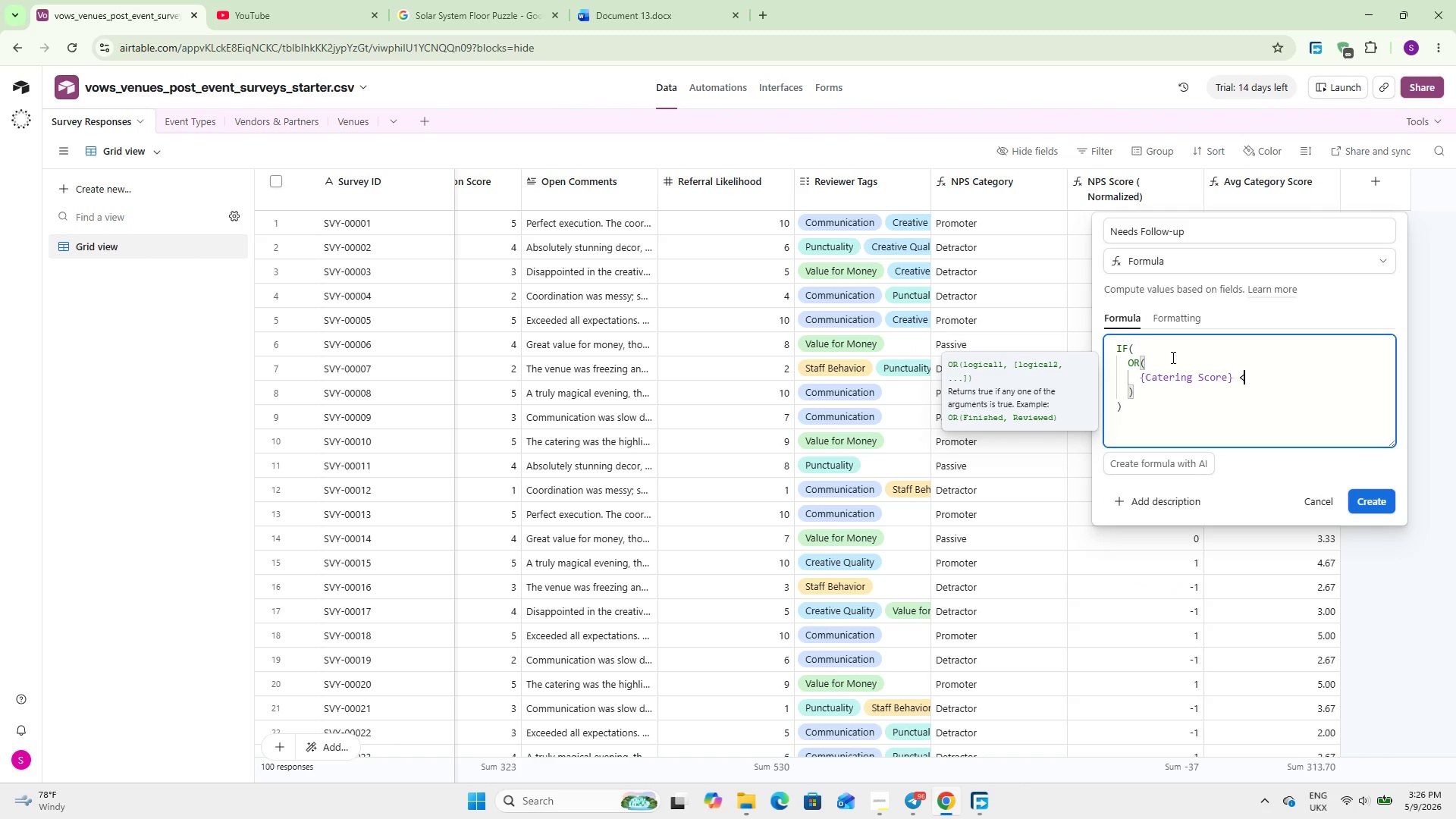 
key(Space)
 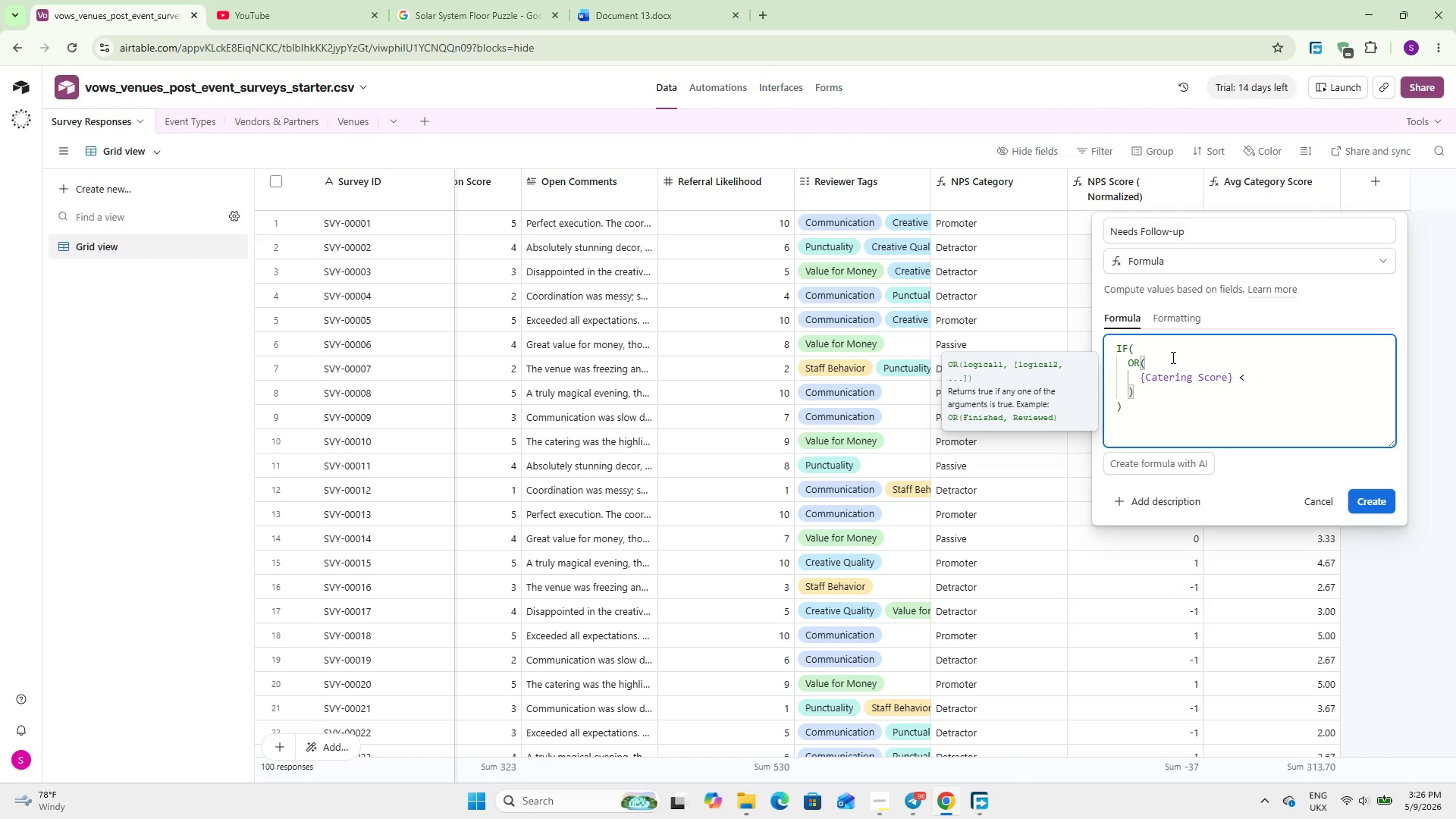 
key(3)
 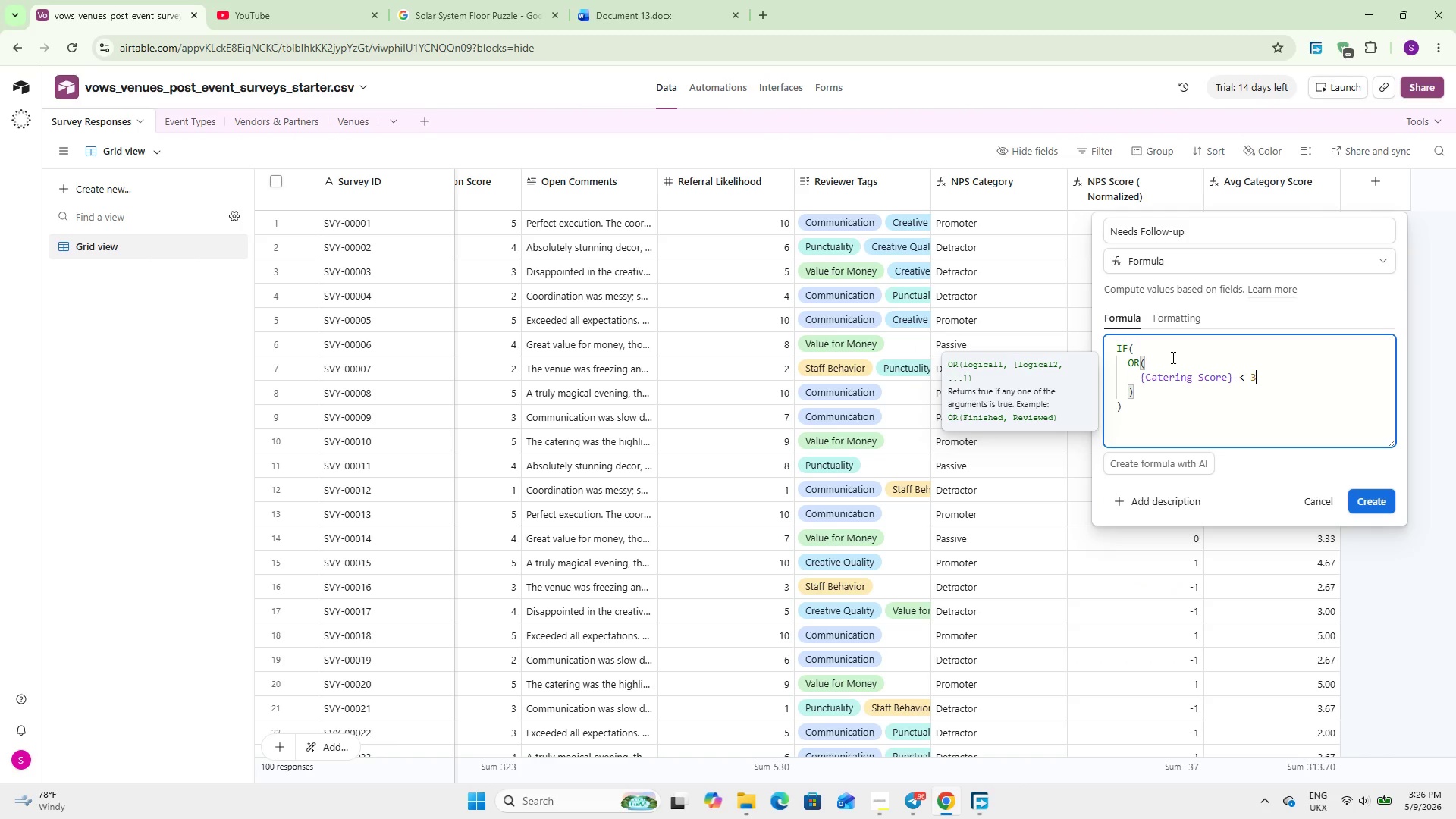 
key(Comma)
 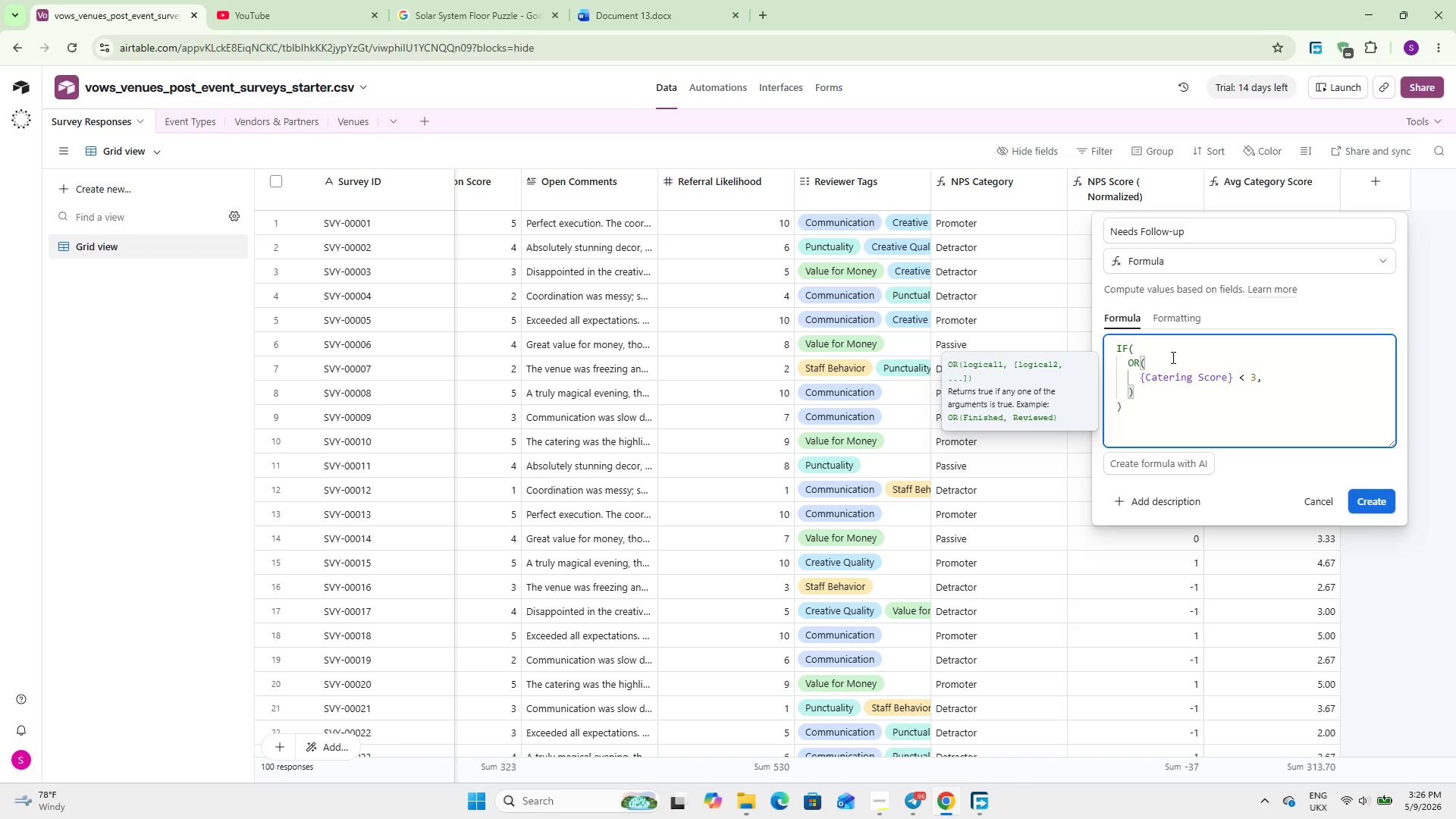 
key(Enter)
 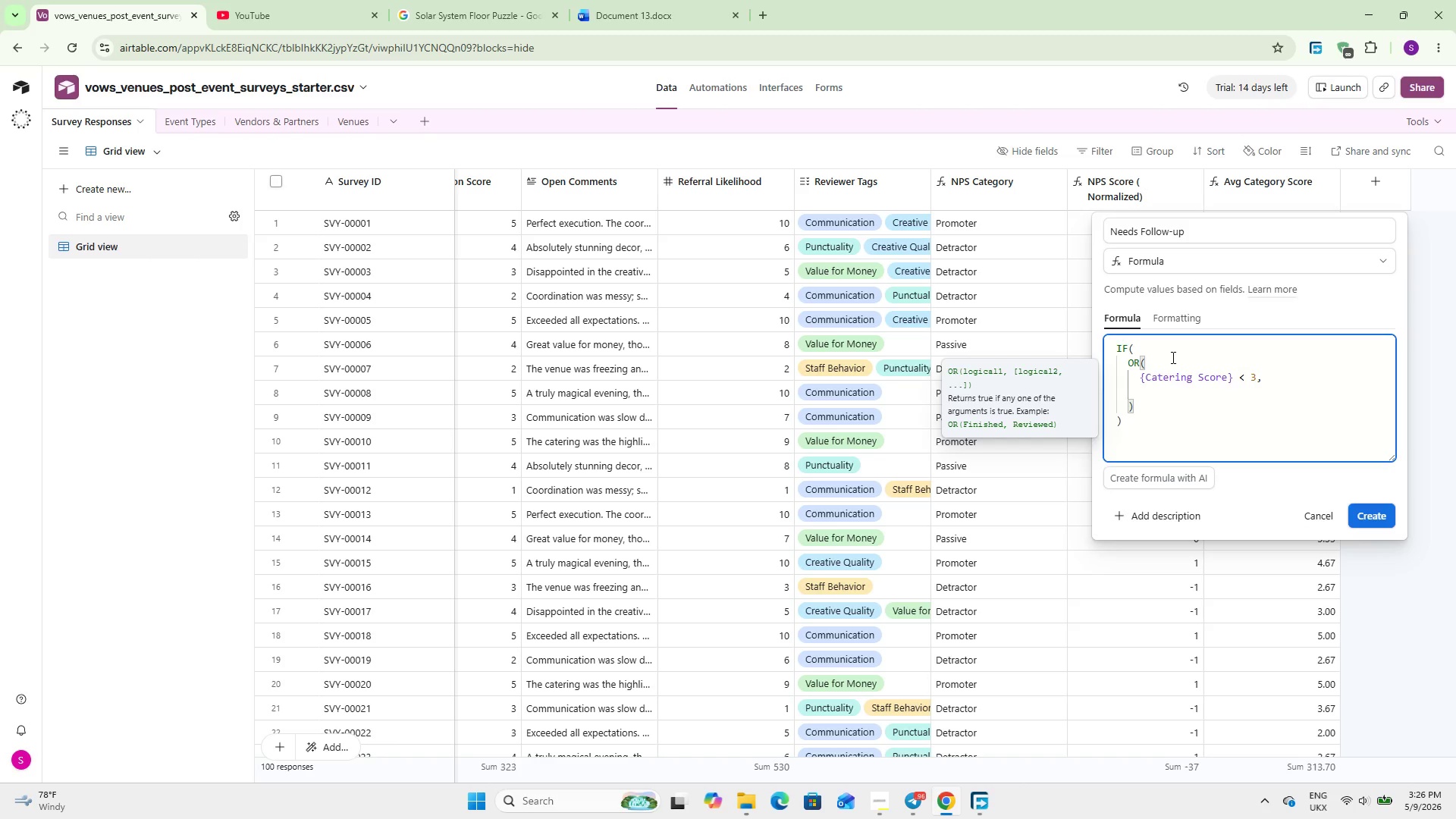 
type({Dec)
 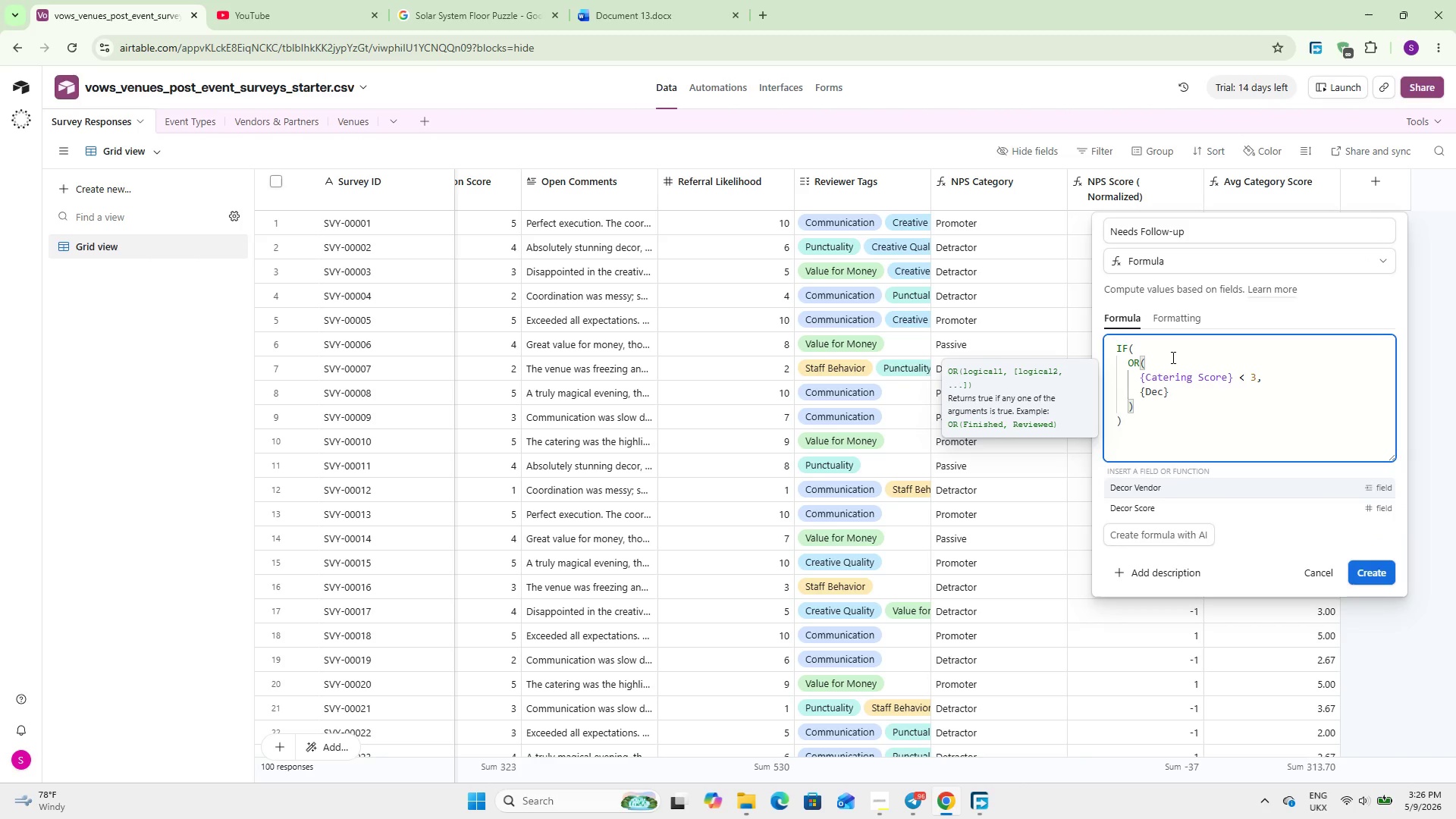 
key(ArrowDown)
 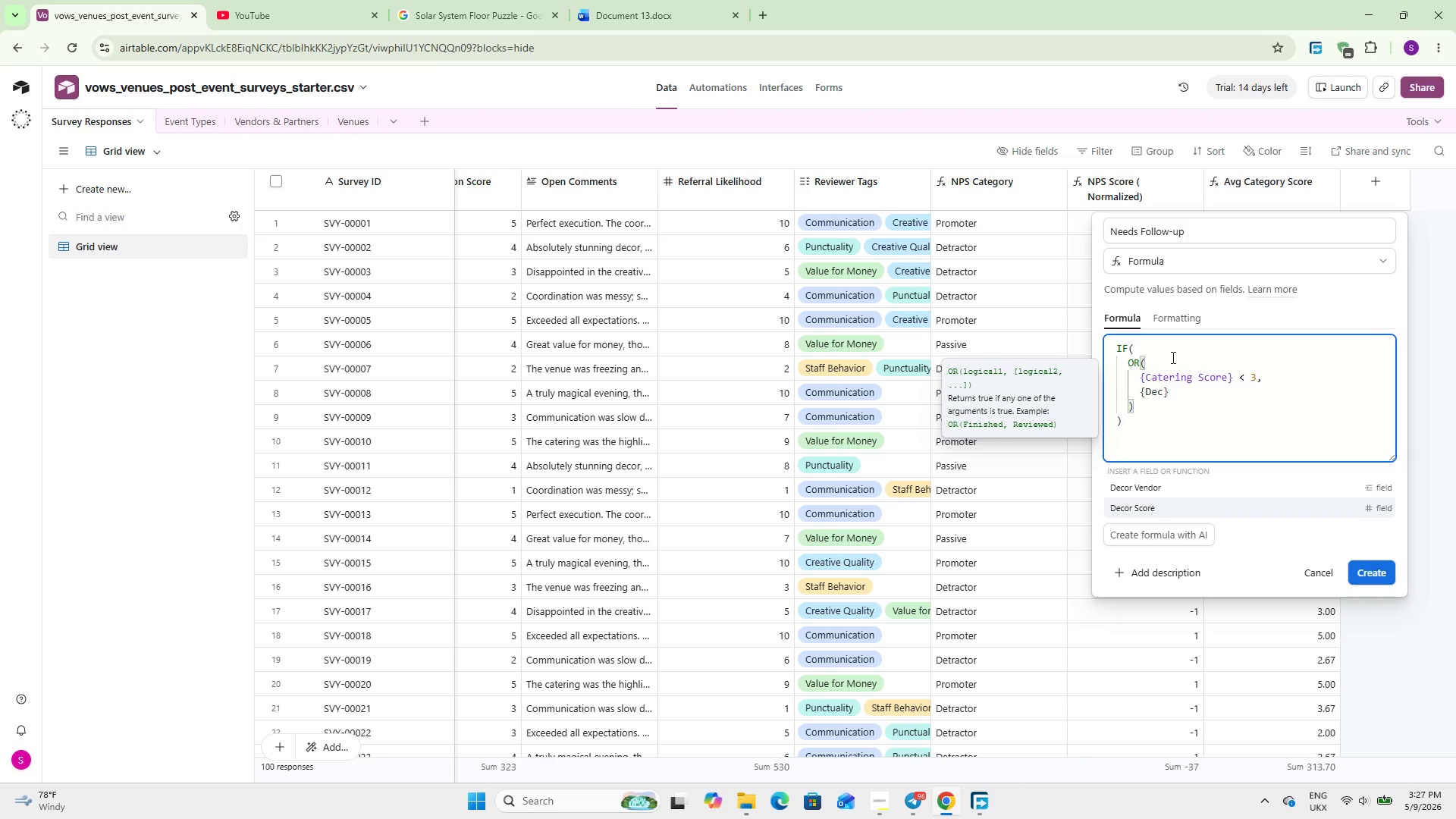 
key(Enter)
 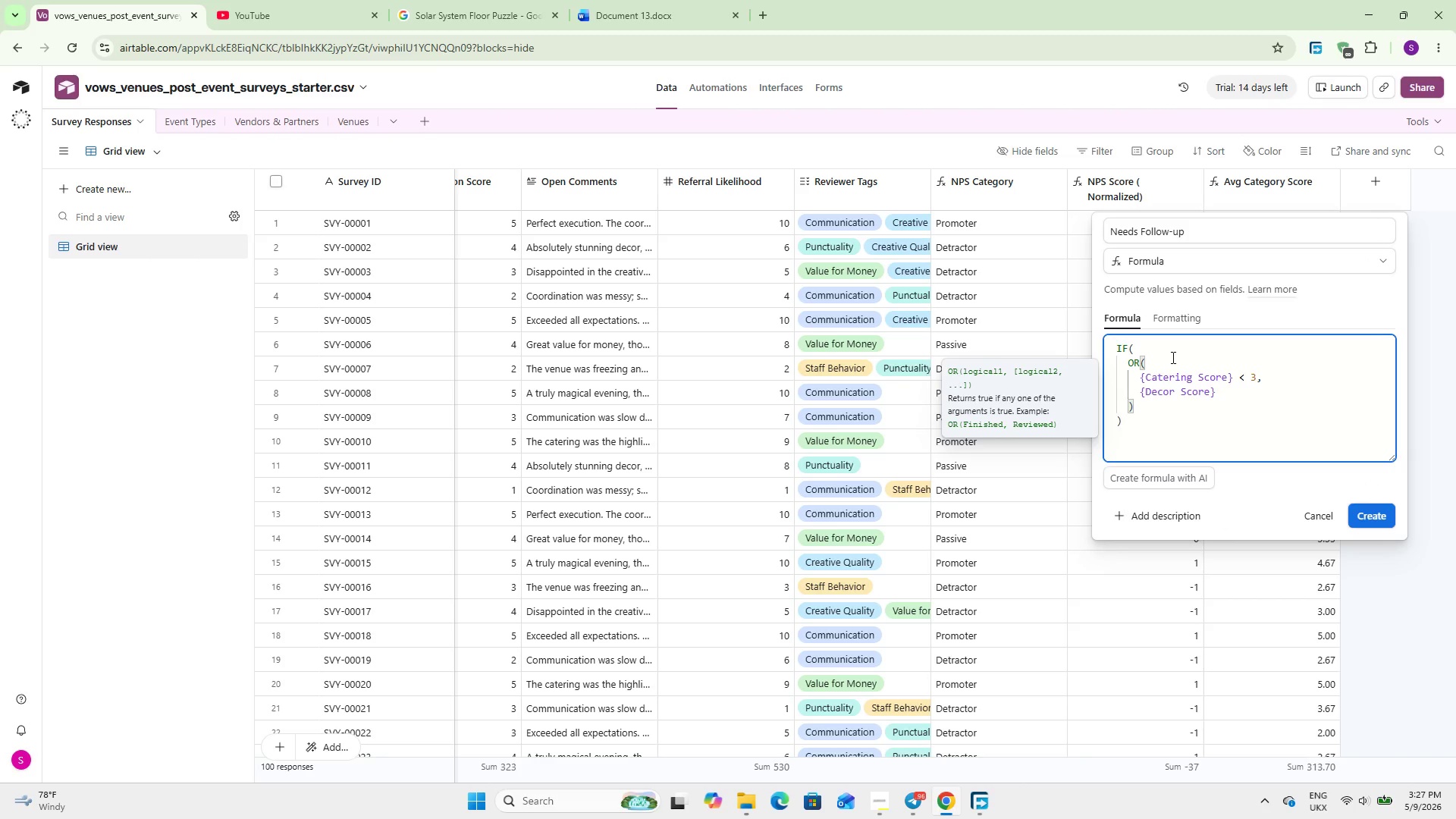 
key(Space)
 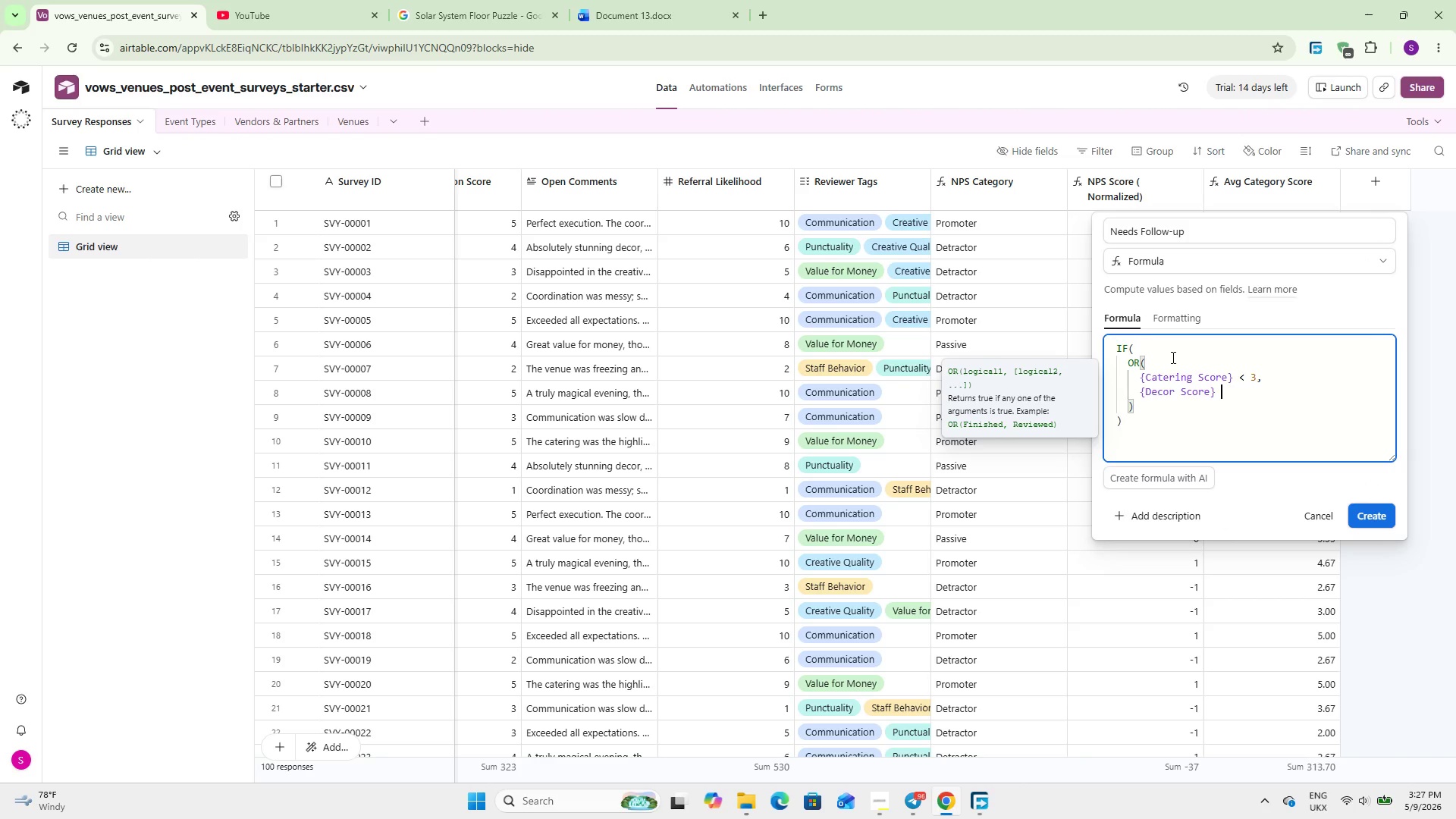 
key(Shift+Comma)
 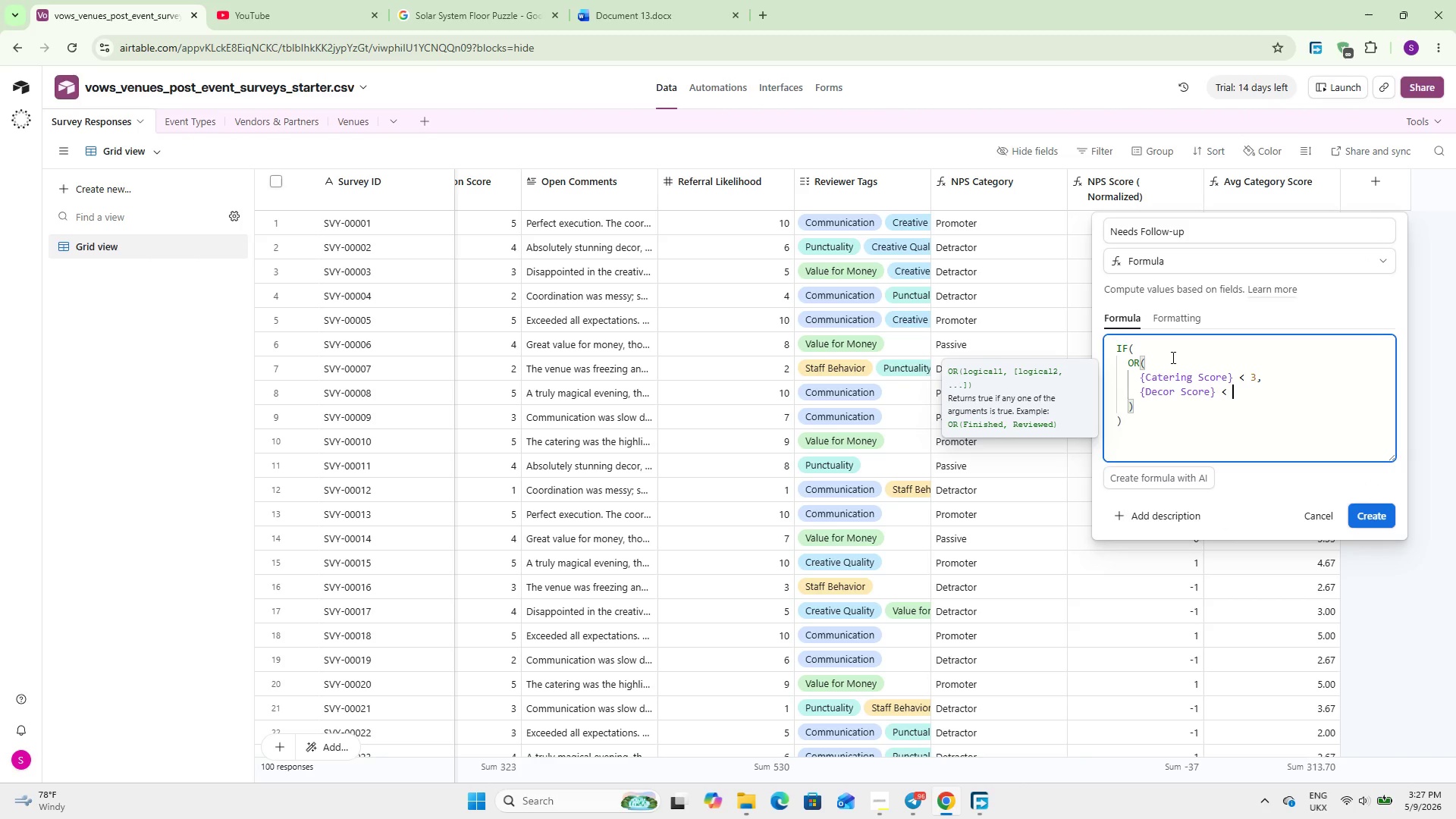 
key(Space)
 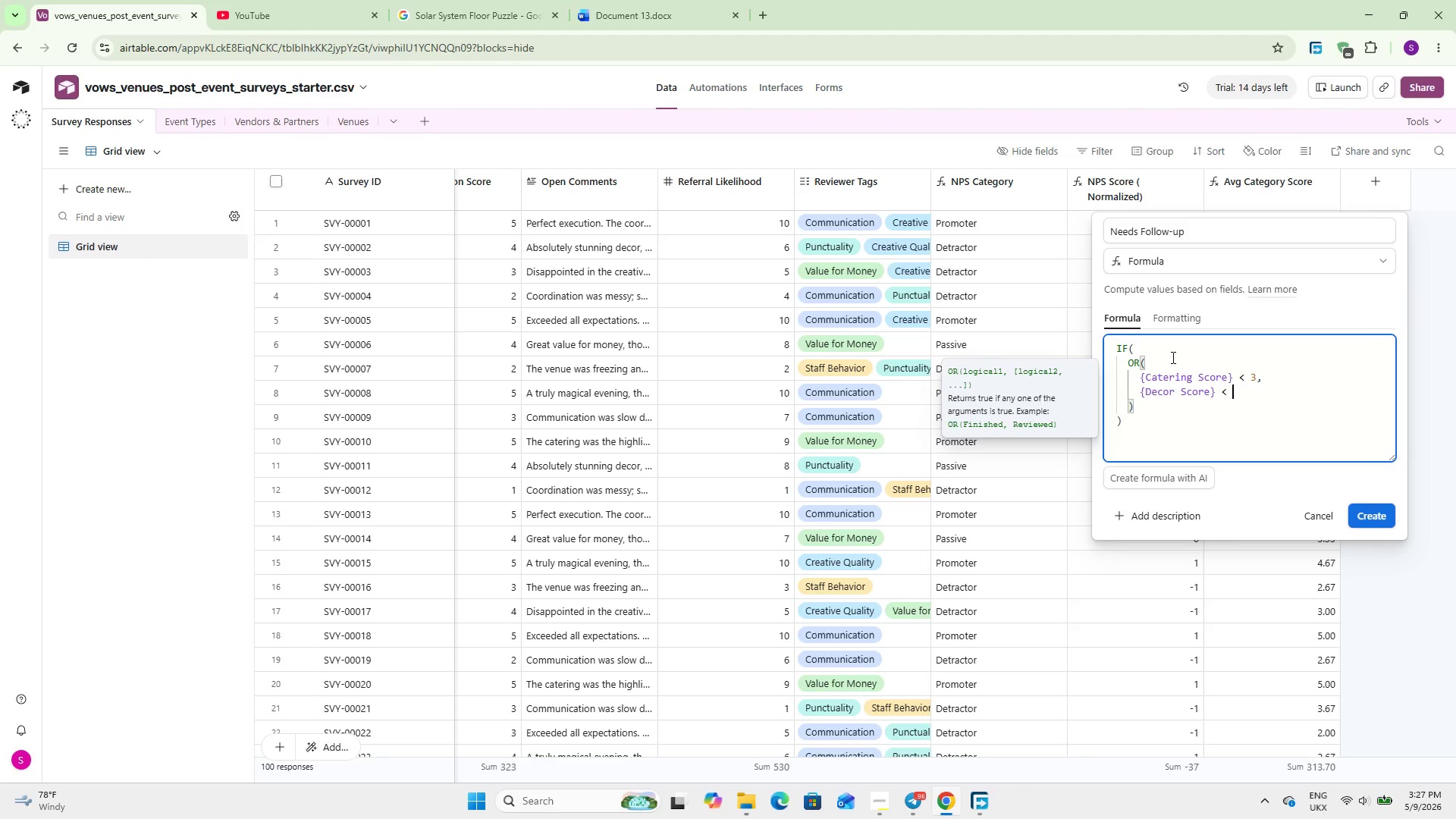 
key(3)
 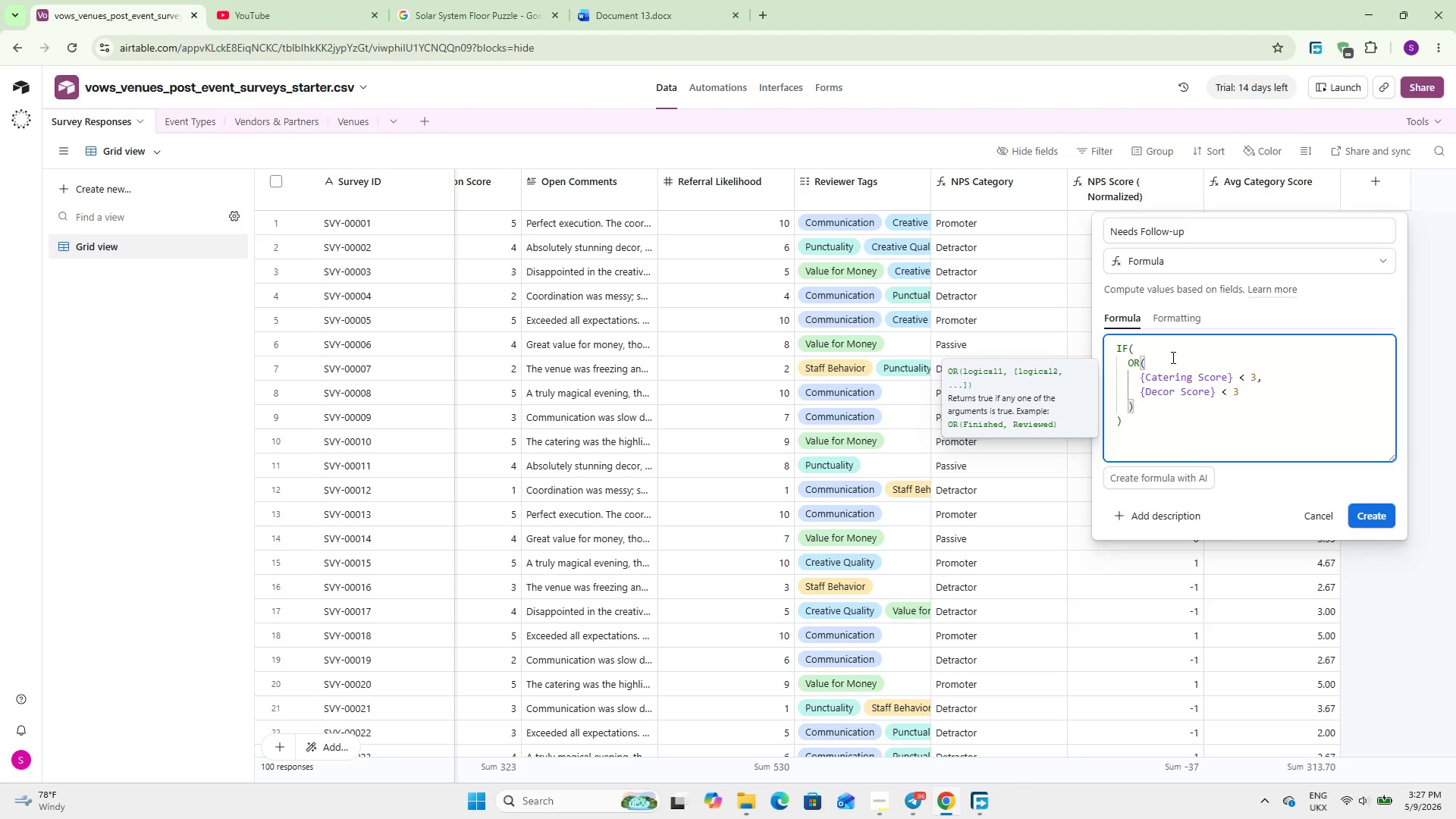 
key(Comma)
 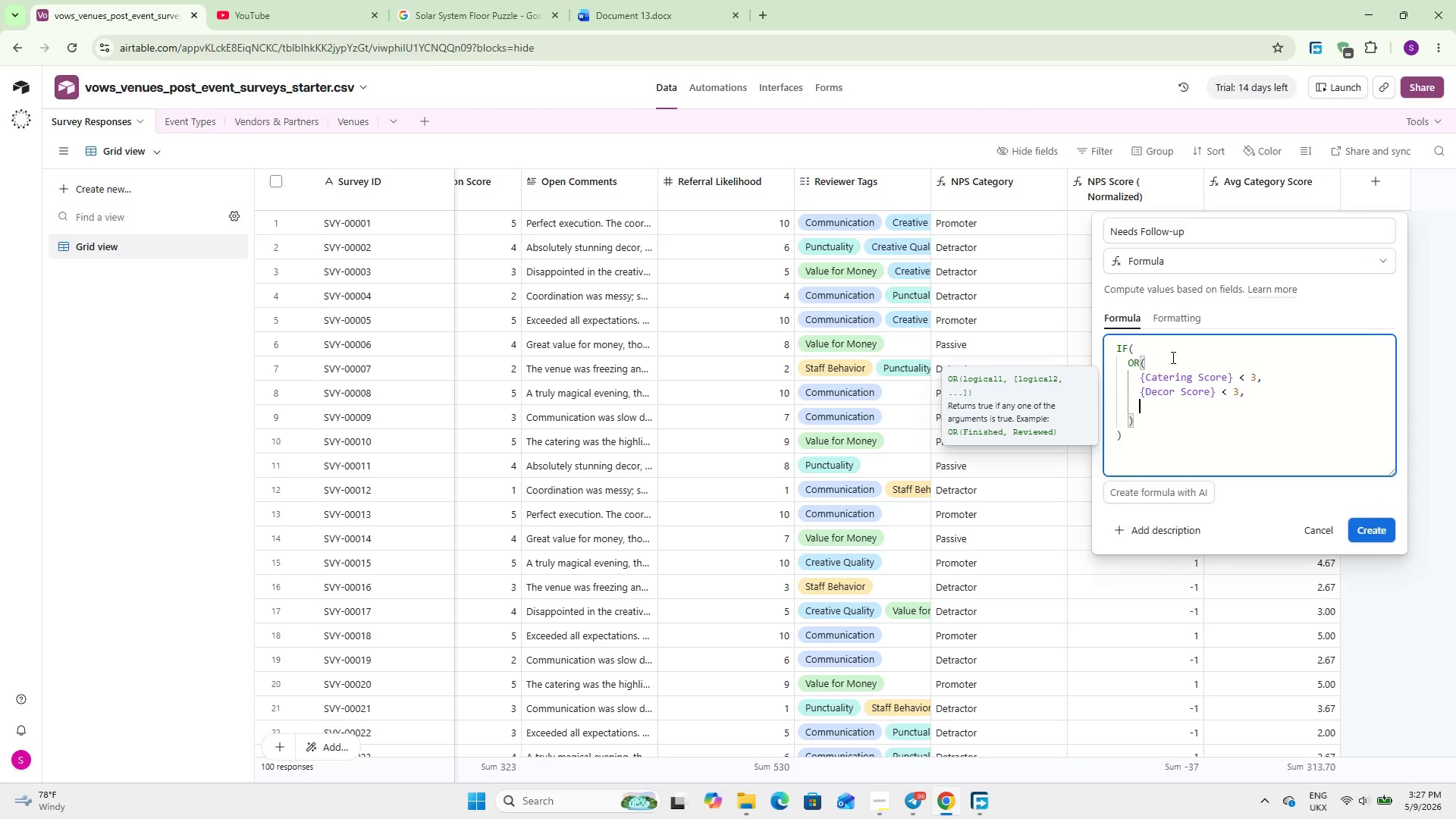 
key(Enter)
 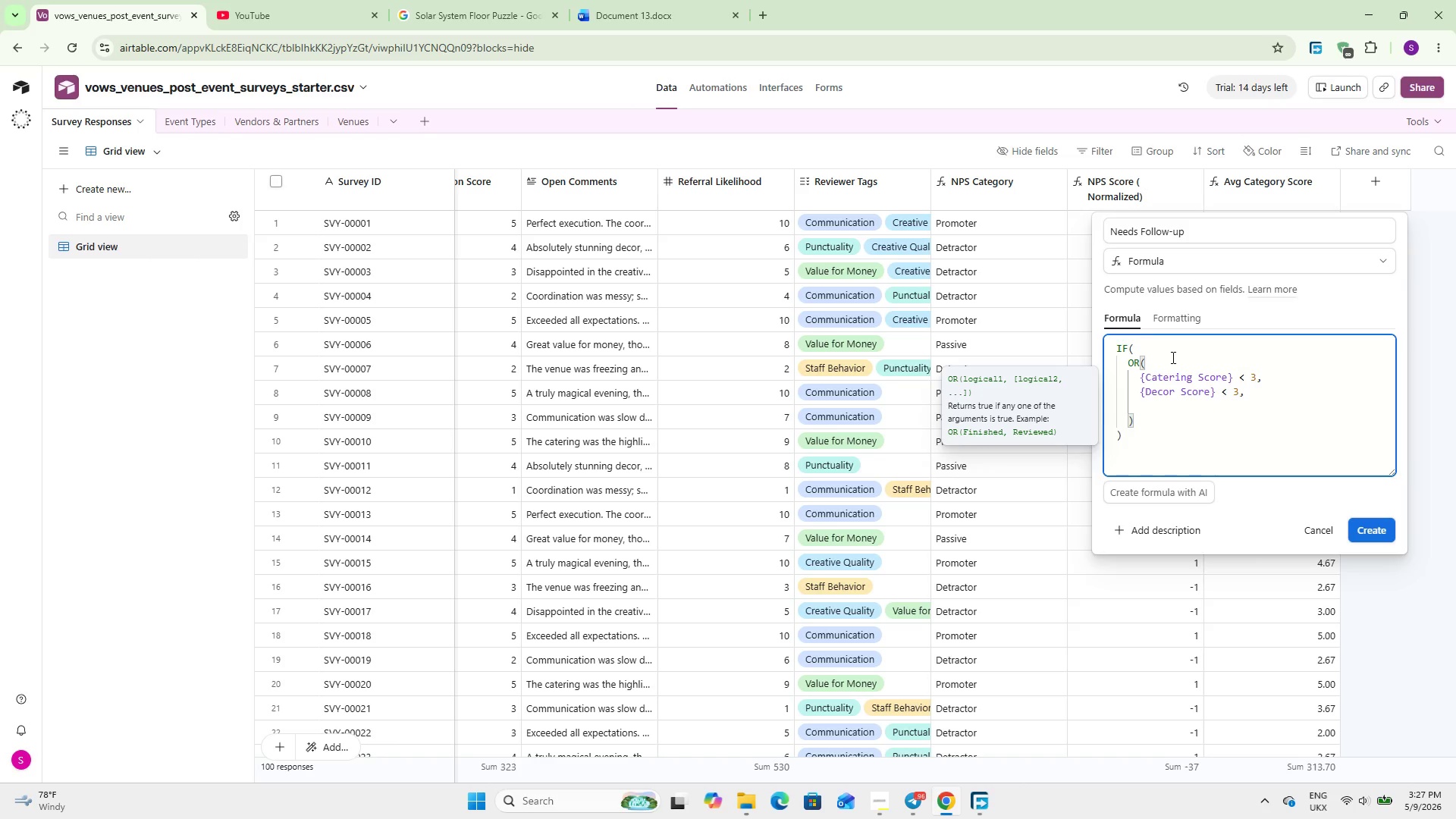 
type({Coo)
 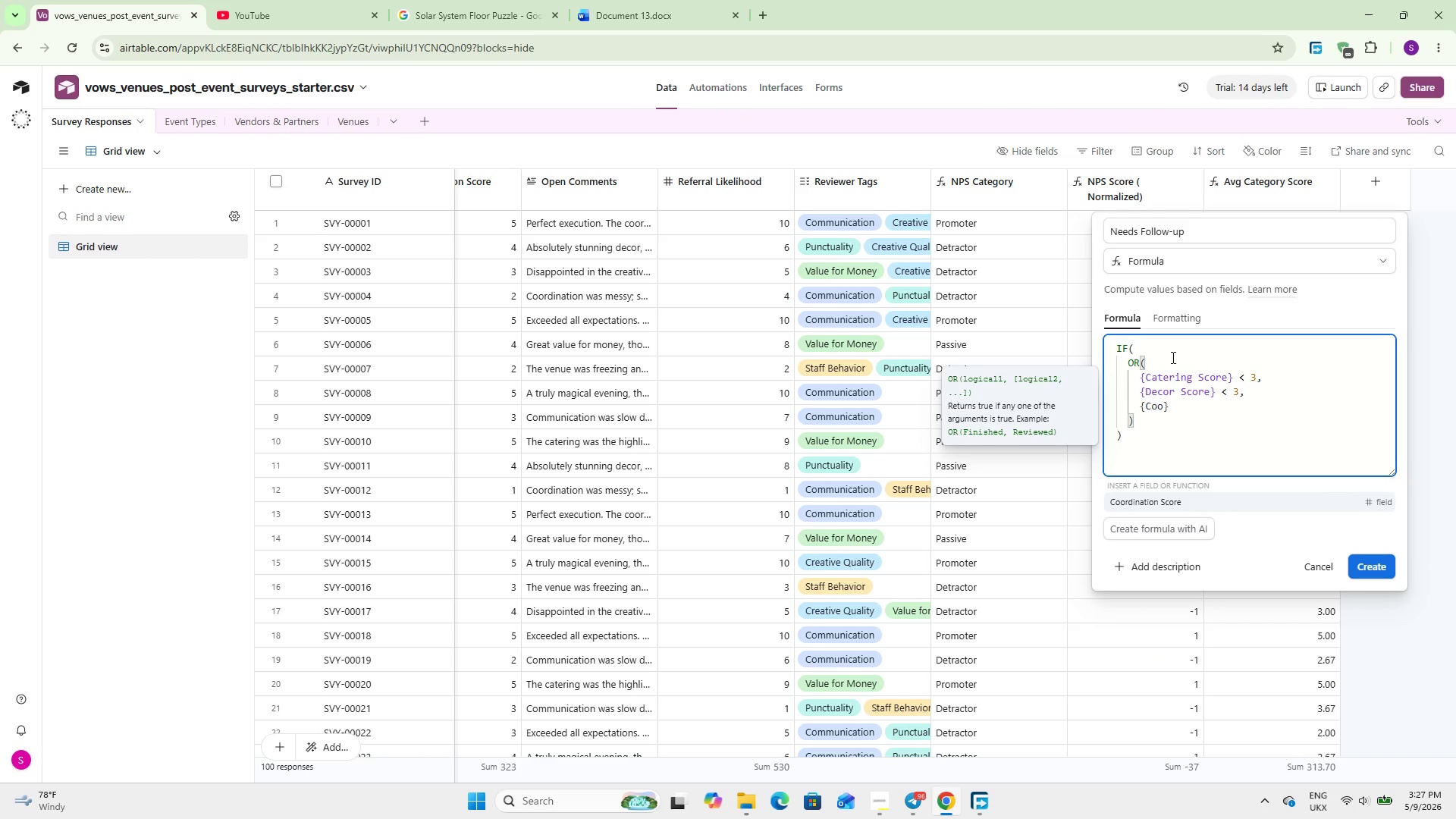 
key(Enter)
 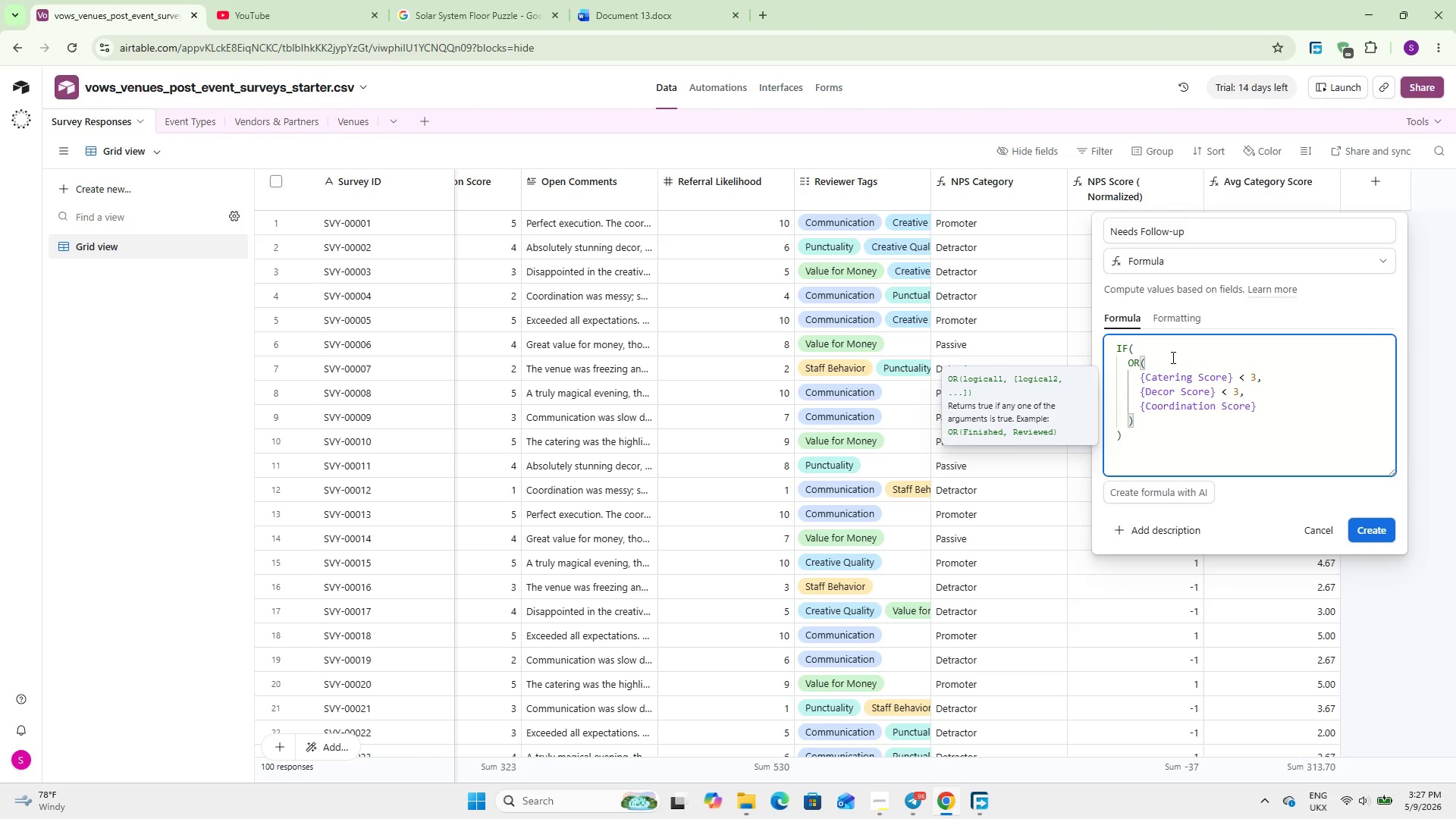 
key(Space)
 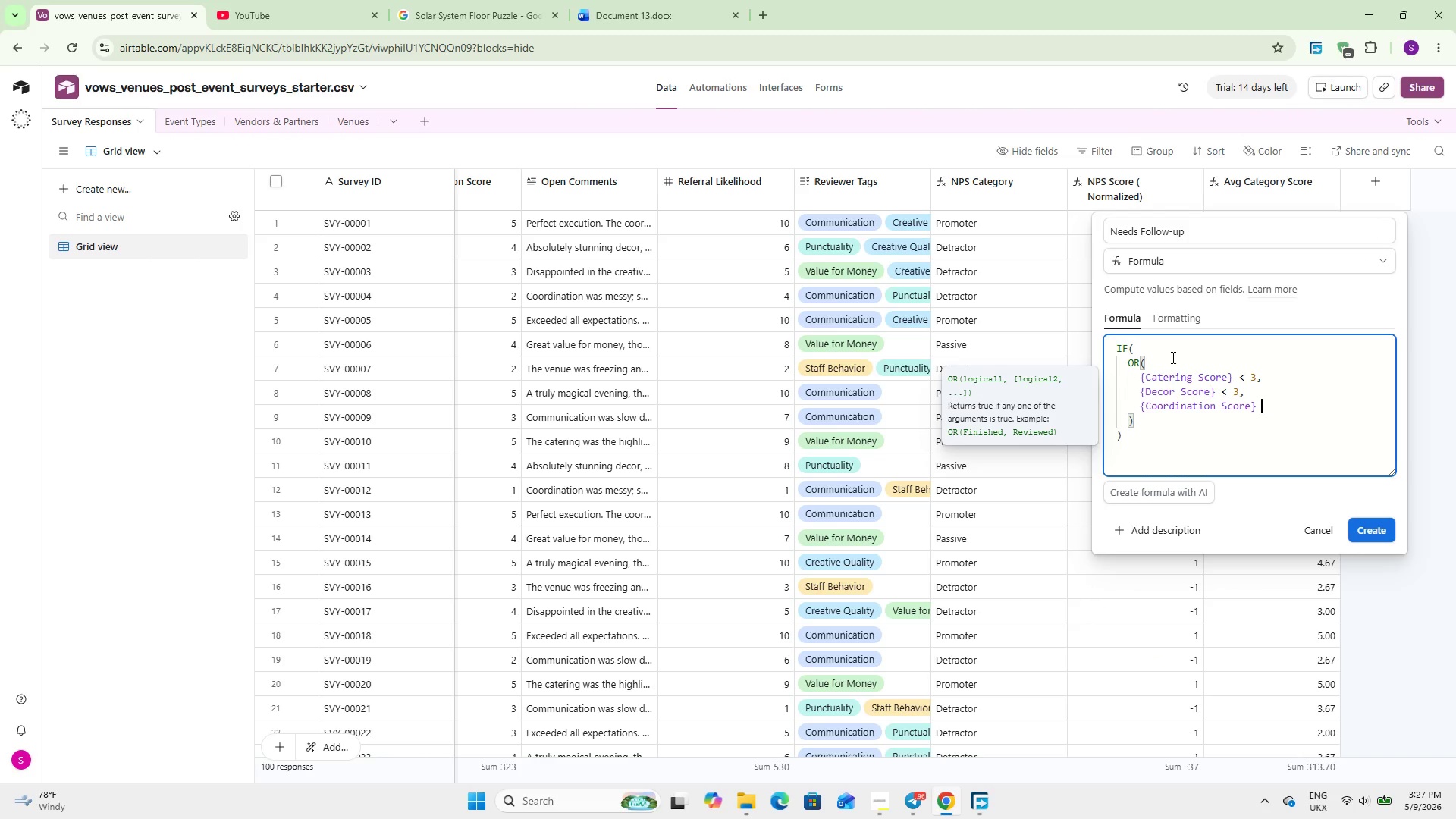 
key(Shift+Comma)
 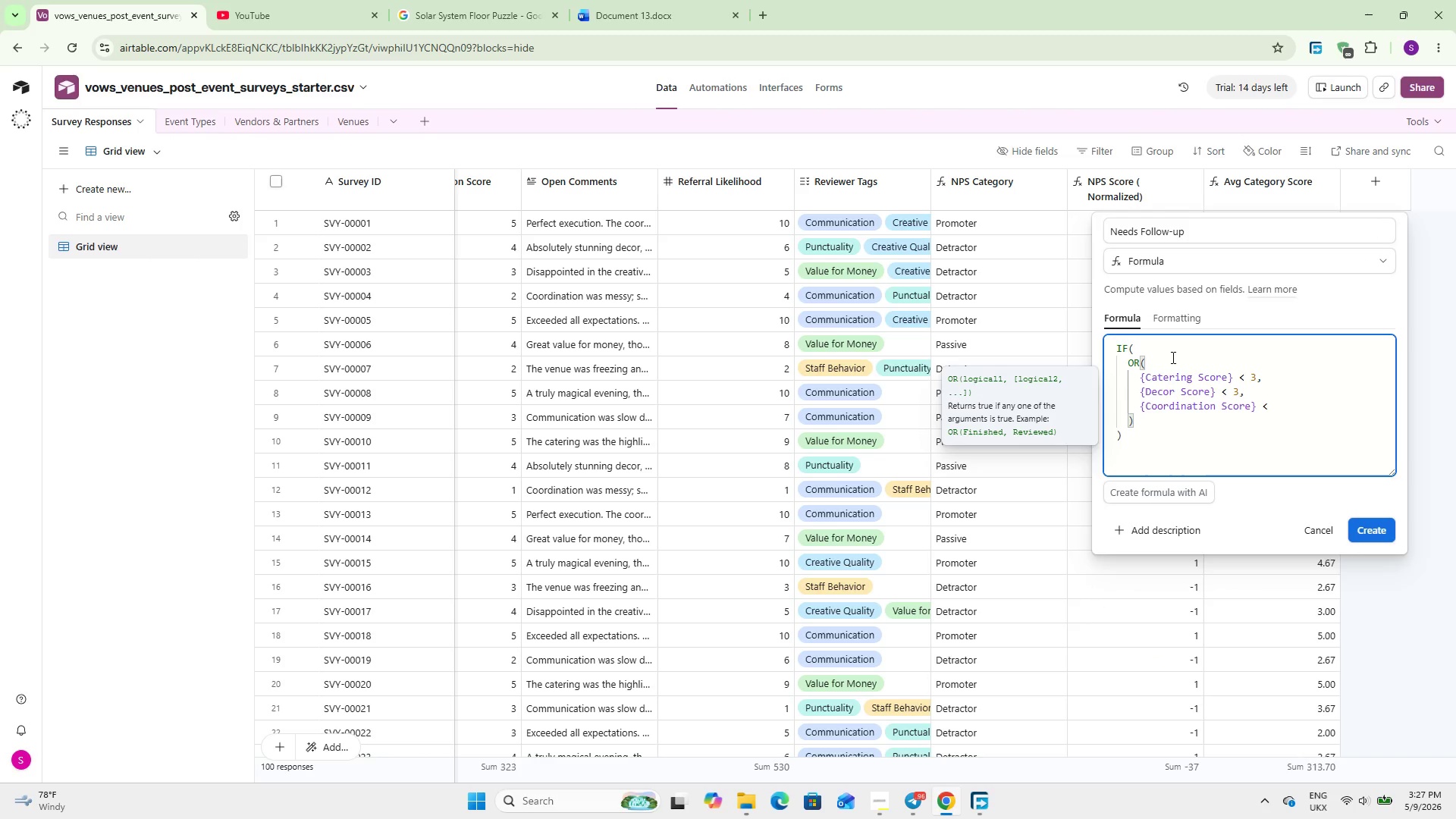 
key(Space)
 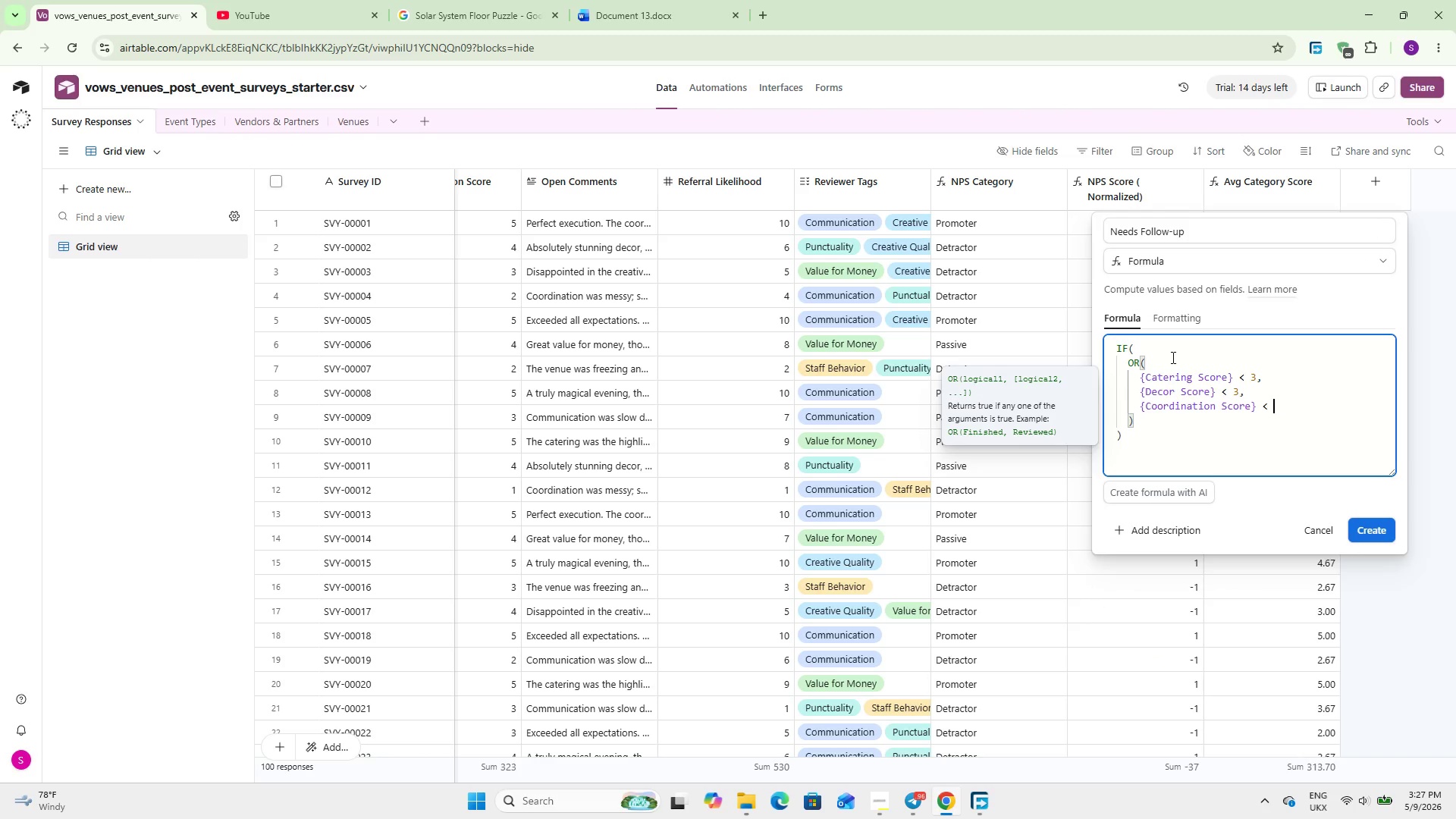 
key(3)
 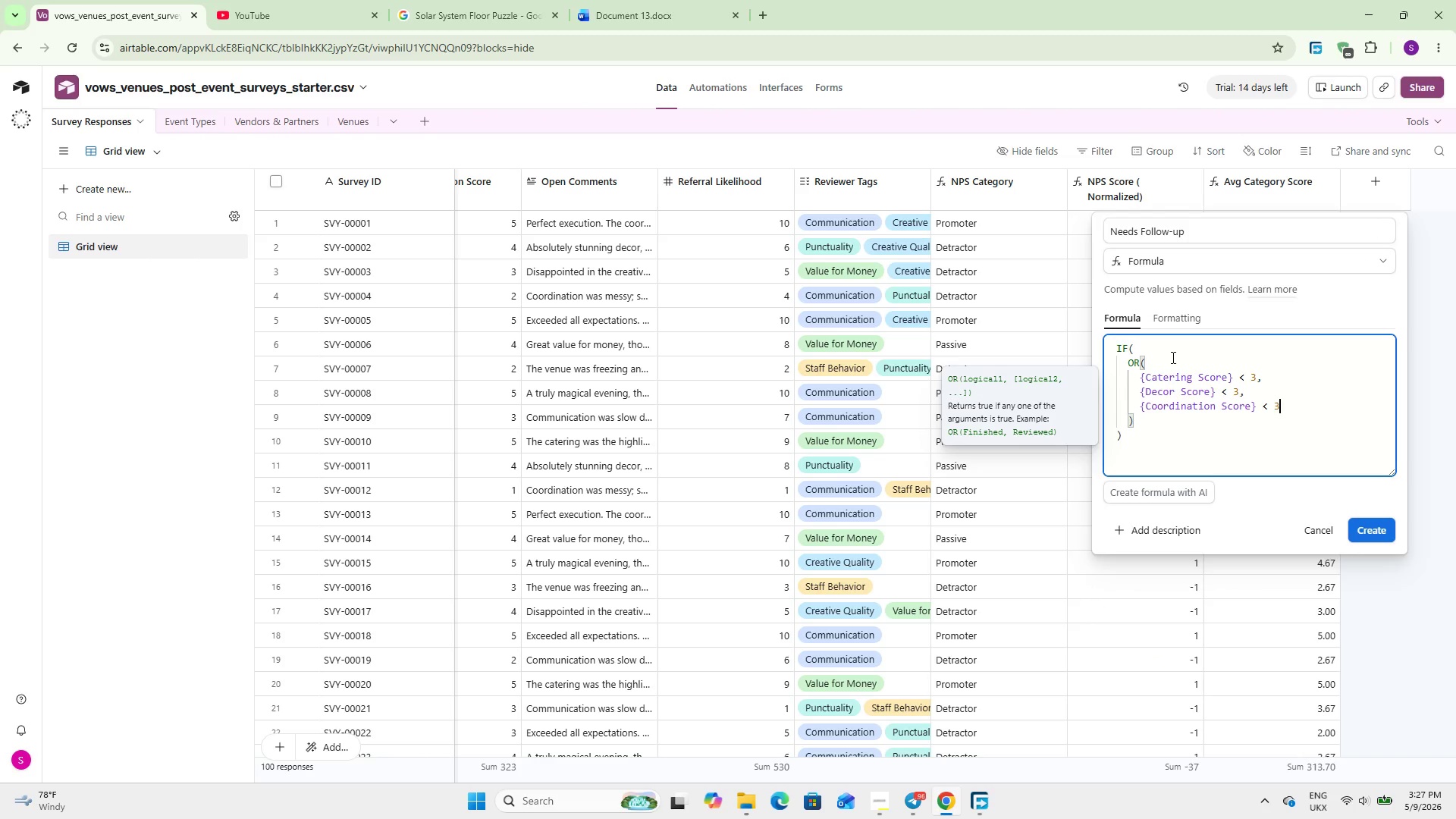 
key(ArrowDown)
 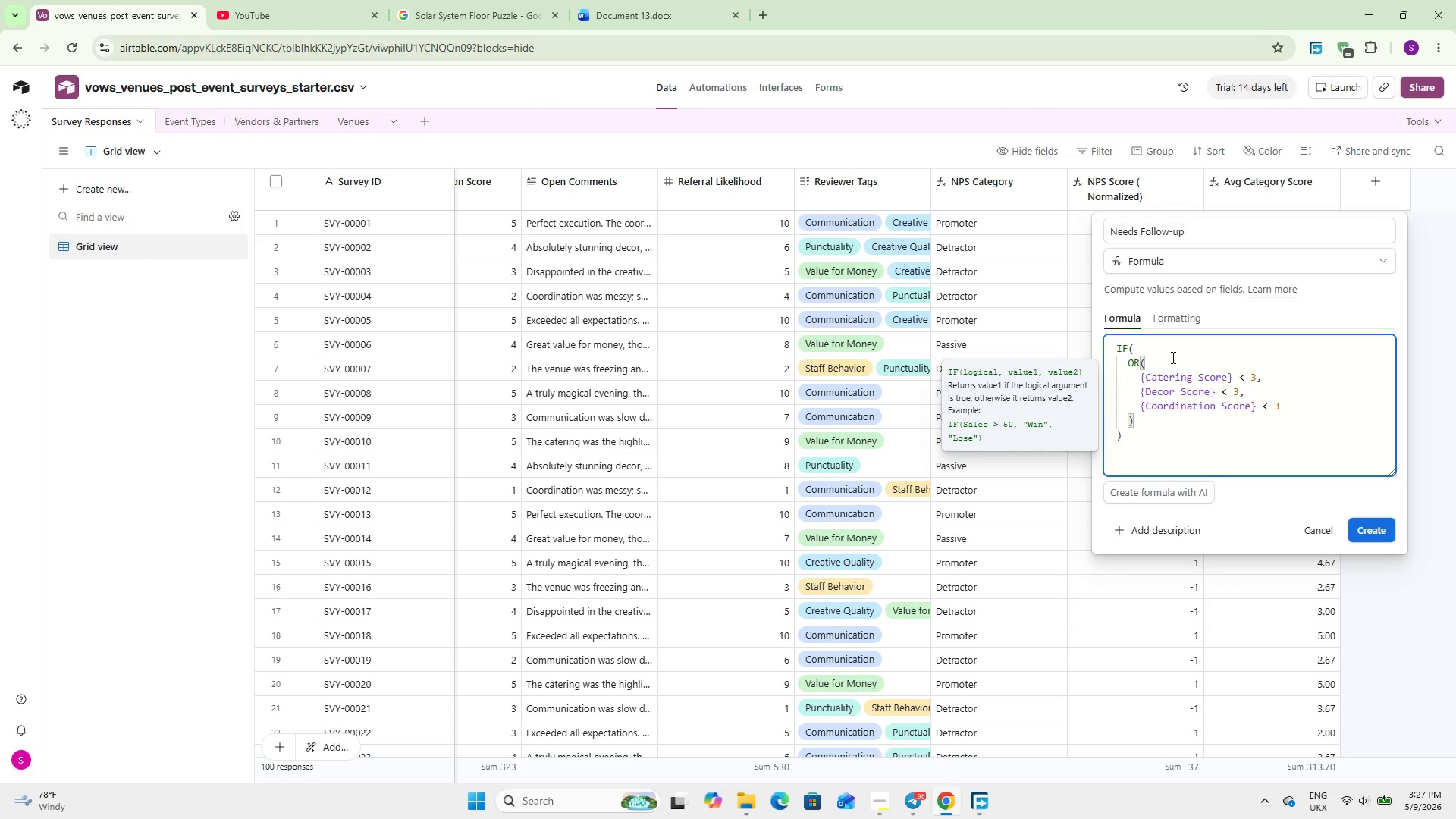 
key(Comma)
 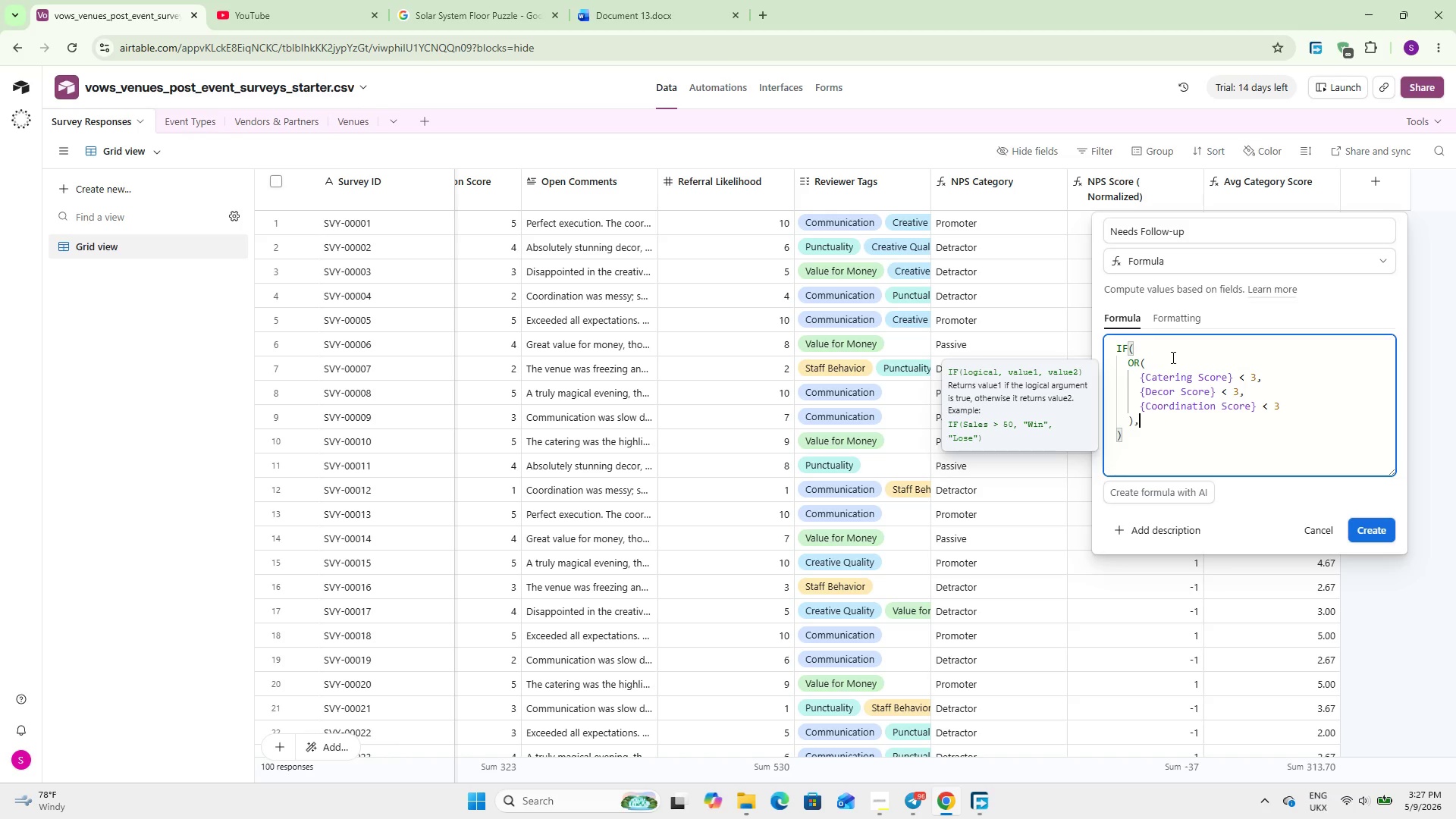 
key(Enter)
 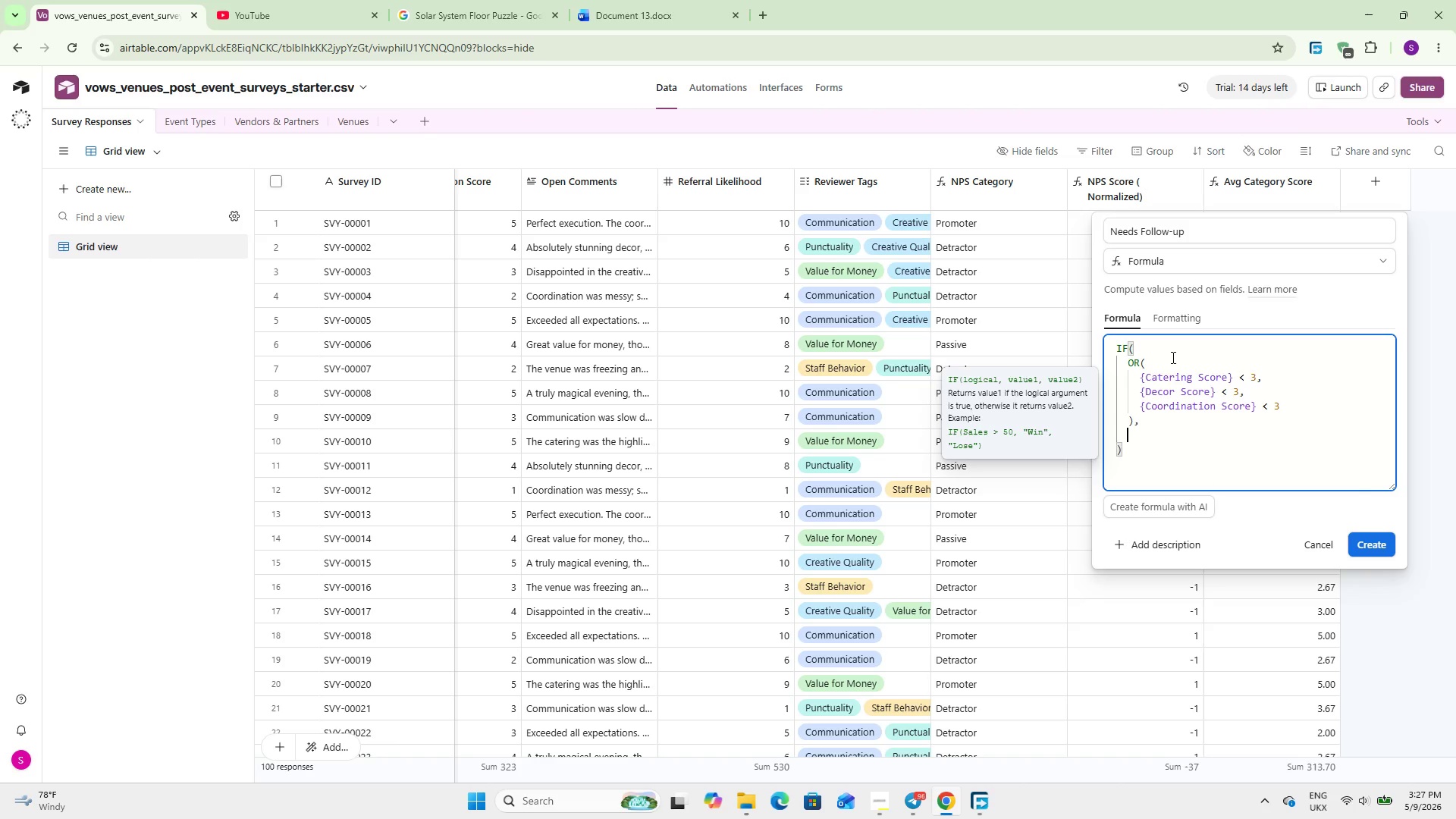 
type(TRUE()
 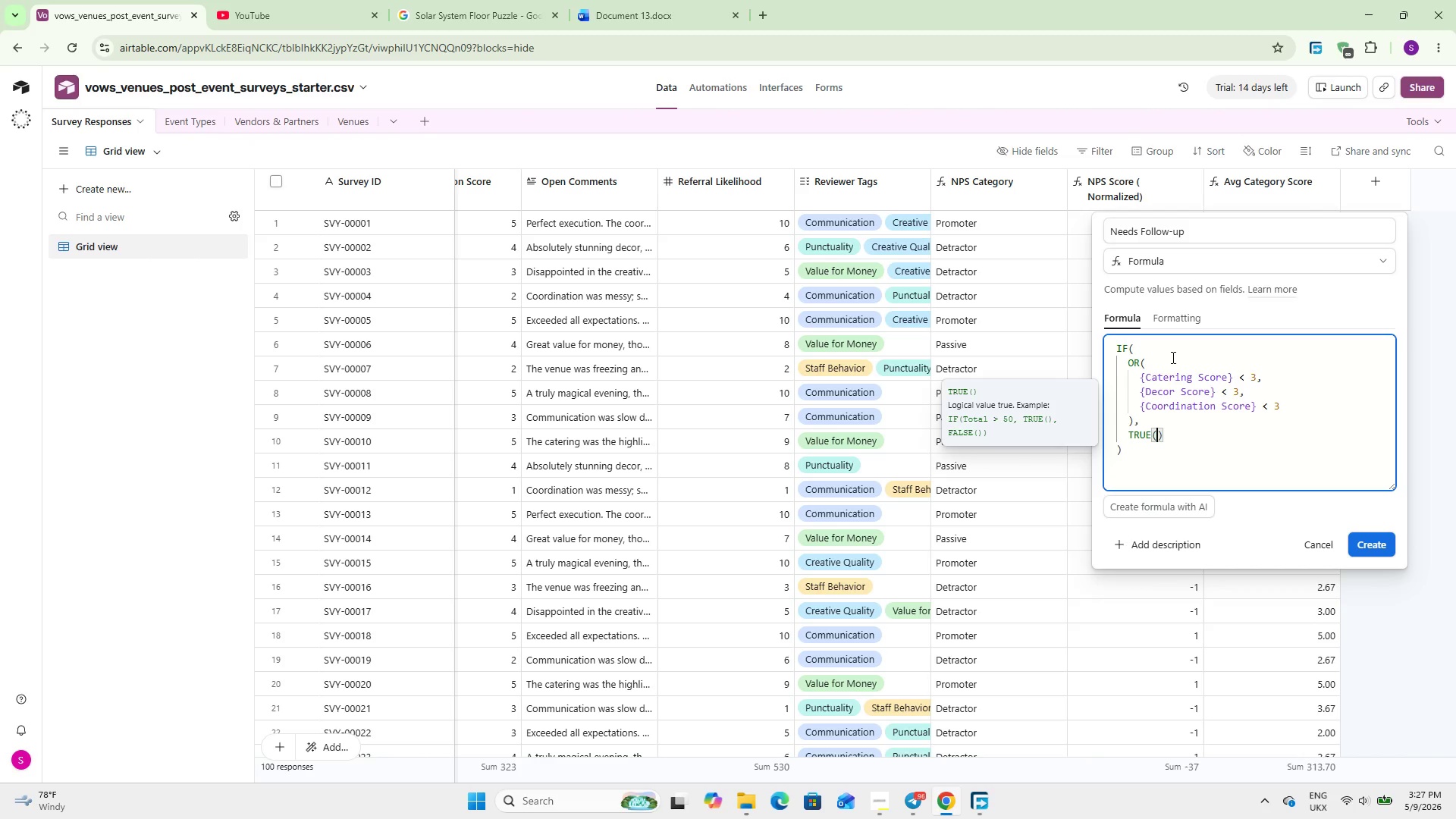 
key(ArrowRight)
 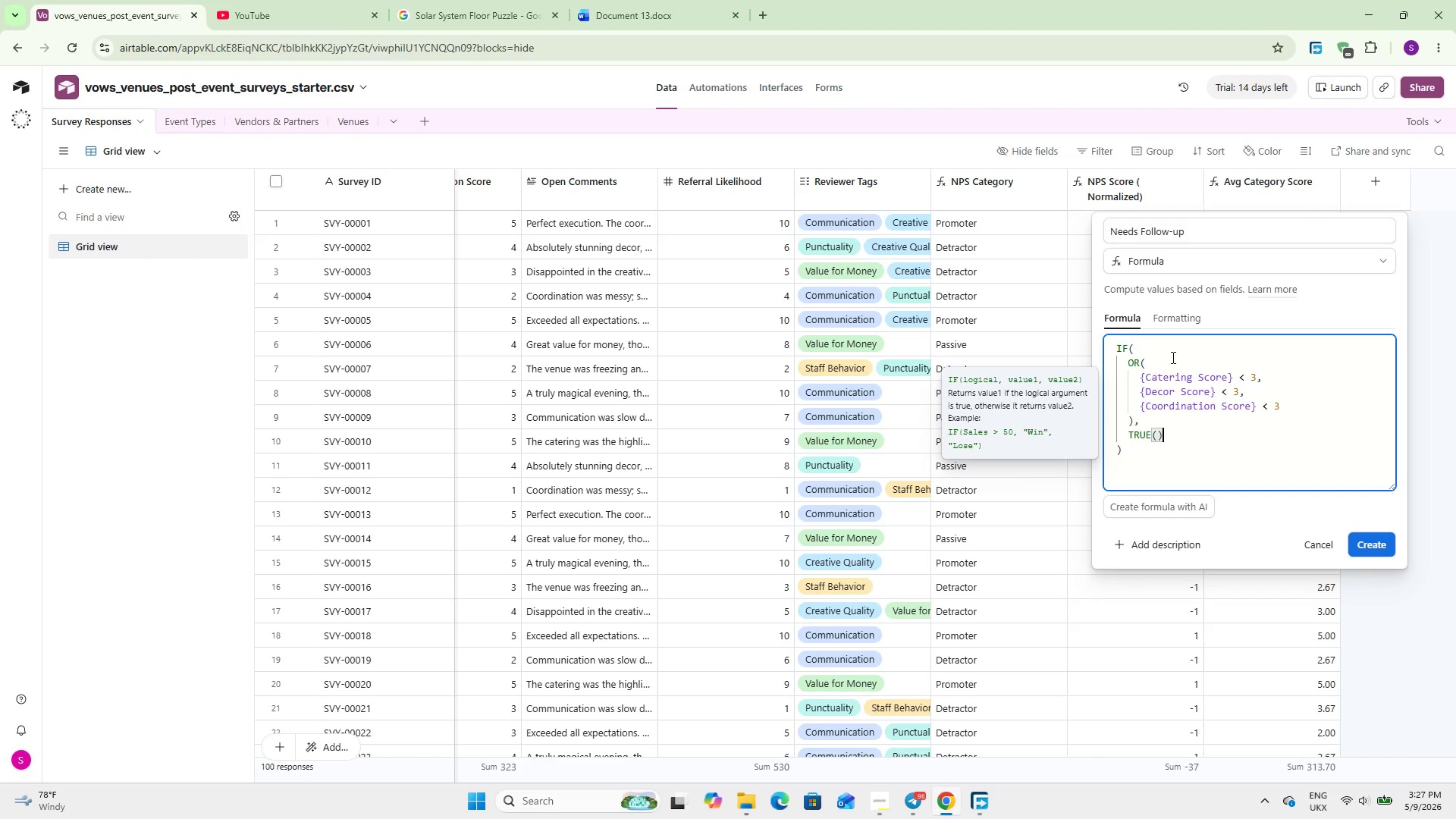 
key(Comma)
 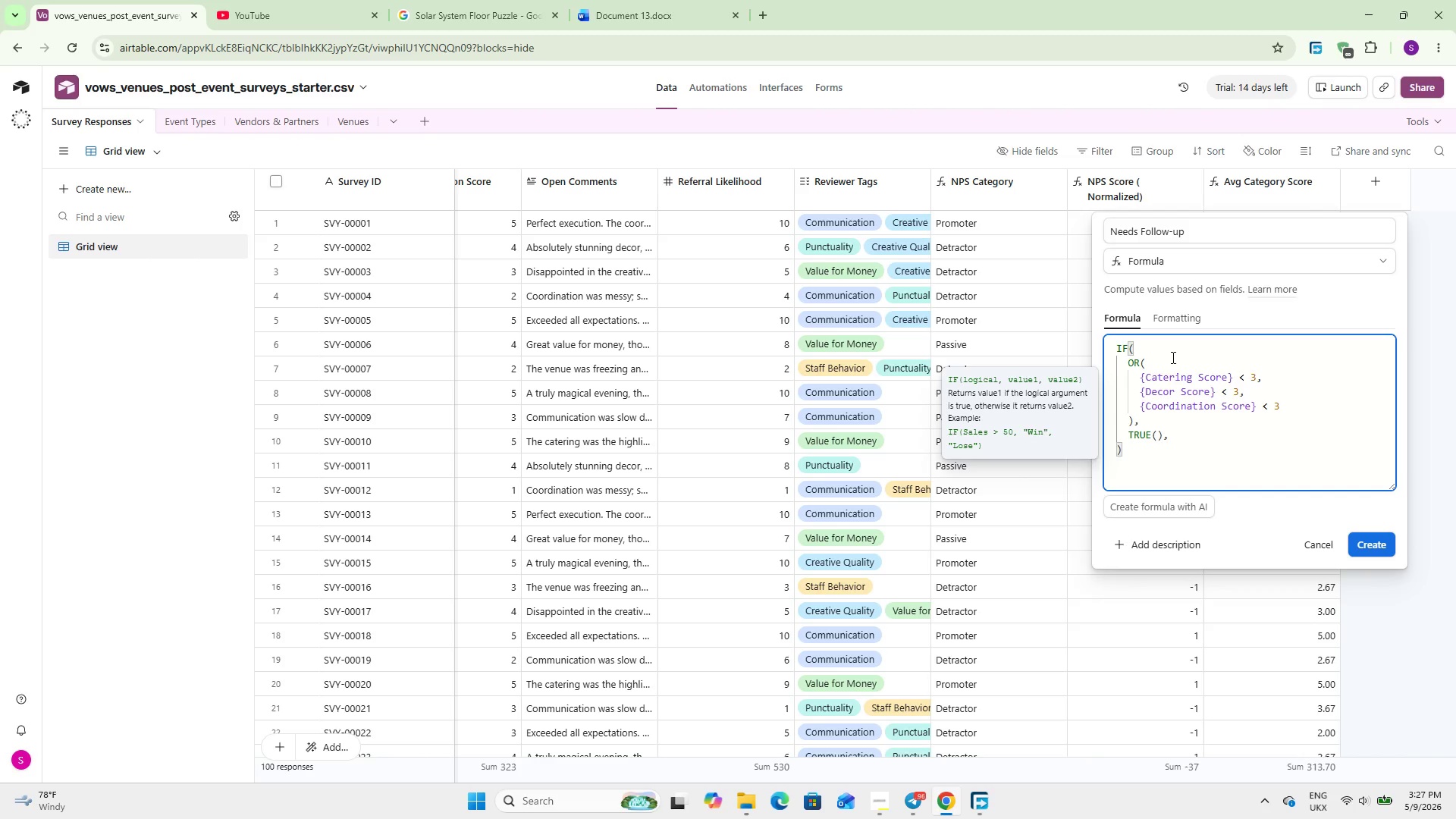 
key(Enter)
 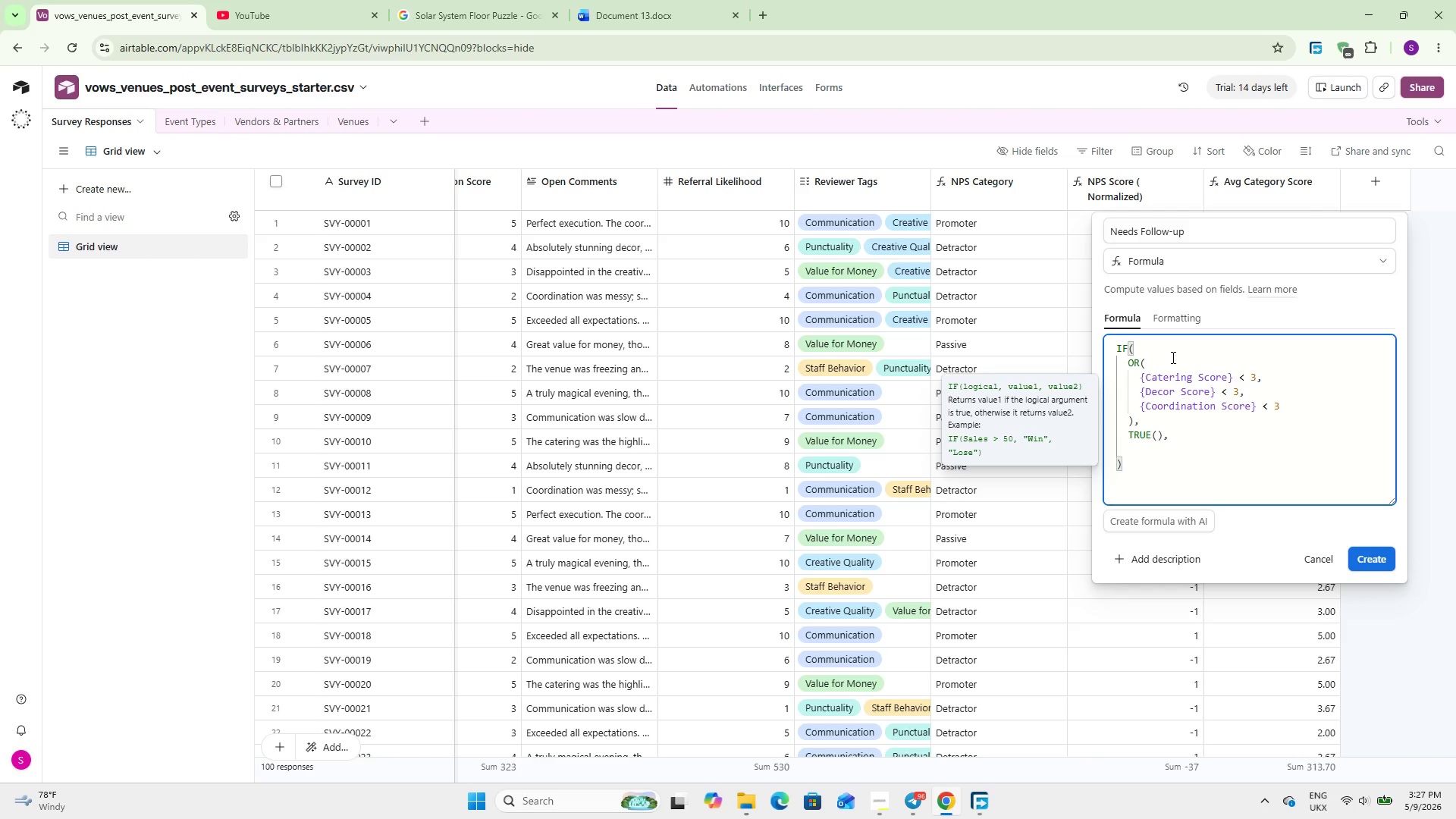 
key(Backspace)
 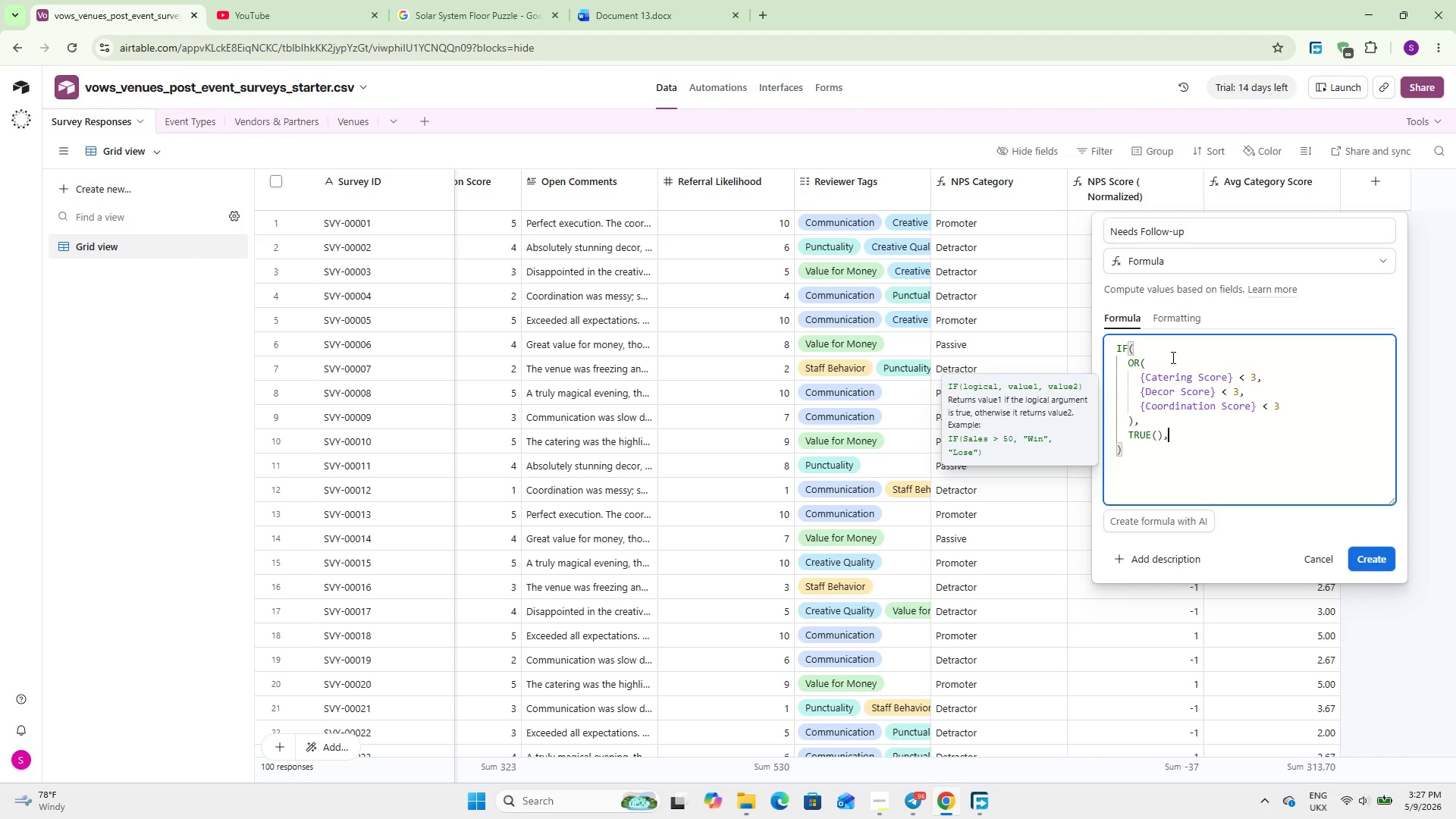 
key(Backspace)
 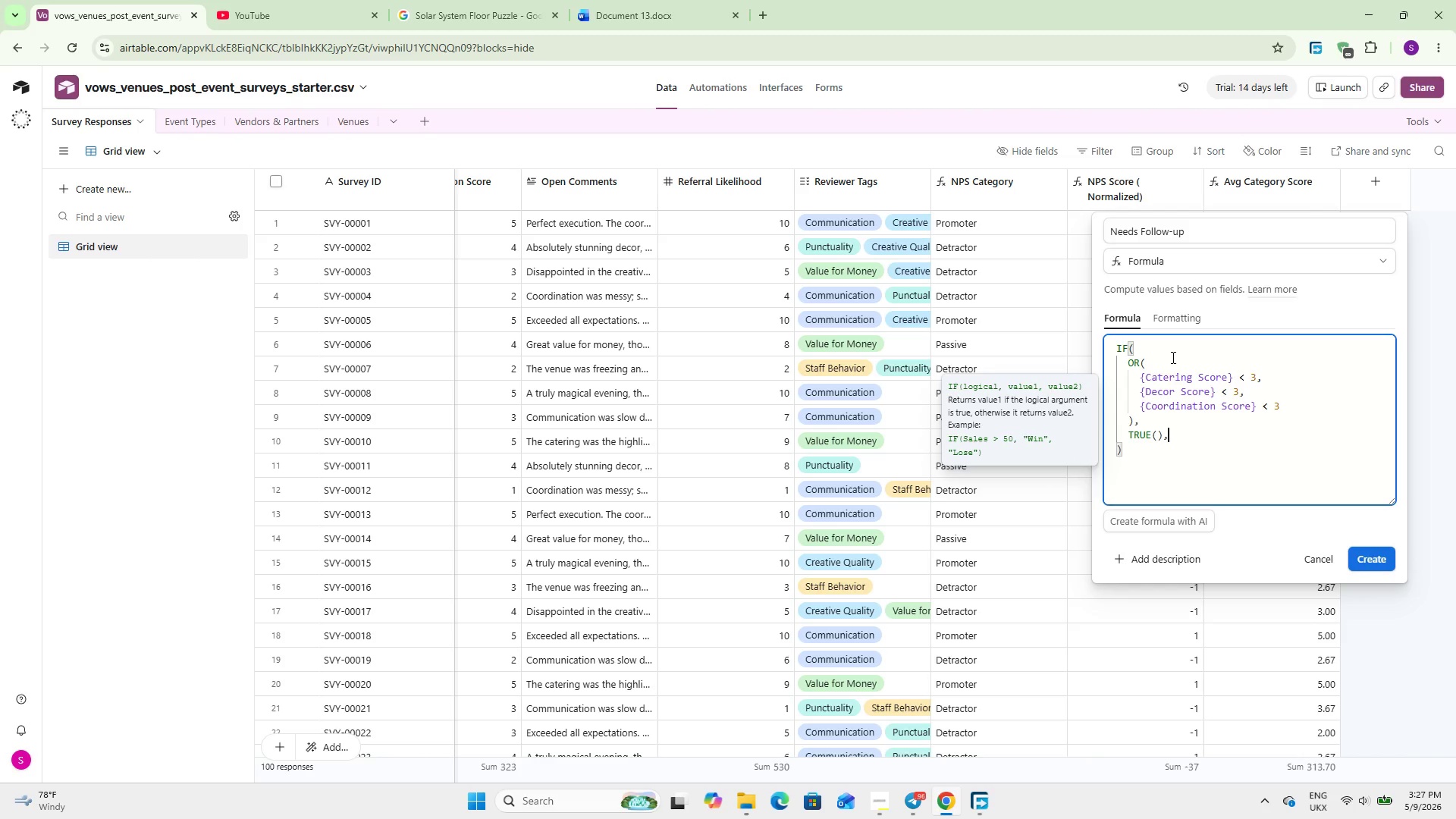 
key(Backspace)
 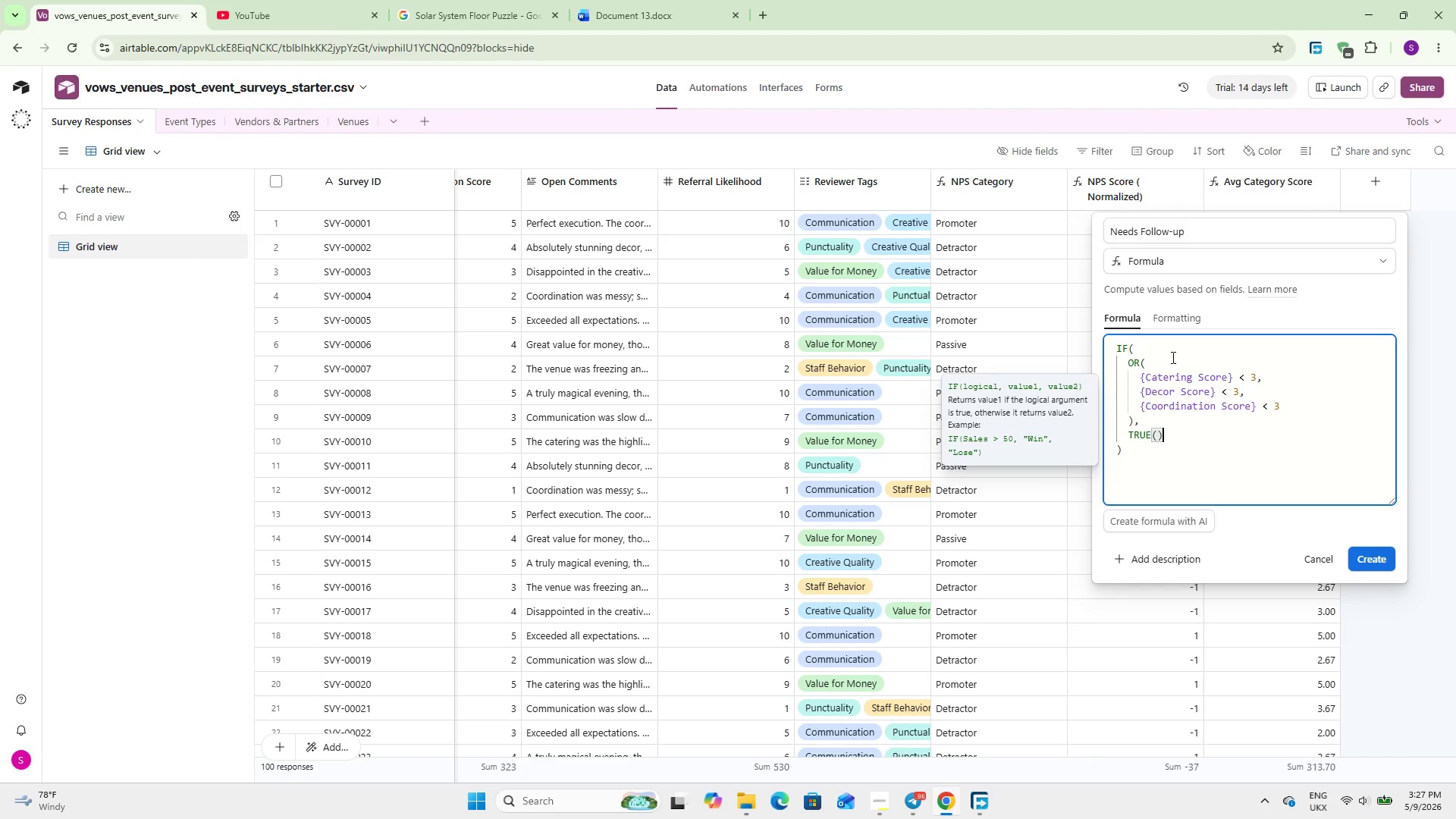 
key(Backspace)
 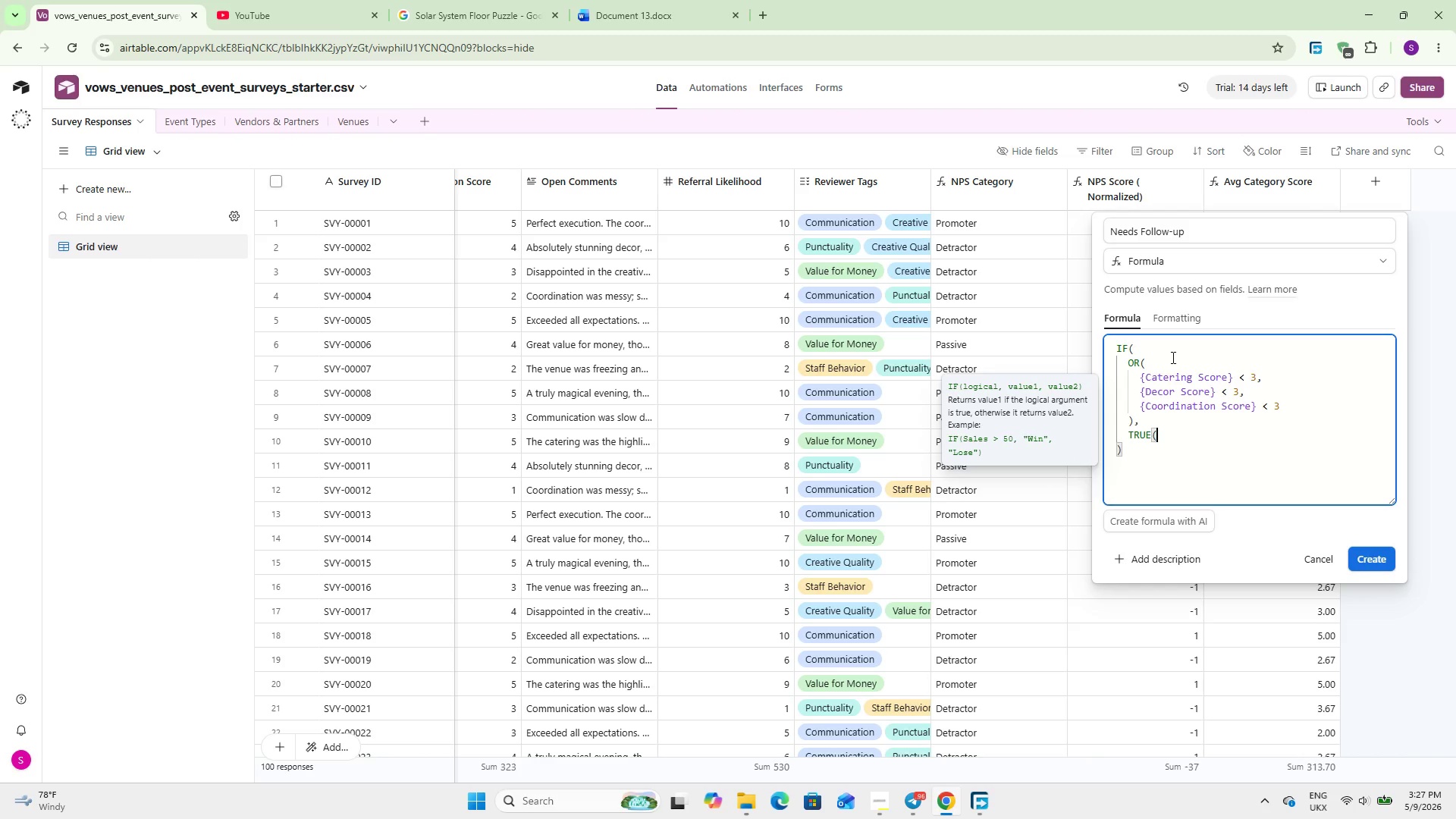 
key(Backspace)
 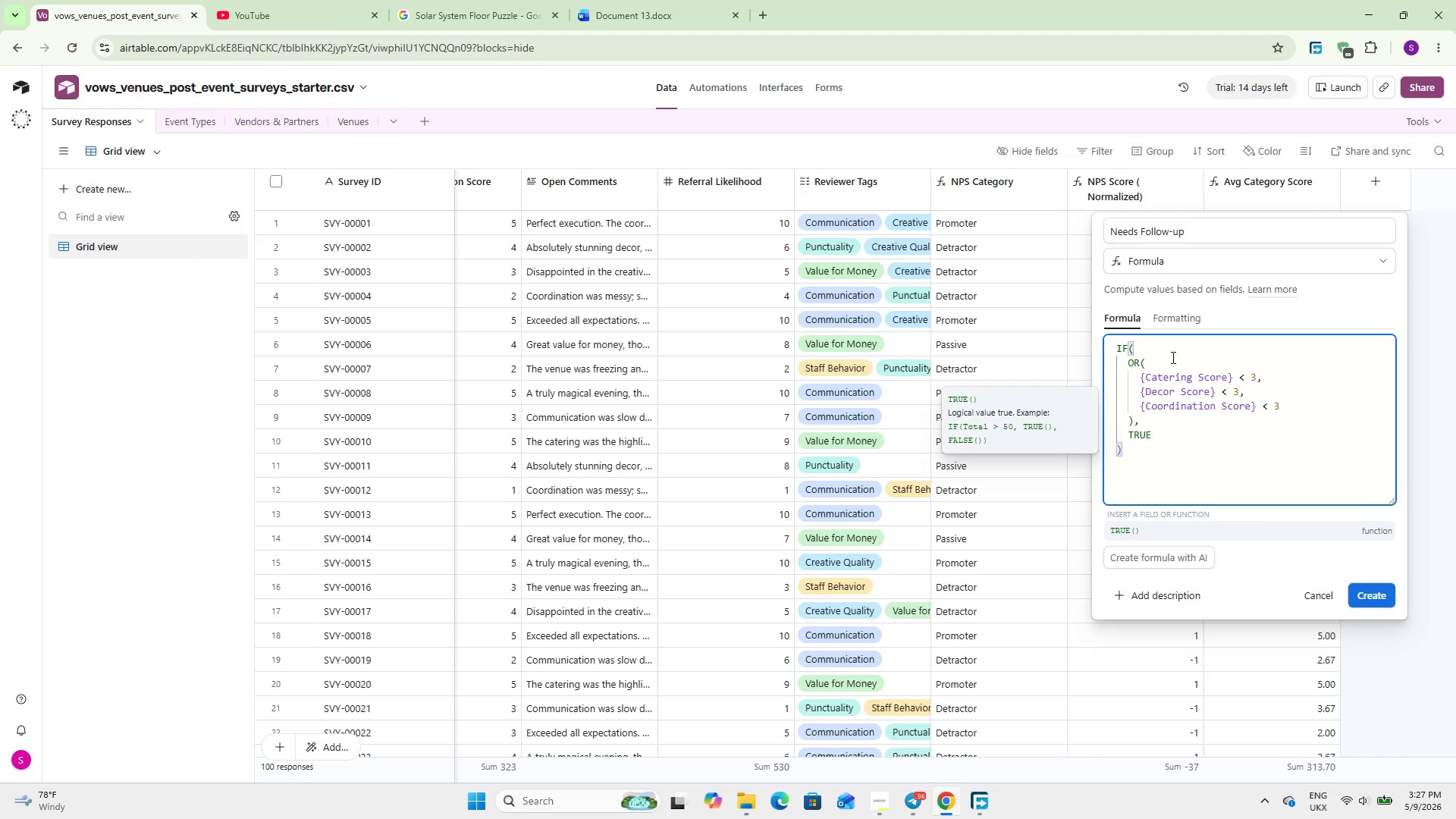 
key(Shift+9)
 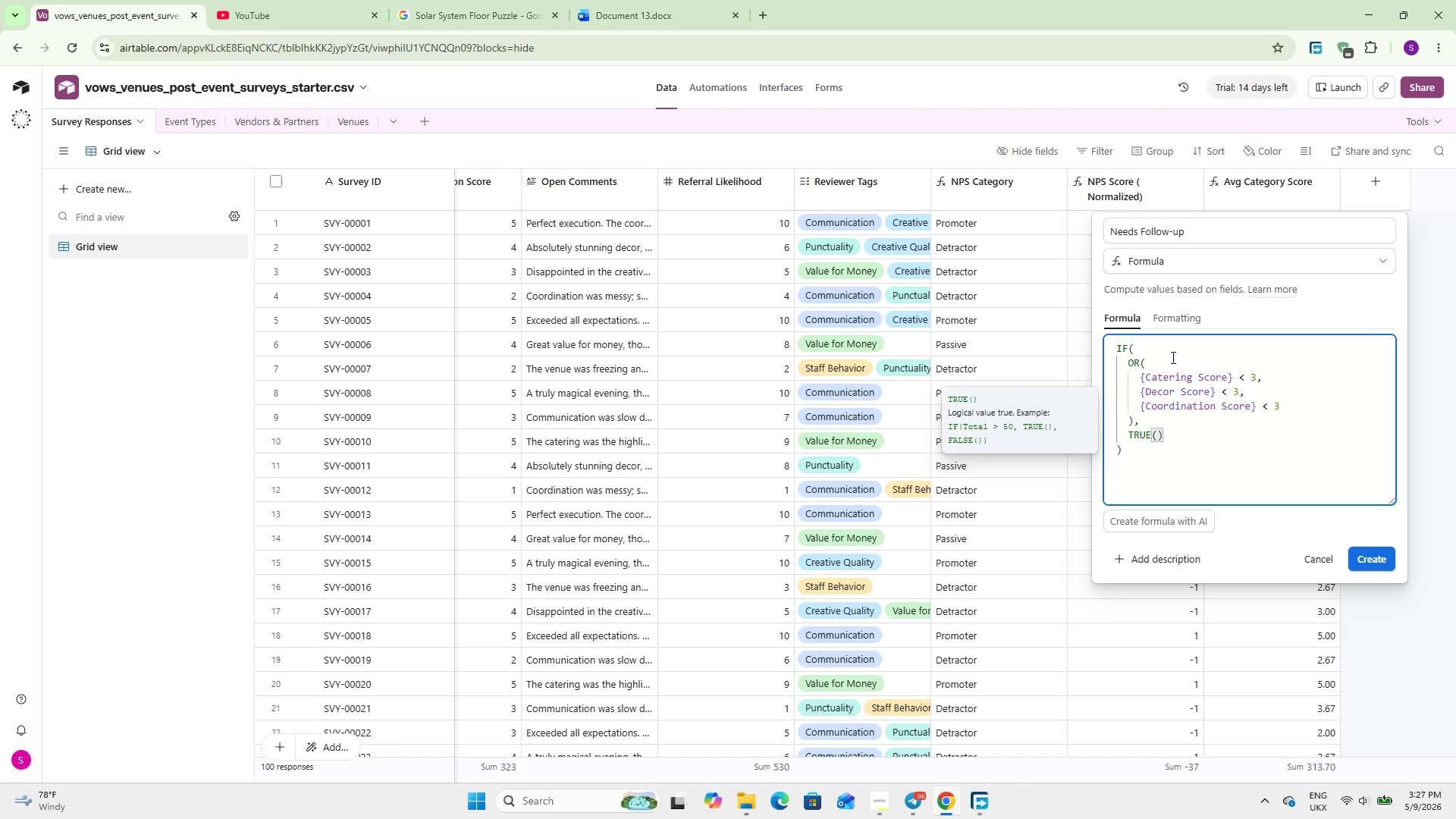 
key(ArrowRight)
 